 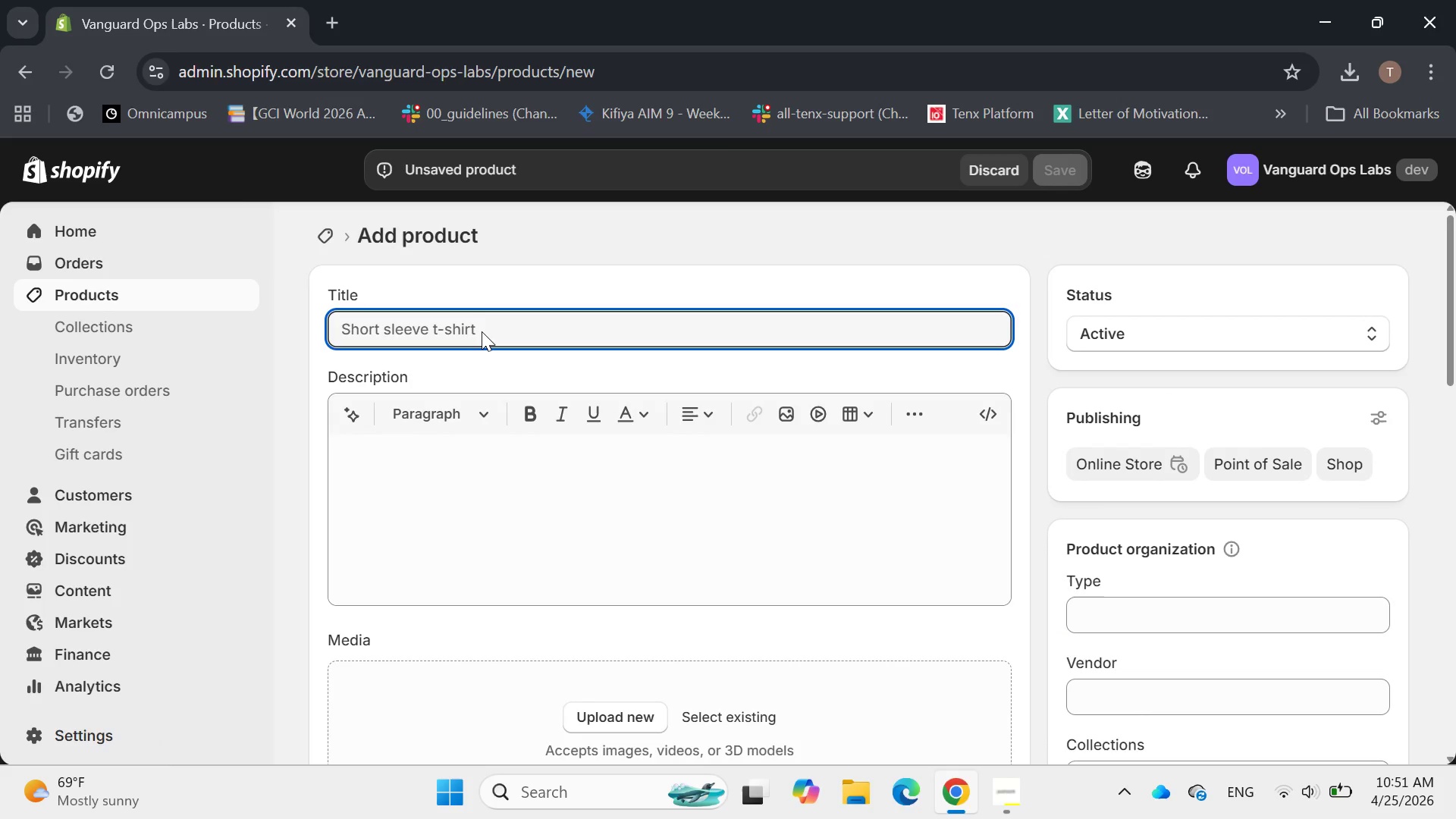 
type(Pro)
 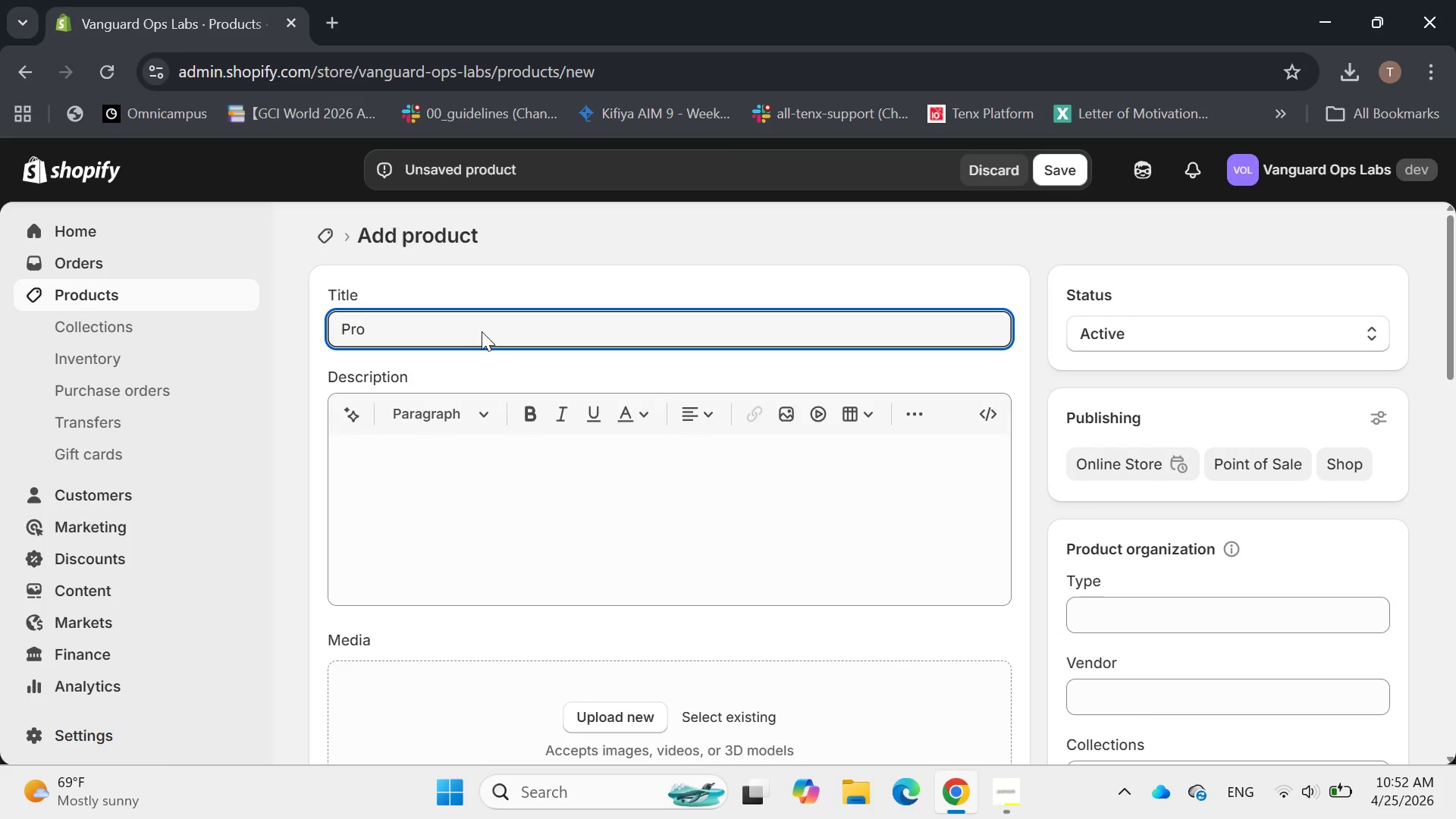 
type(ject Management )
 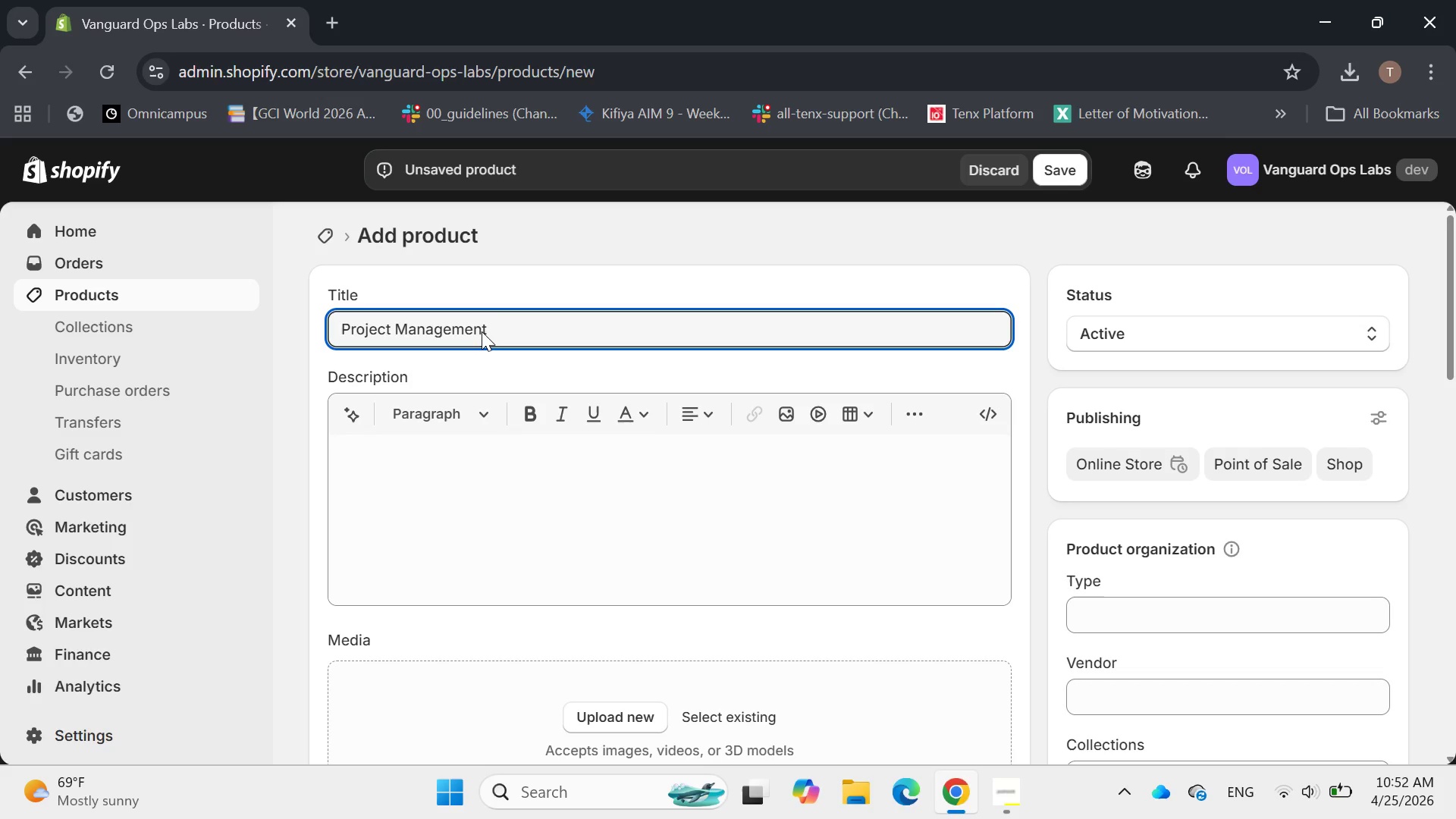 
wait(5.39)
 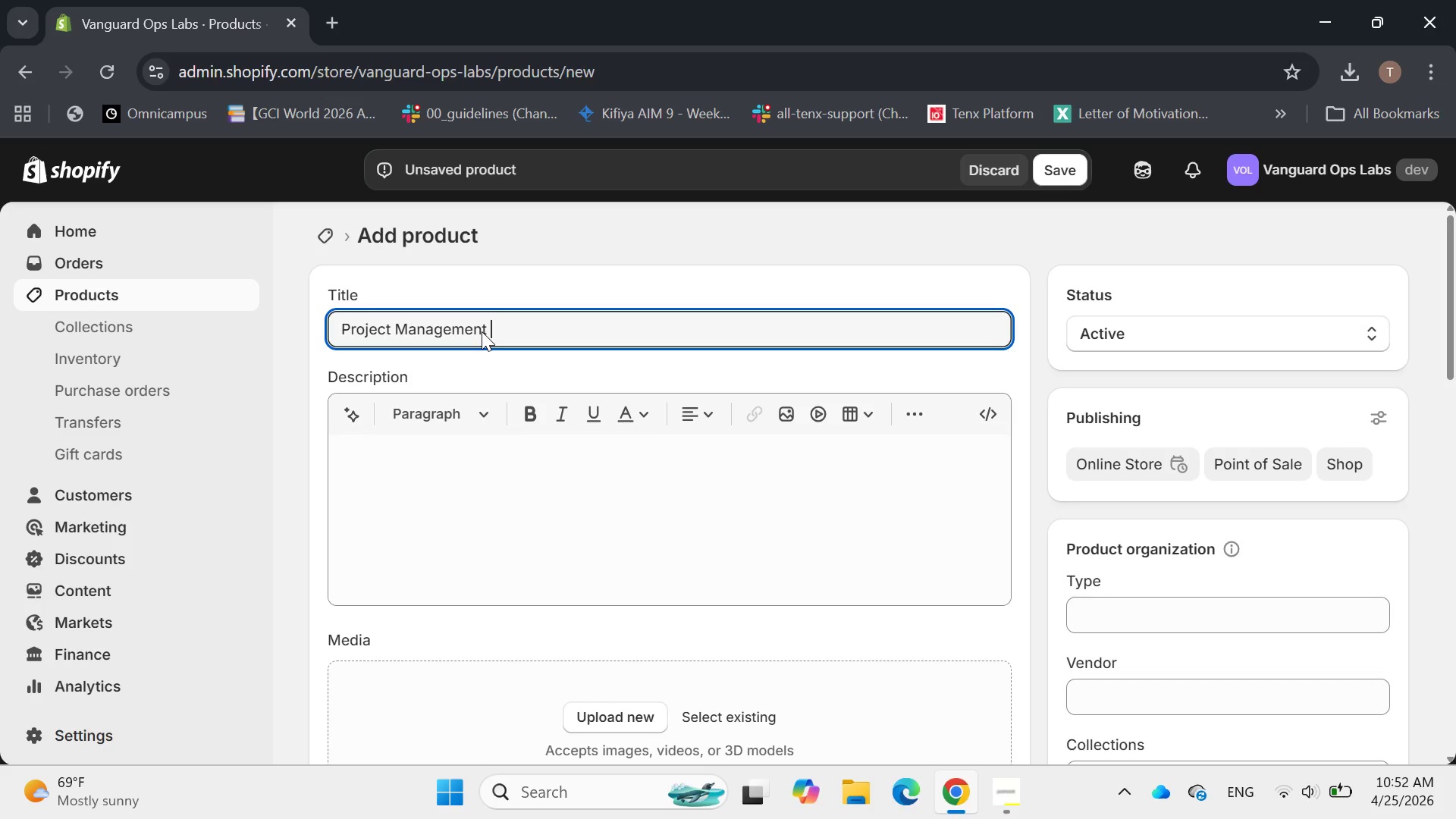 
type(pmo setup )
 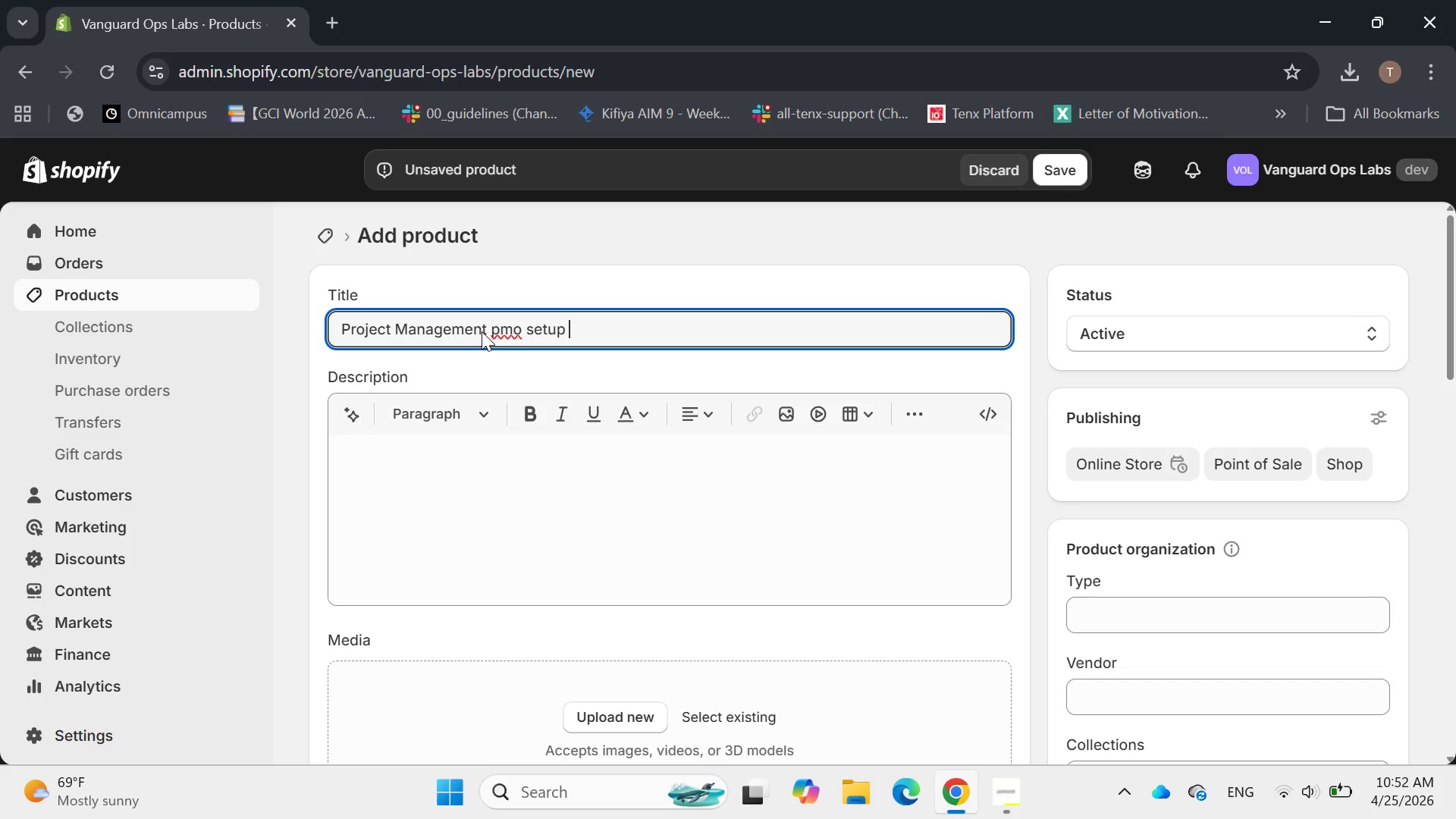 
type(ki)
key(Backspace)
key(Backspace)
type(Kit)
 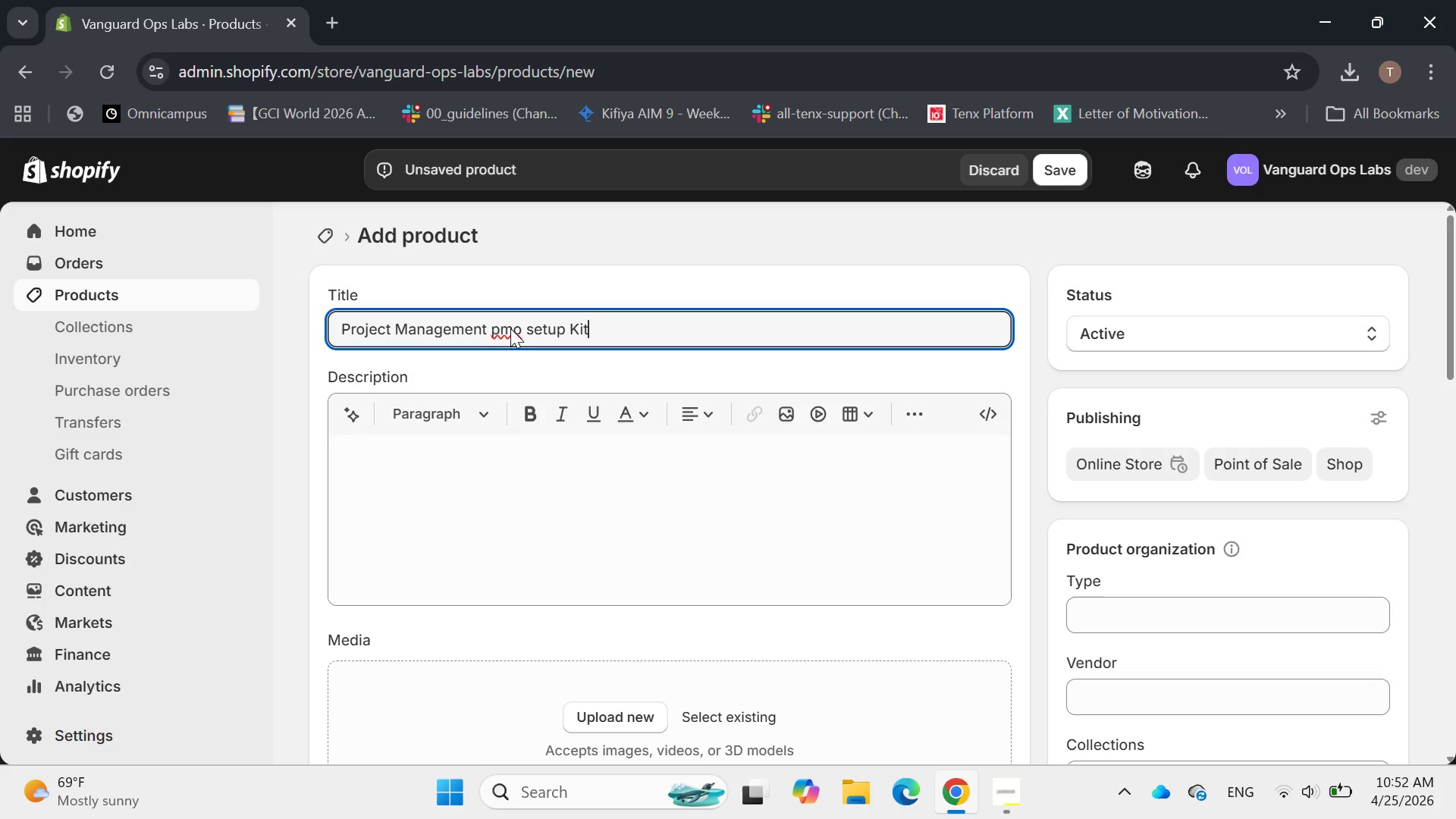 
left_click([512, 326])
 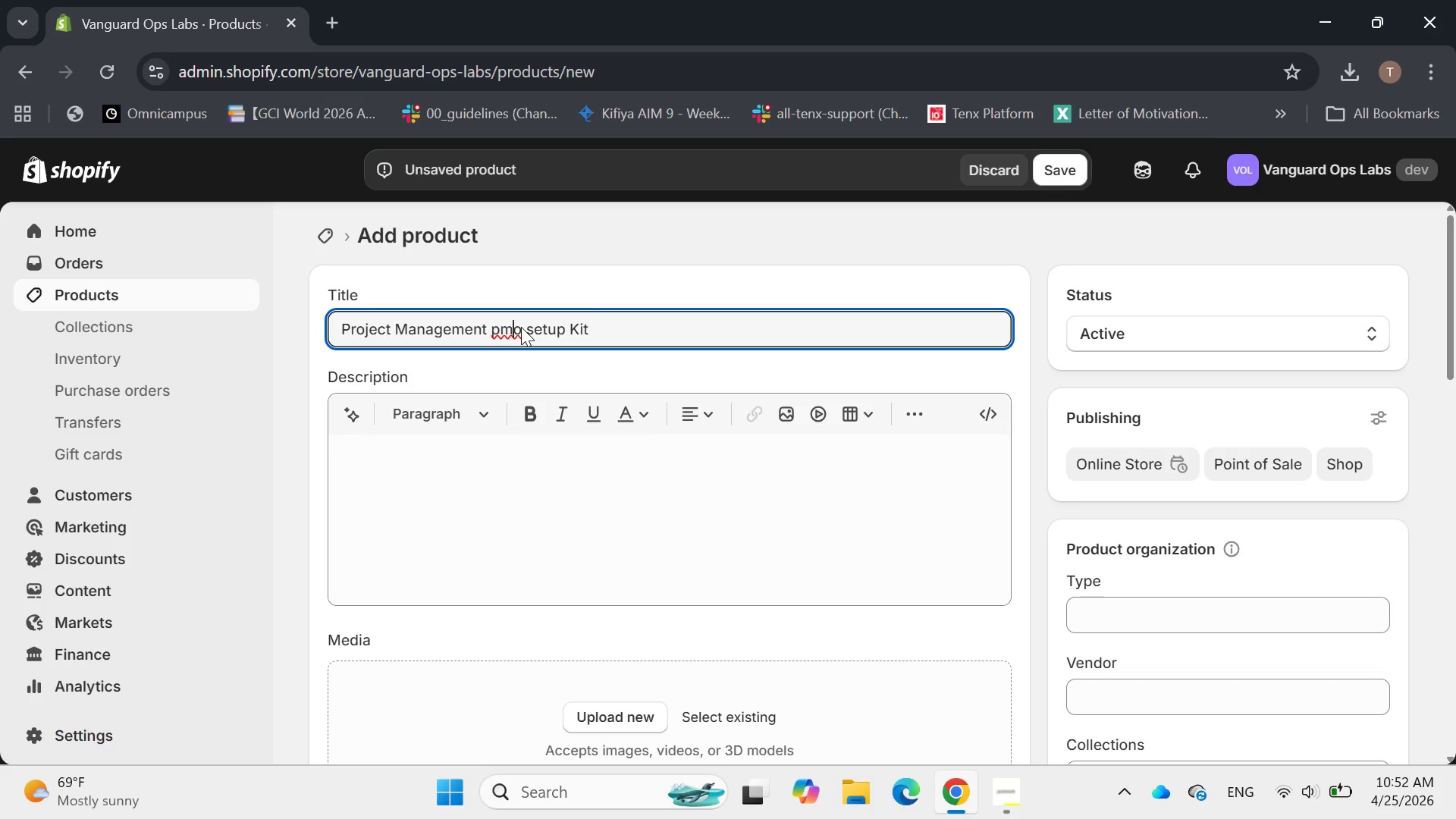 
key(ArrowRight)
 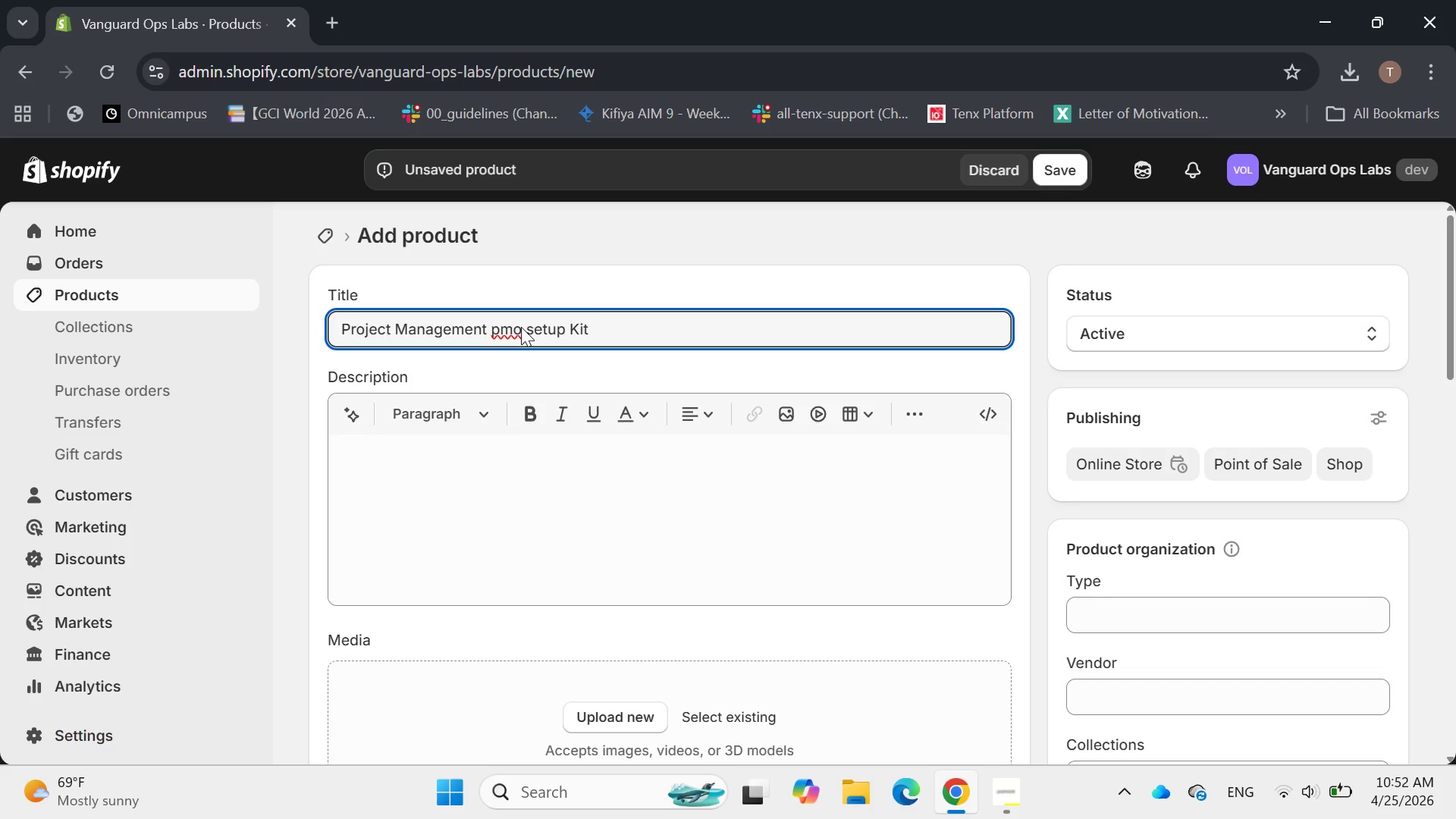 
key(Backspace)
key(Backspace)
key(Backspace)
type(POM)
 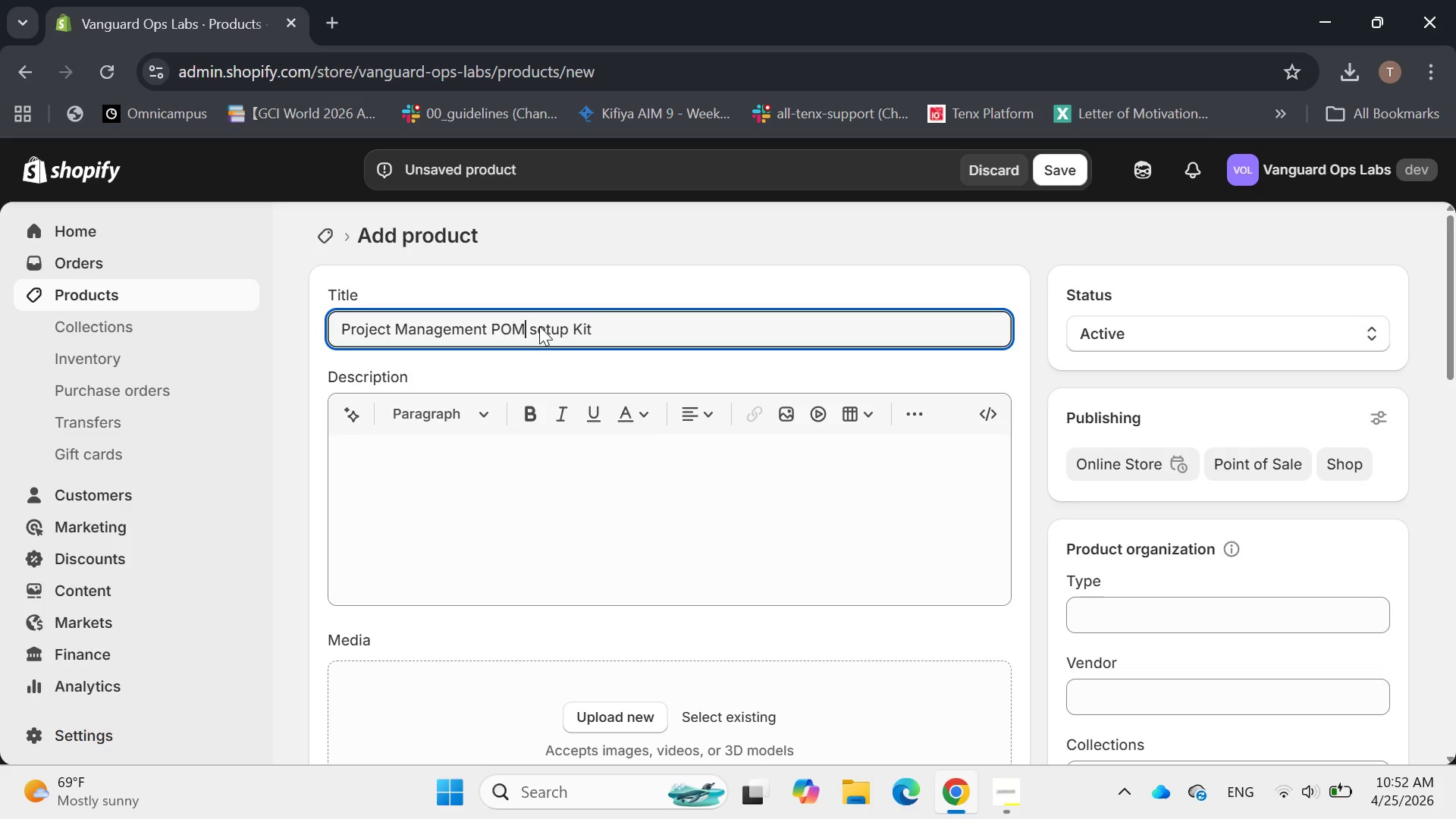 
key(ArrowRight)
 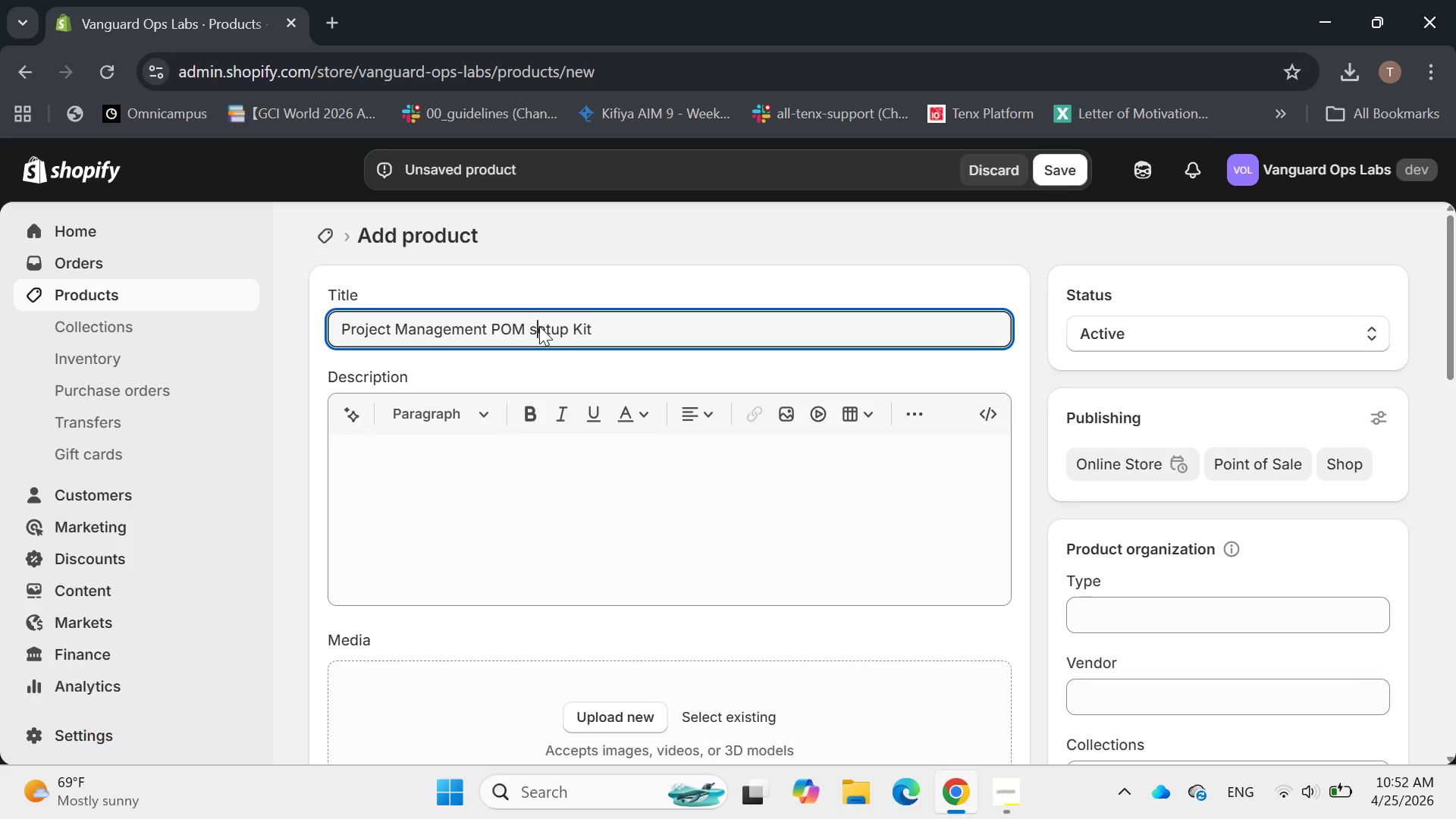 
key(ArrowRight)
 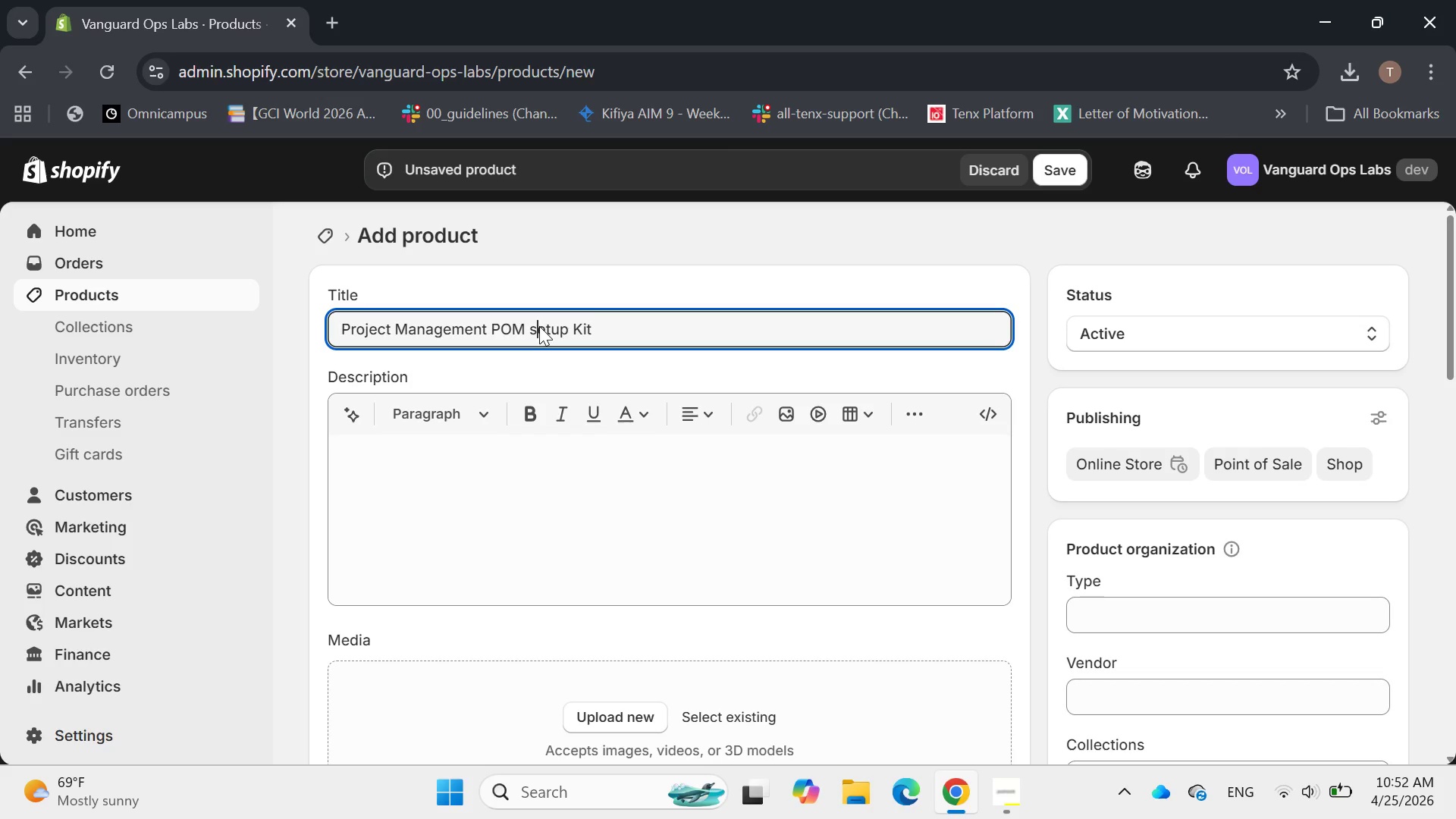 
key(Backspace)
 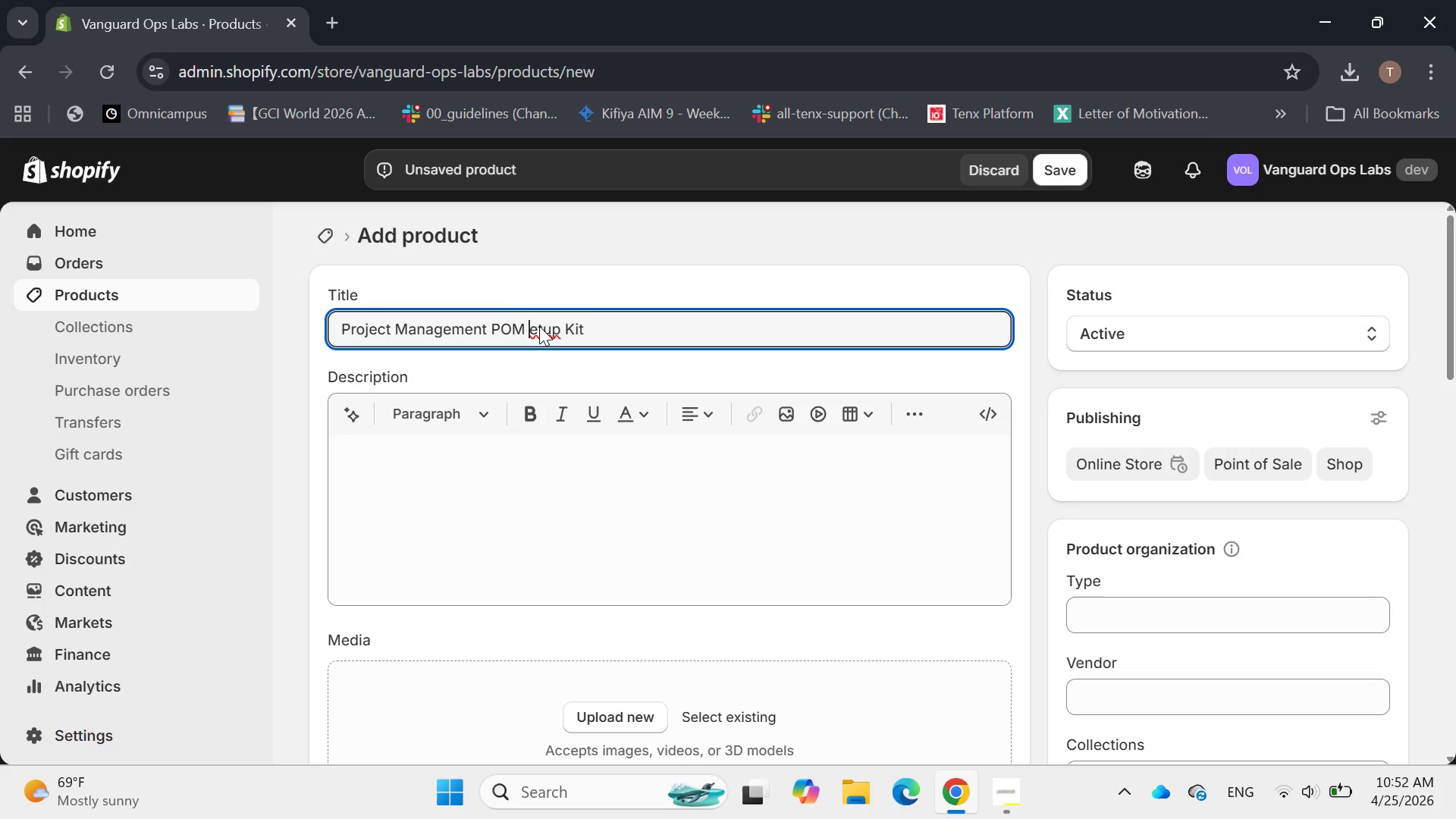 
key(S)
 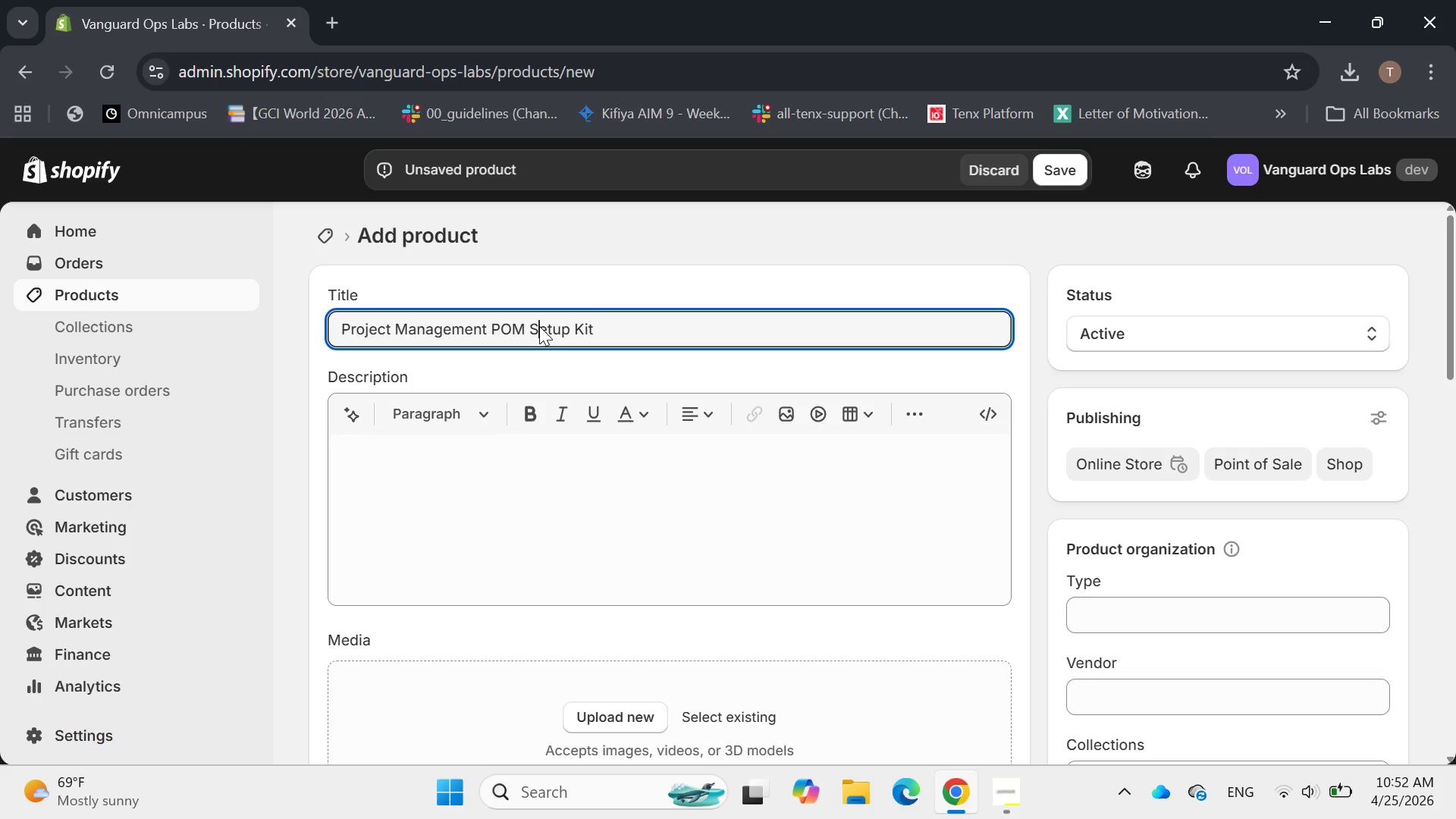 
key(CapsLock)
 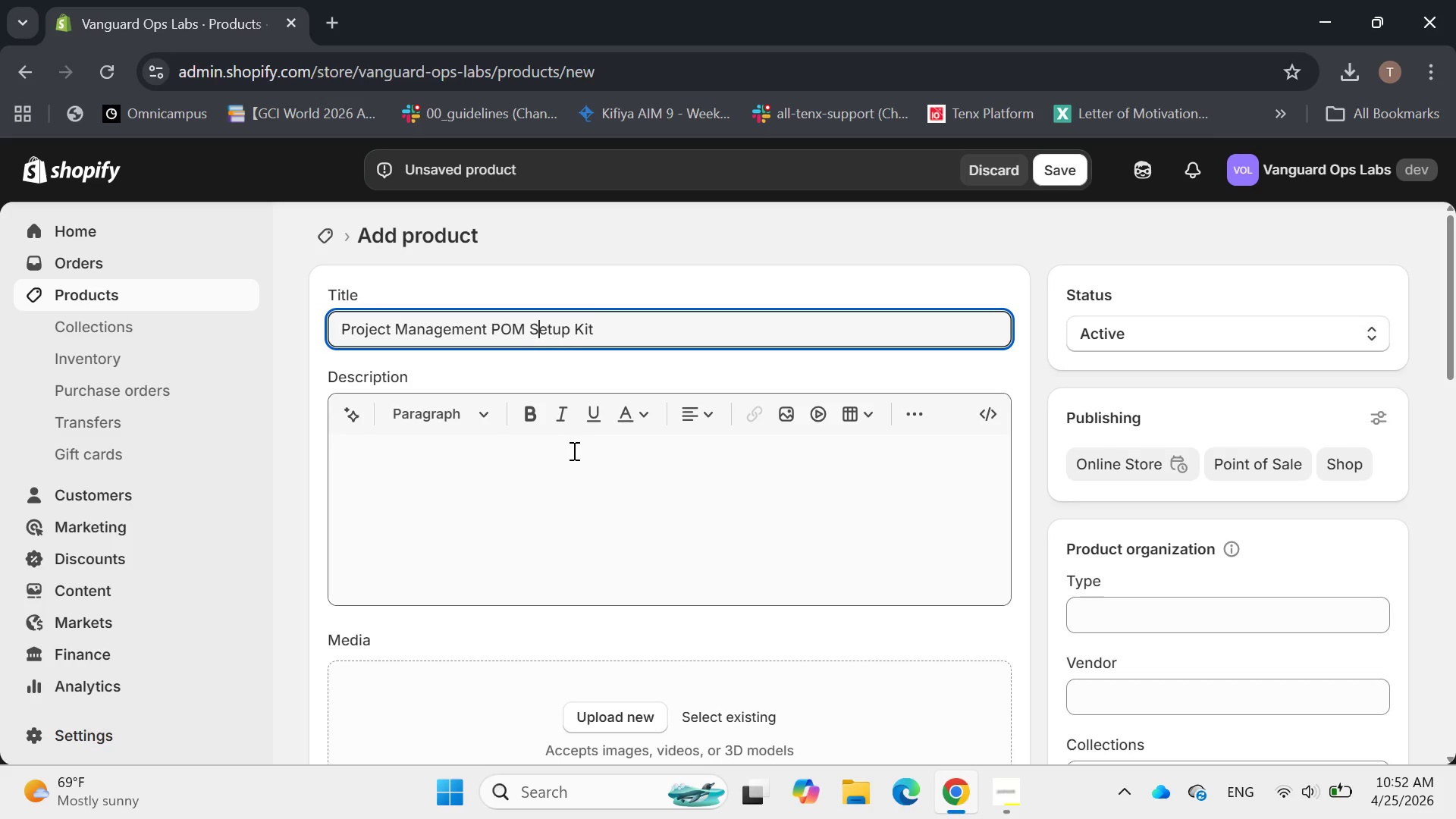 
left_click([564, 456])
 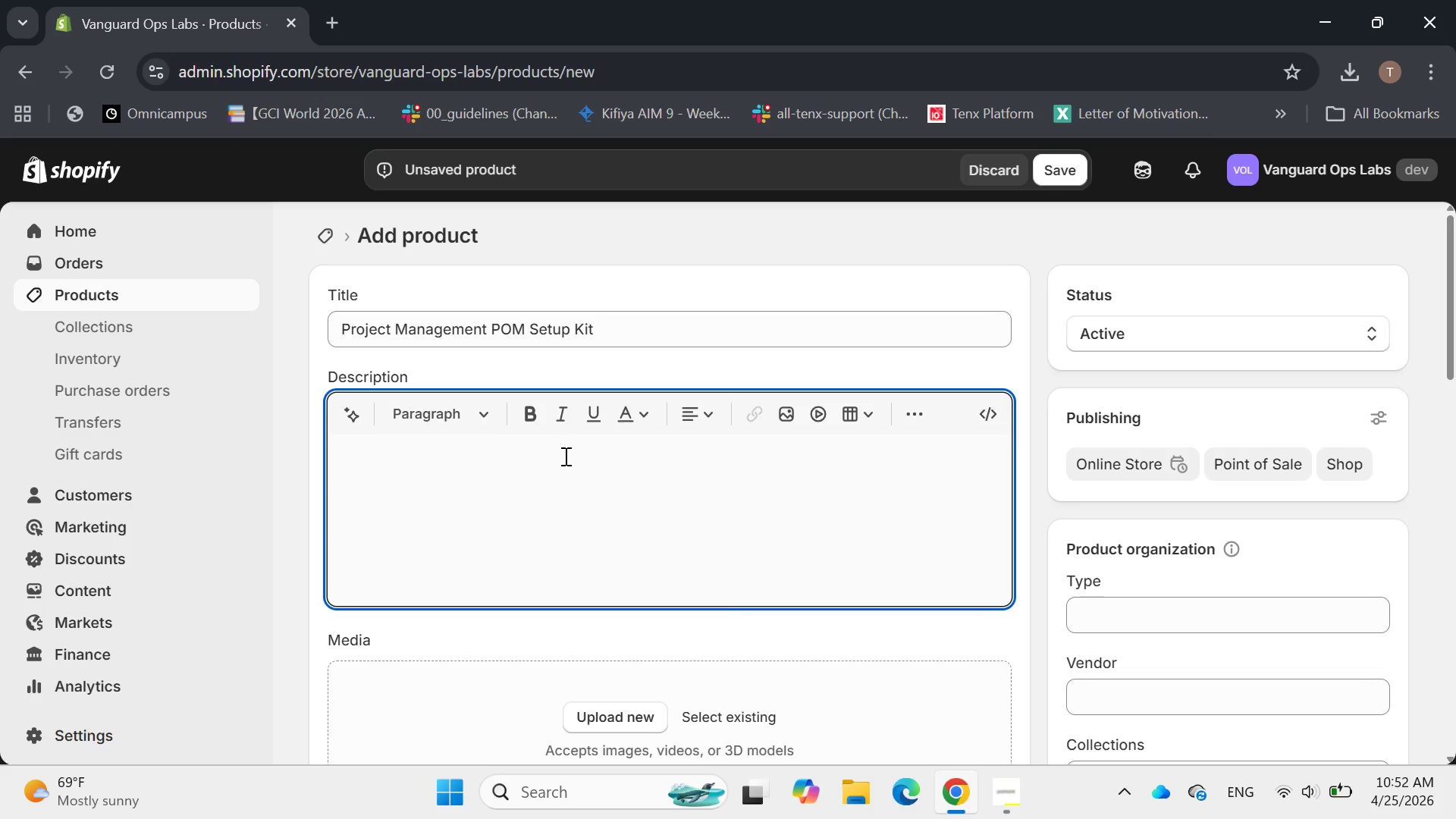 
wait(6.62)
 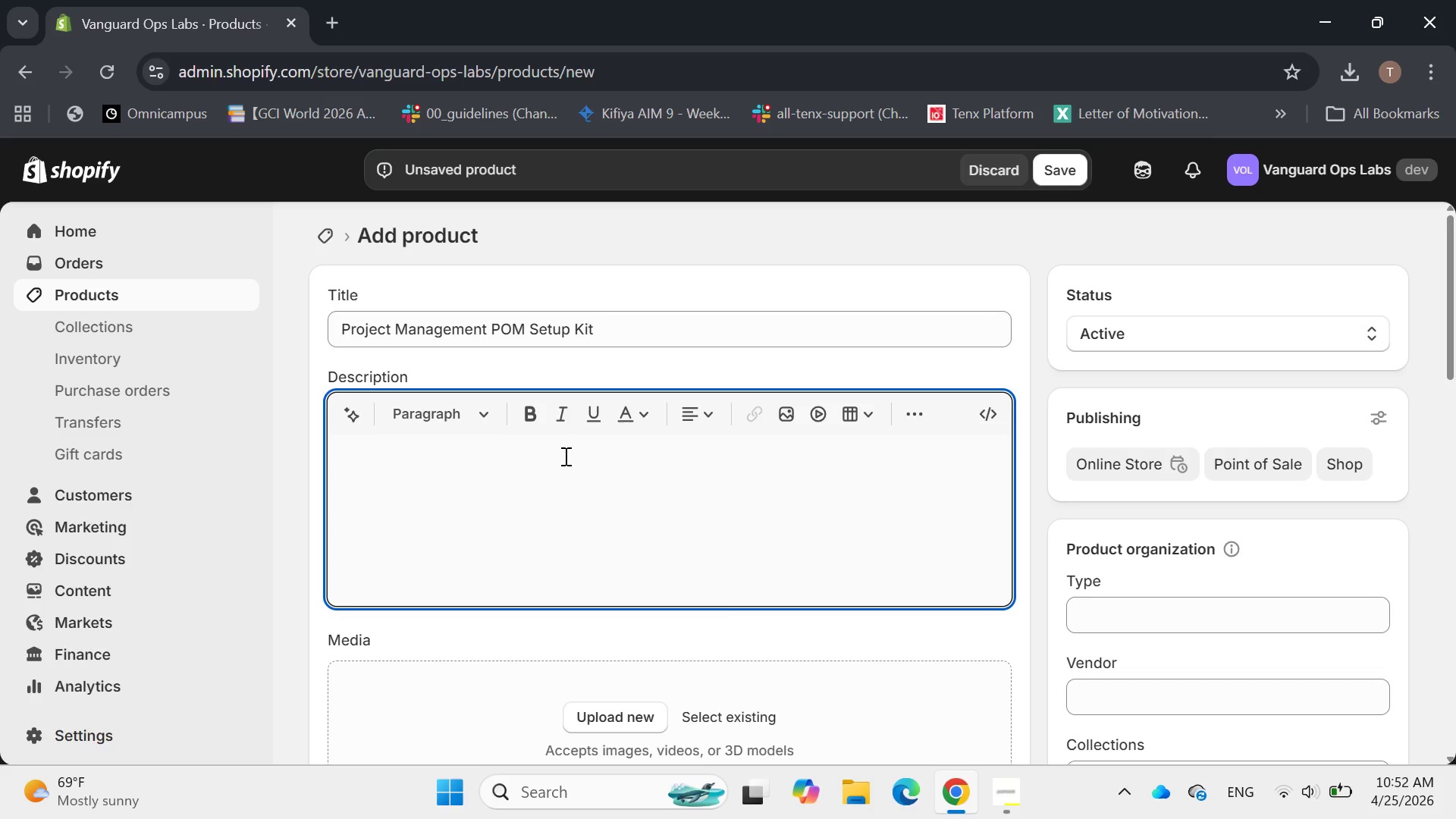 
type(The Vanguar )
key(Backspace)
type(d )
 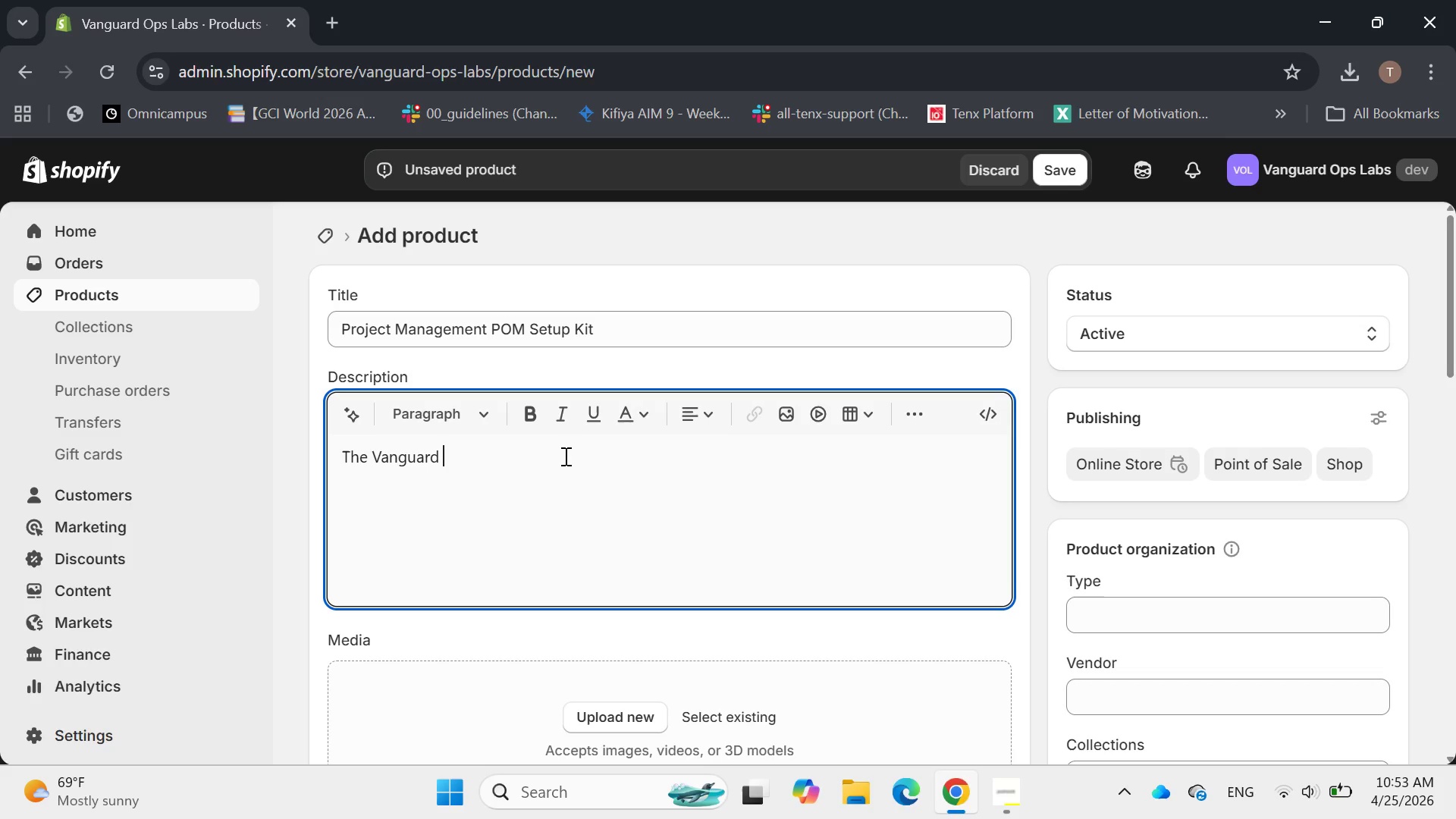 
type(O)
key(Backspace)
type(p)
key(Backspace)
type(ops )
 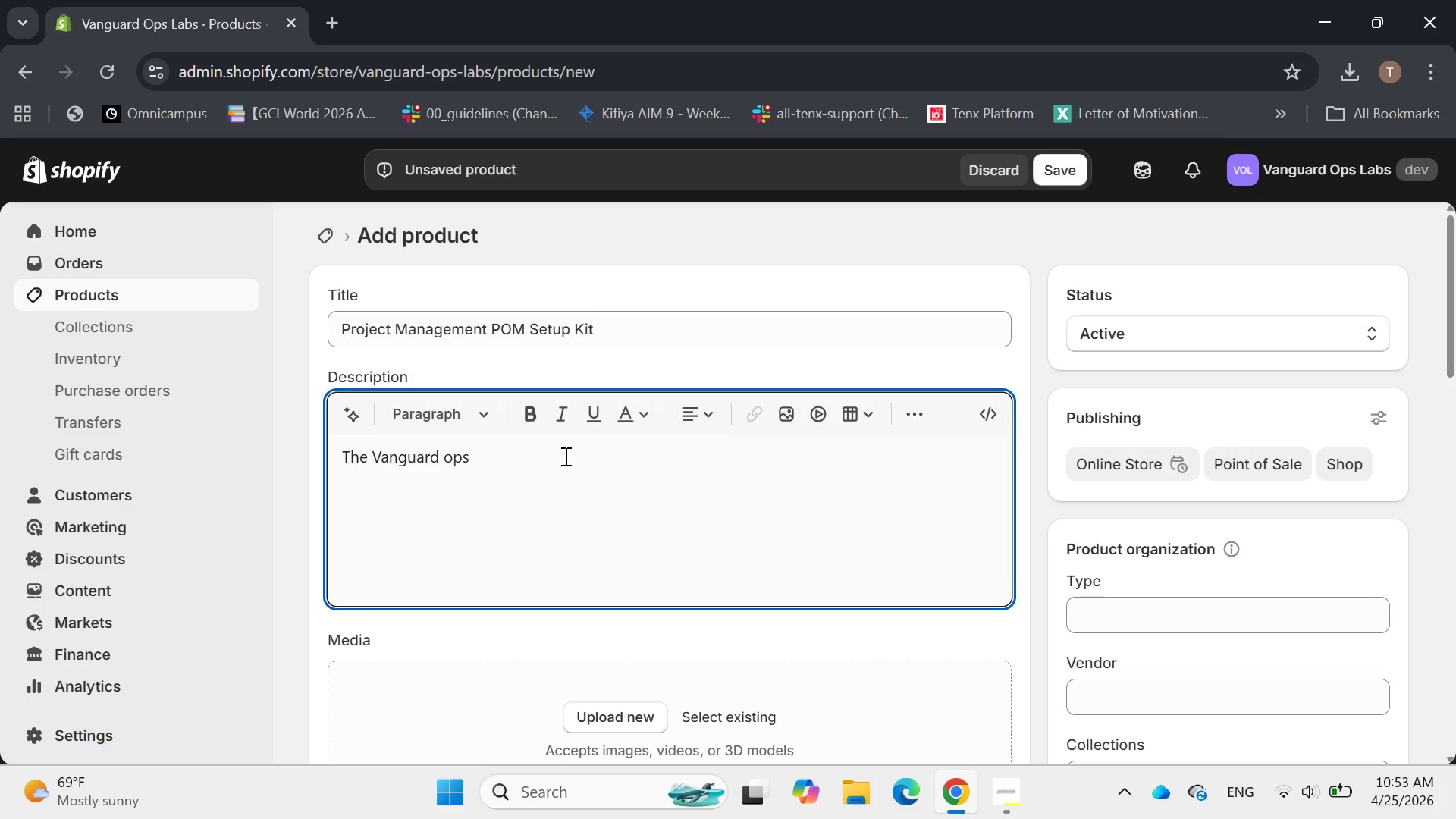 
type(Labs )
 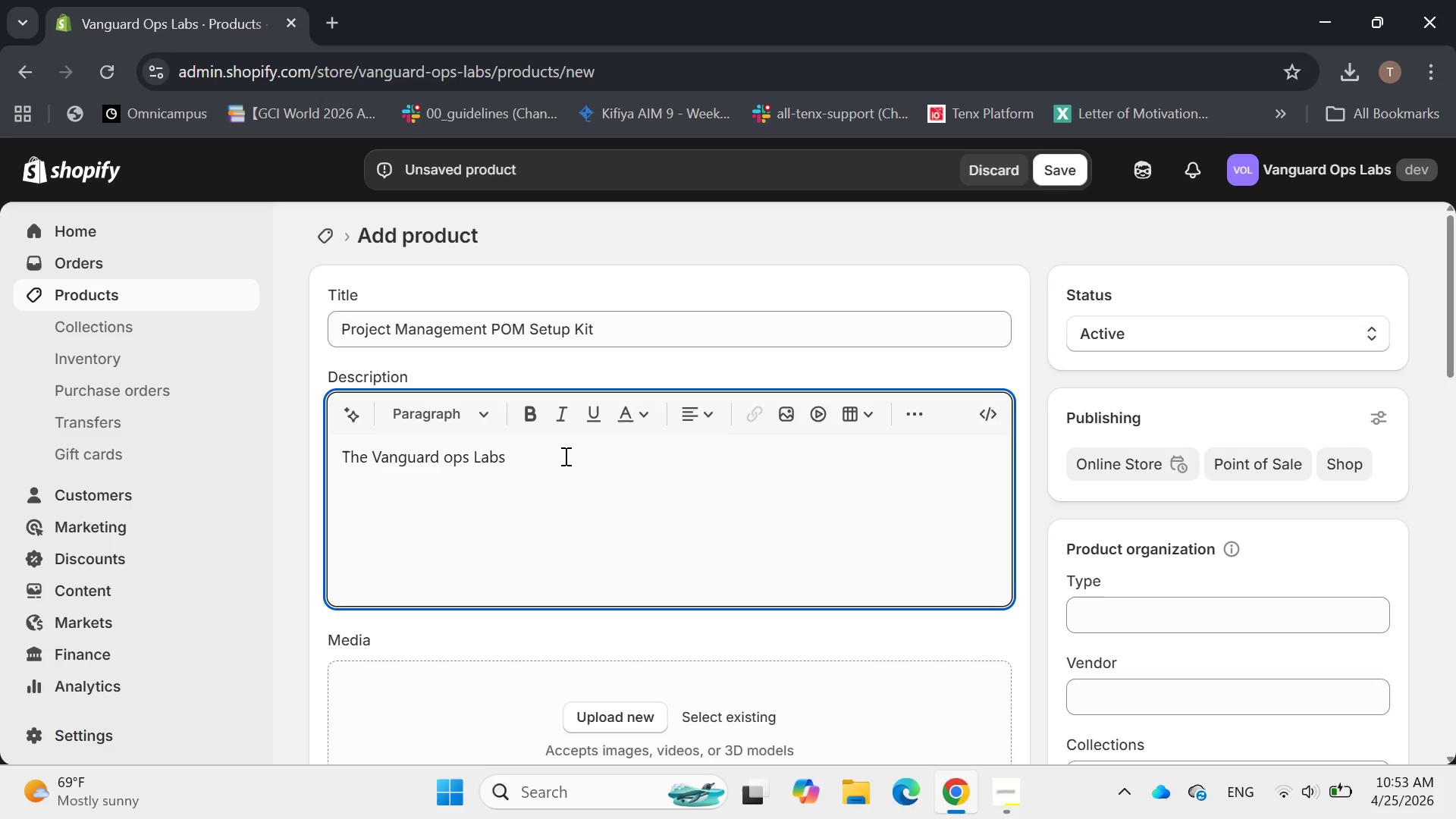 
type(Project Manag)
 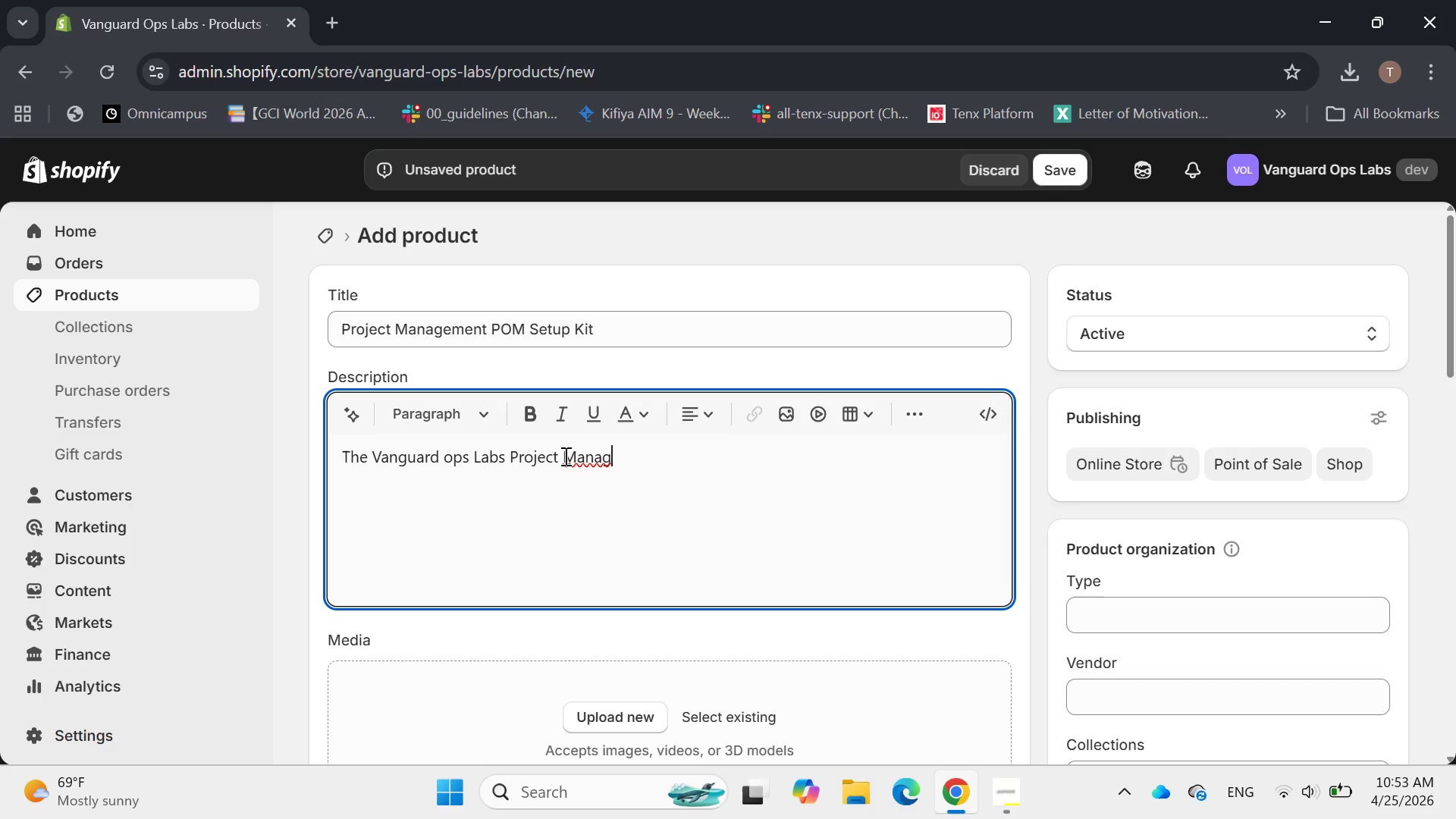 
type(ement and PMO Setup Kit )
 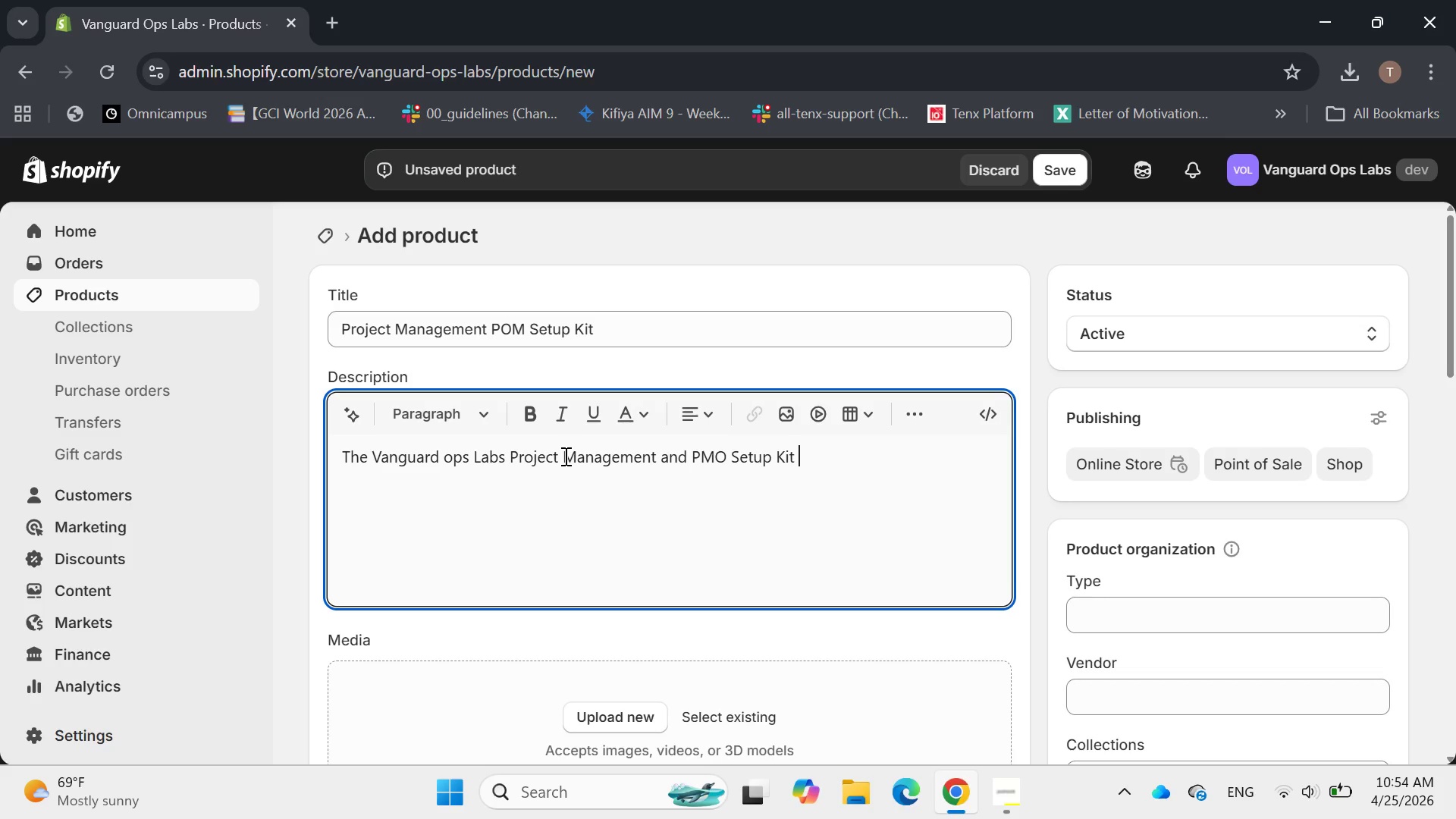 
wait(12.67)
 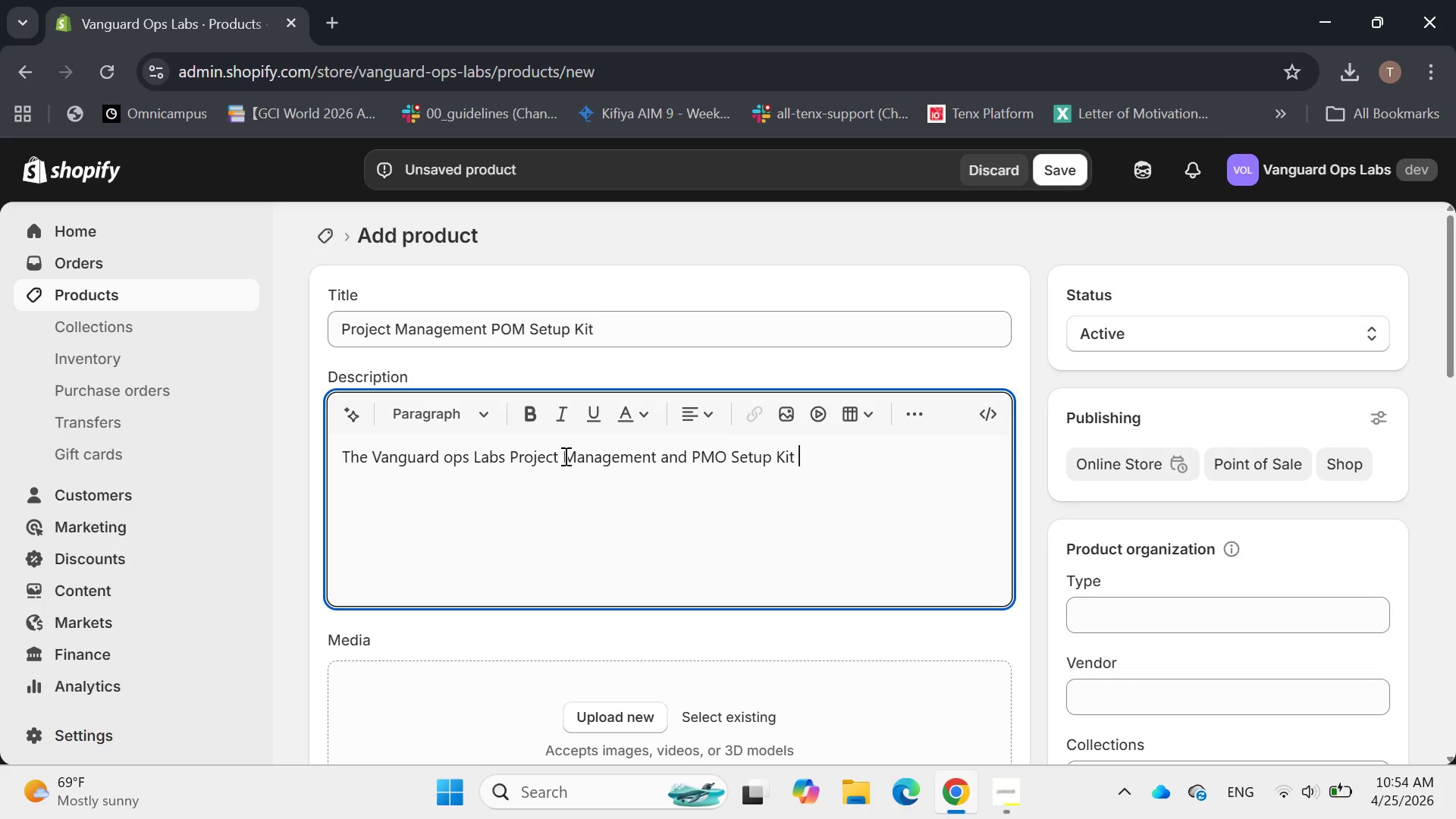 
type(is)
 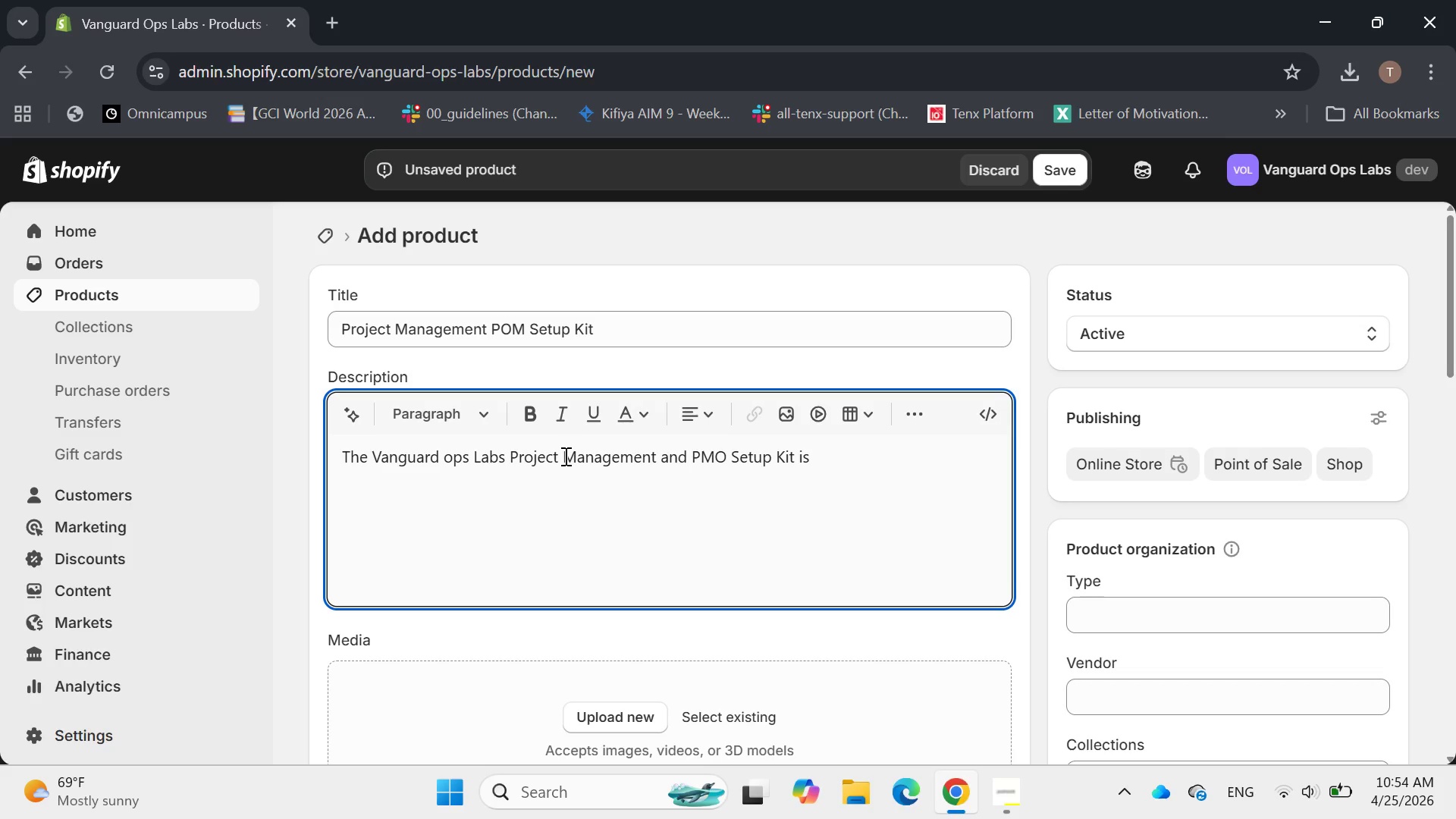 
type(in)
key(Backspace)
key(Backspace)
type( intia)
 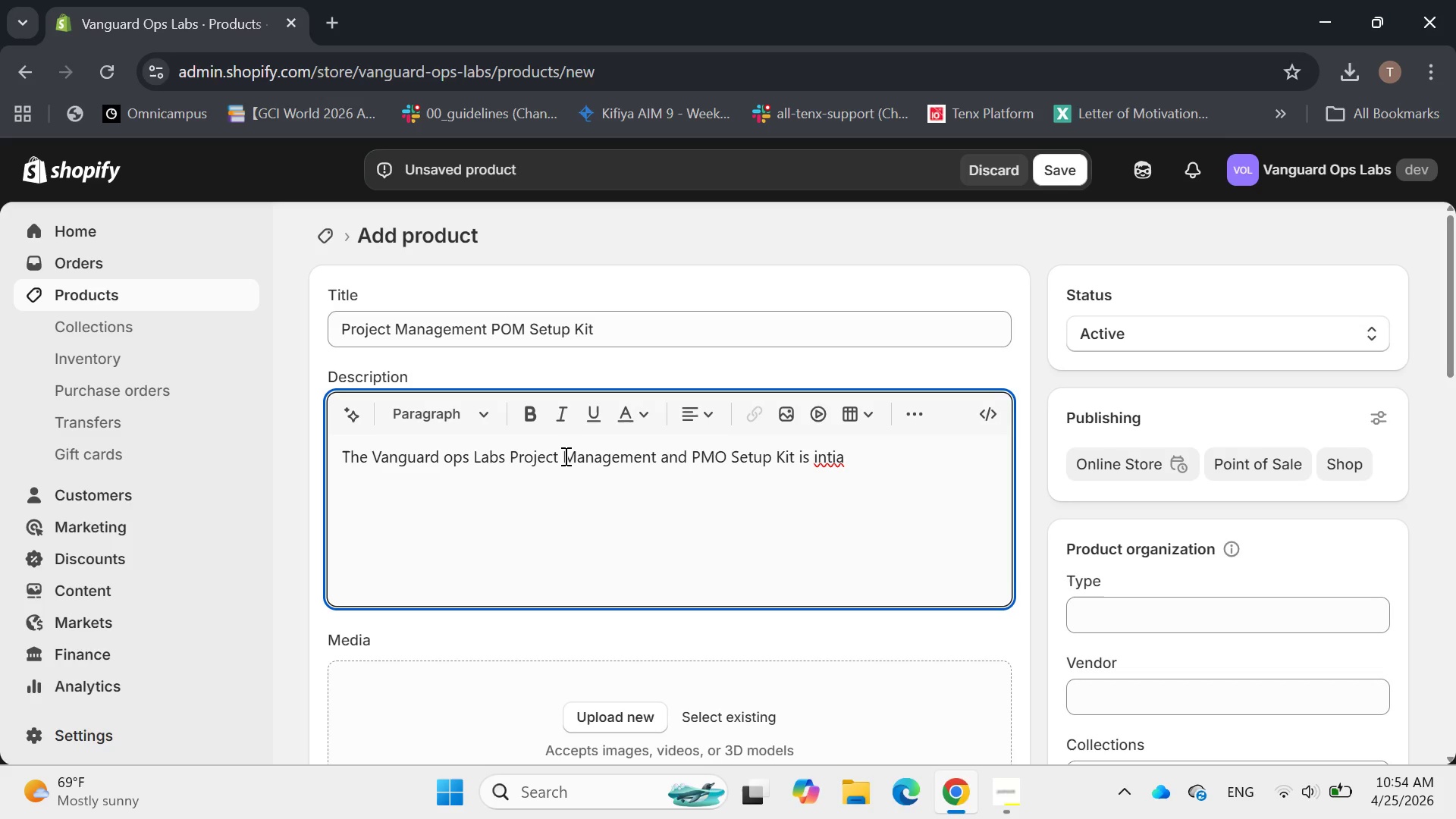 
wait(6.36)
 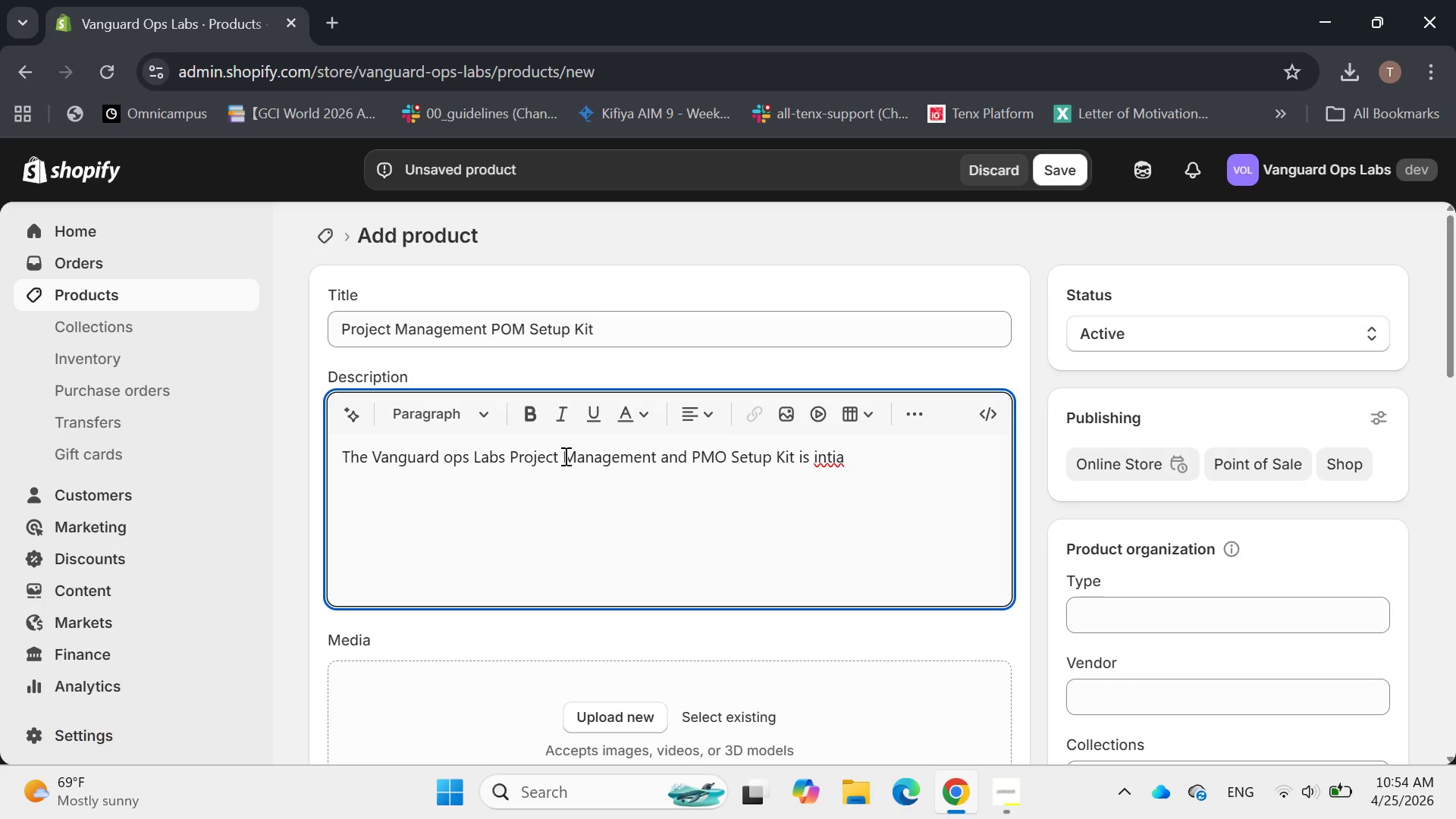 
type(tives )
 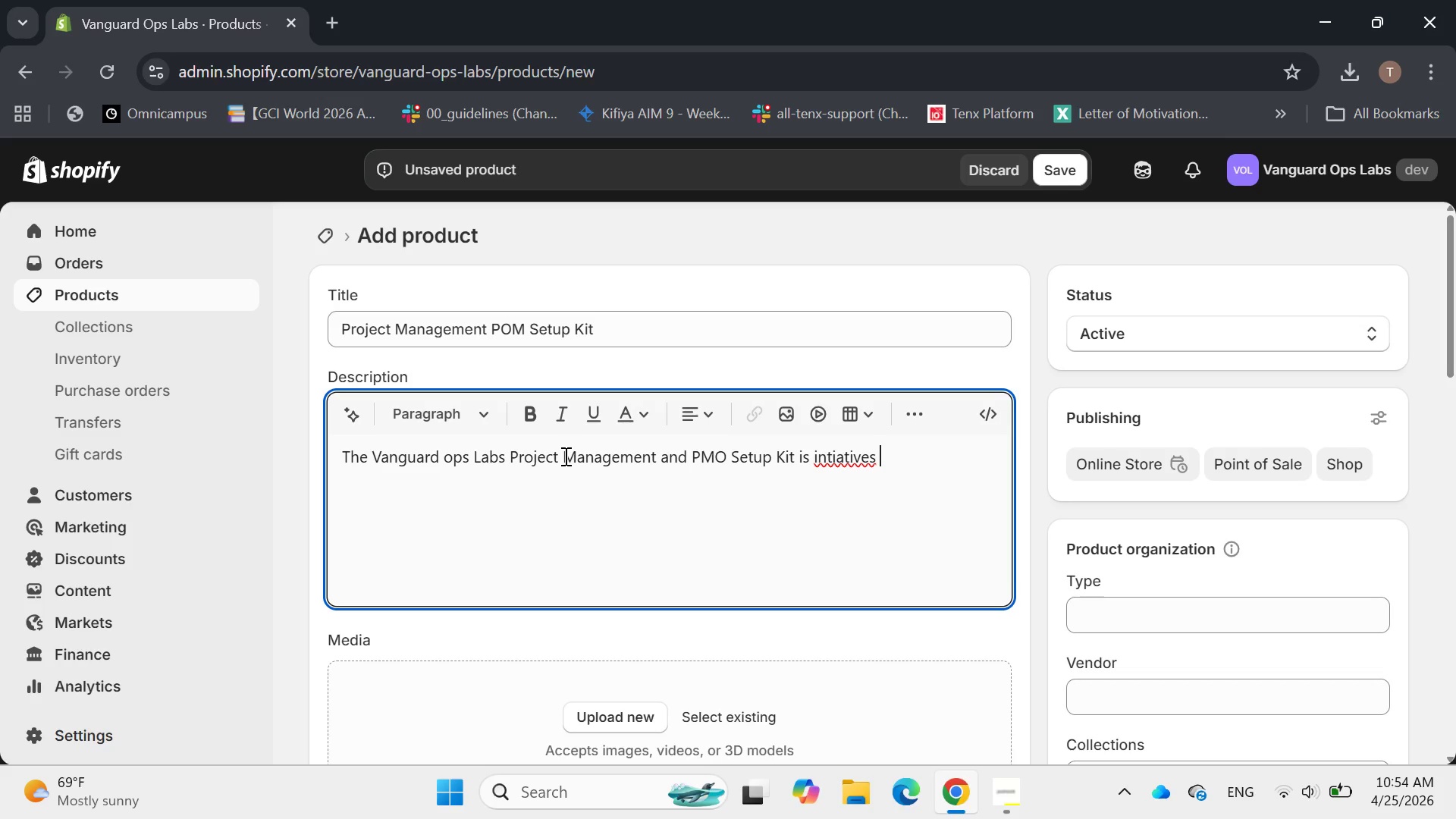 
wait(8.44)
 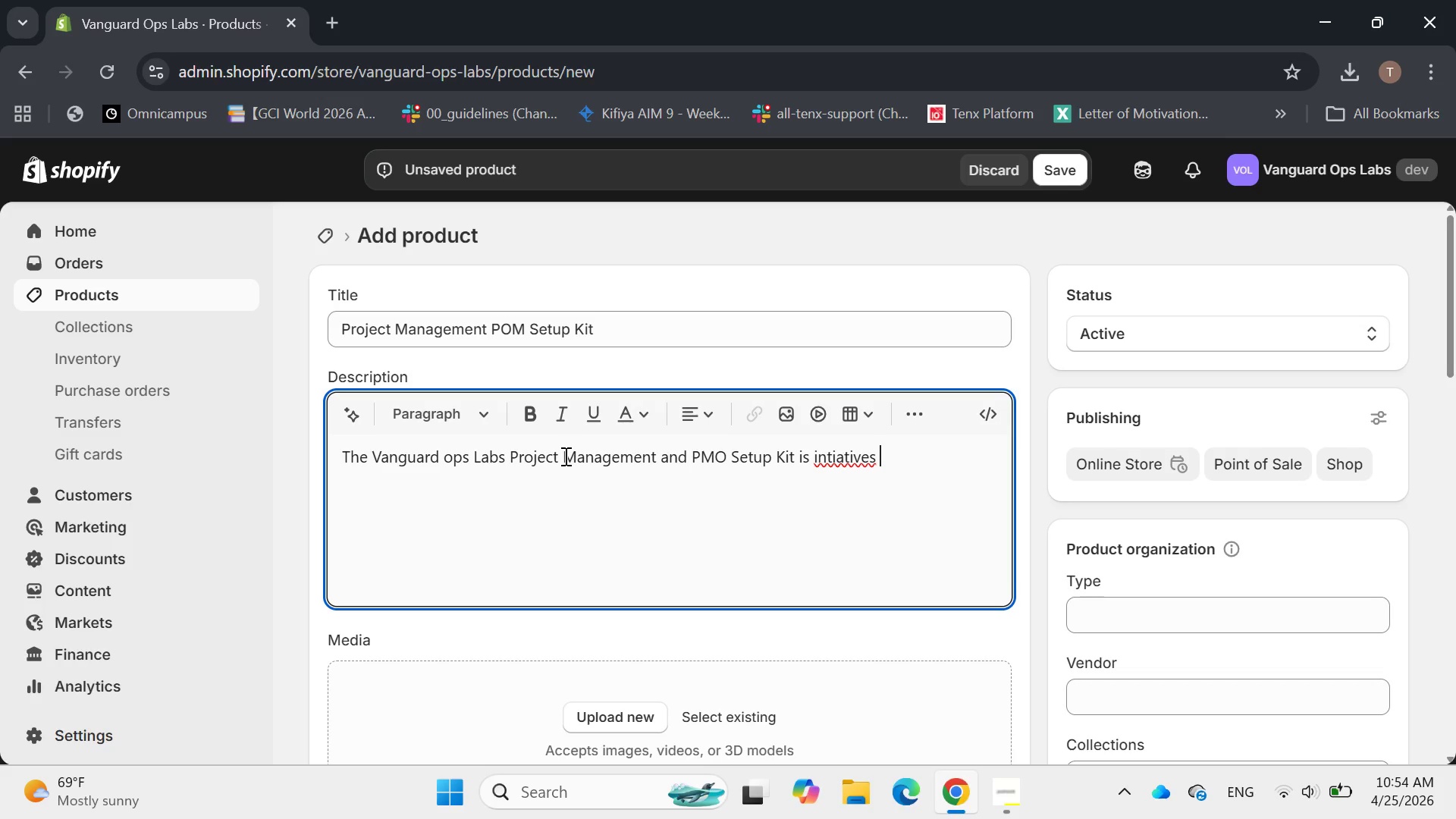 
key(Backspace)
 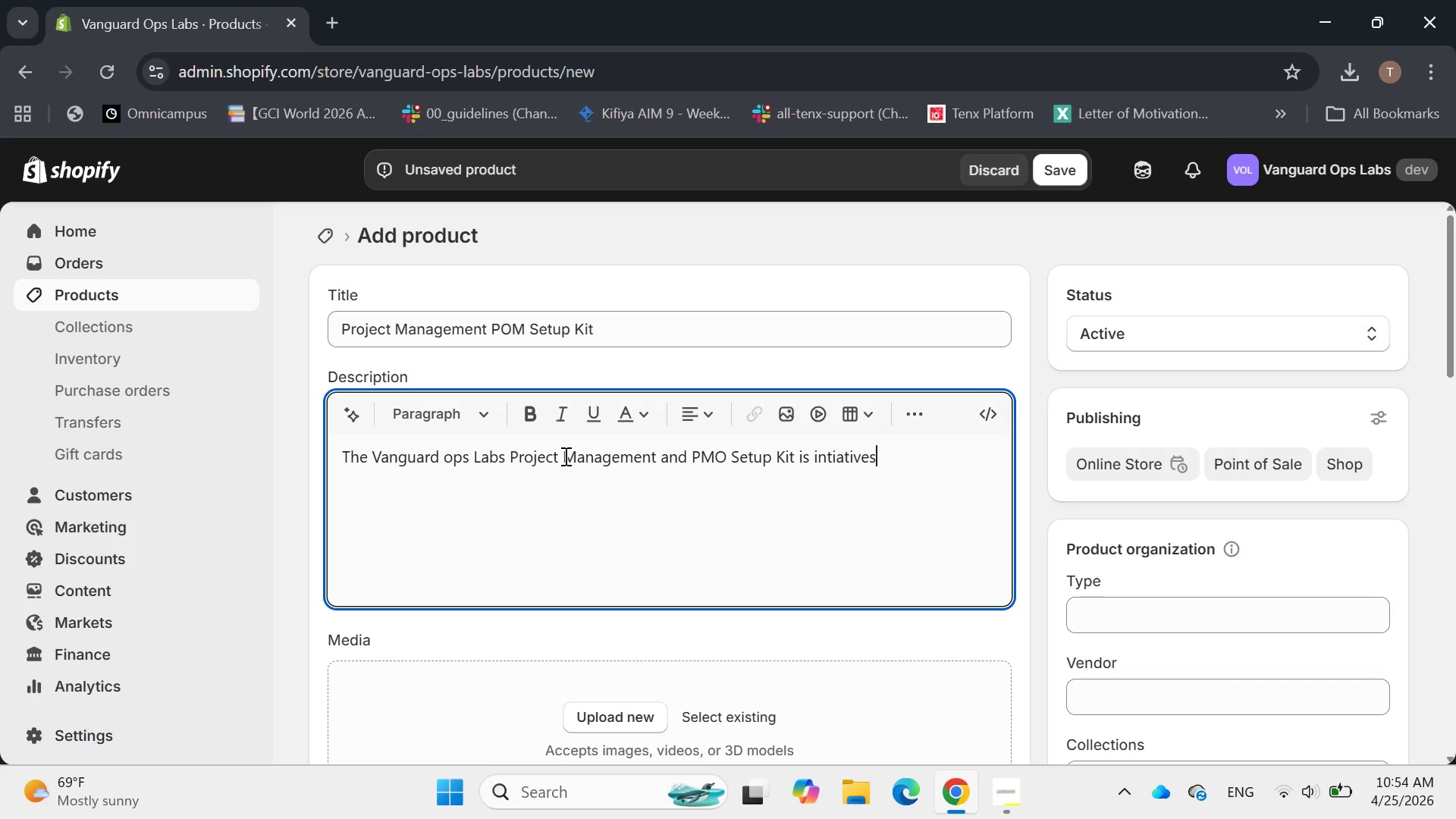 
key(Backspace)
 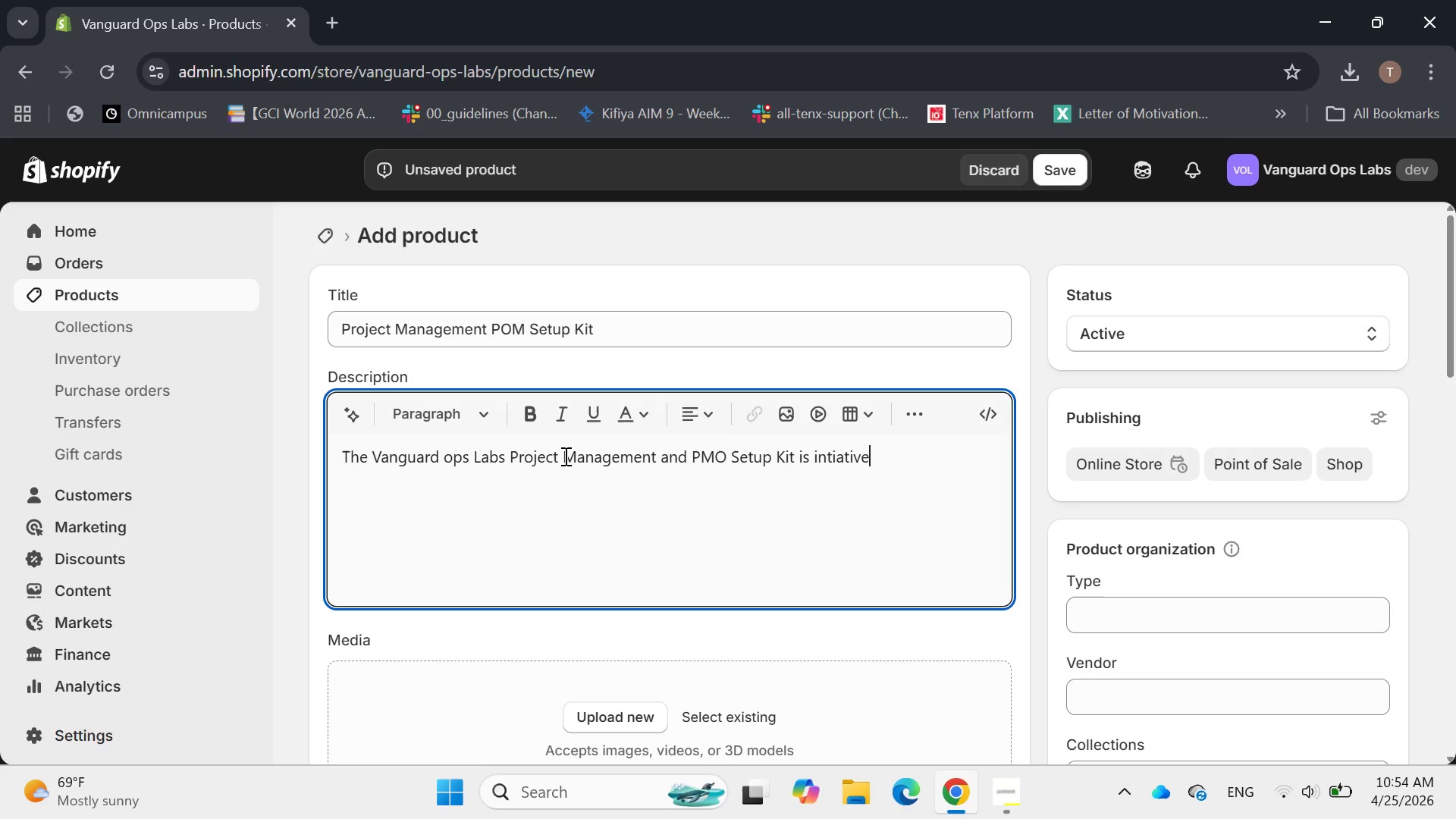 
key(Backspace)
 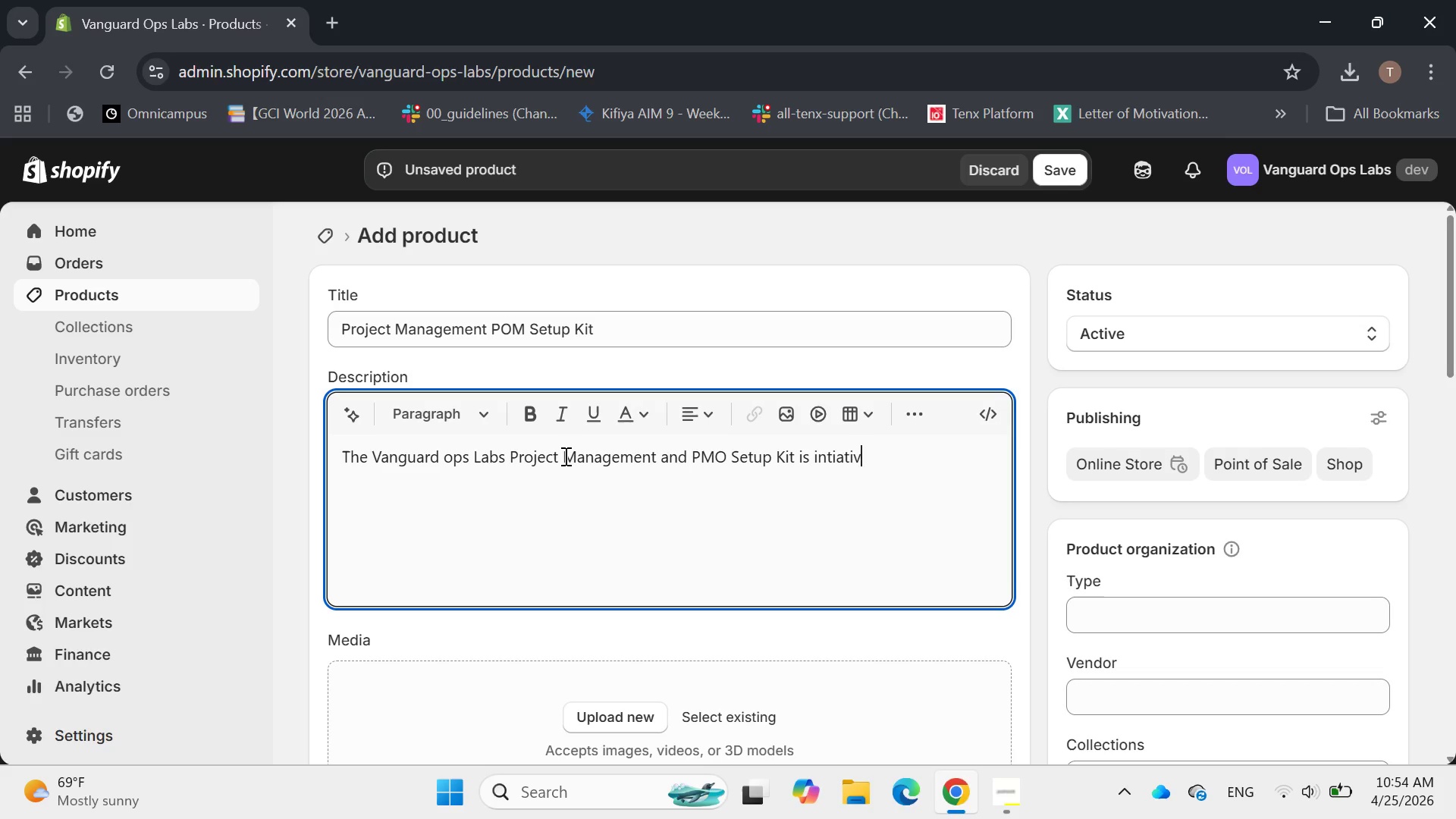 
key(Backspace)
 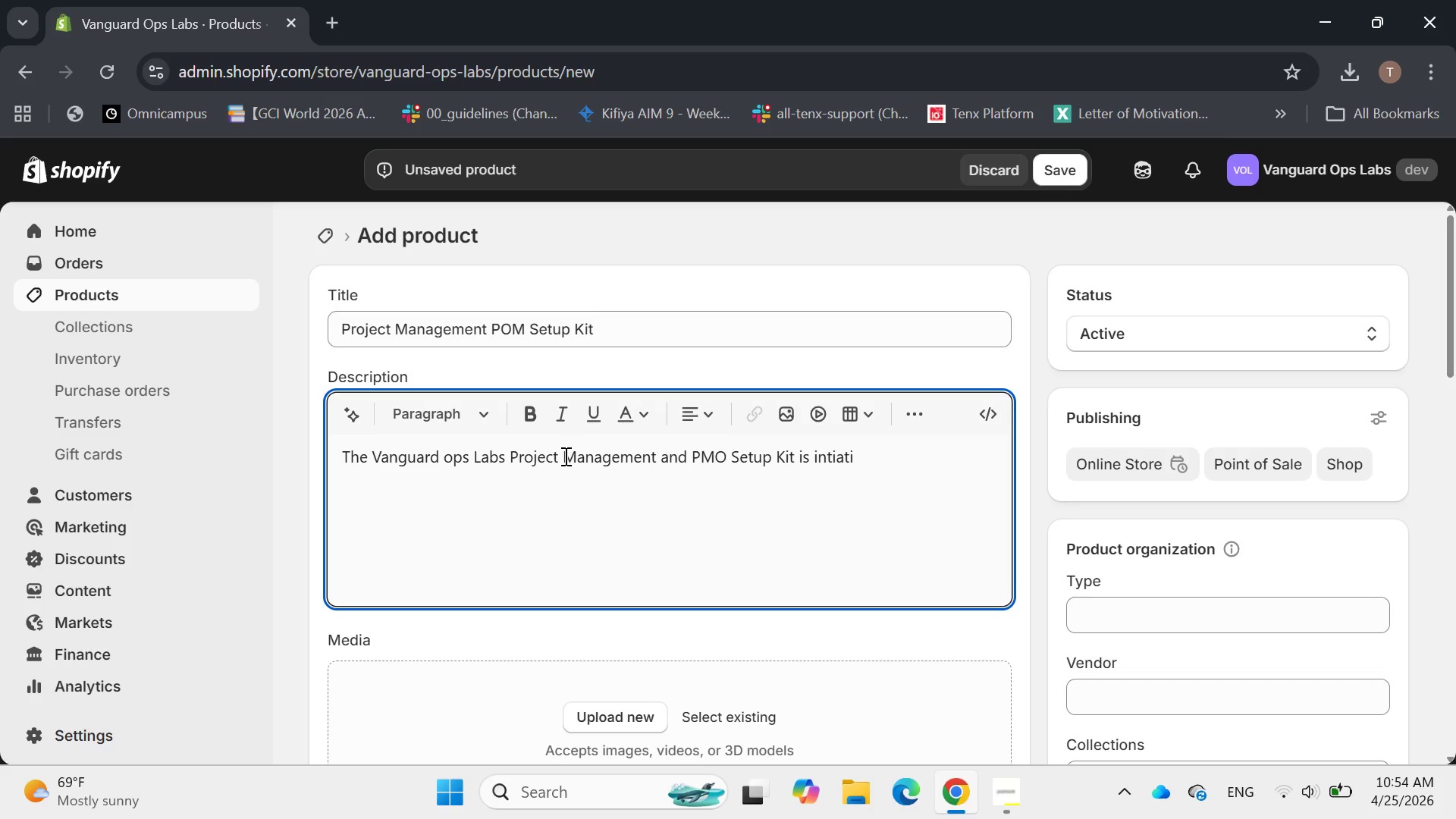 
key(Backspace)
 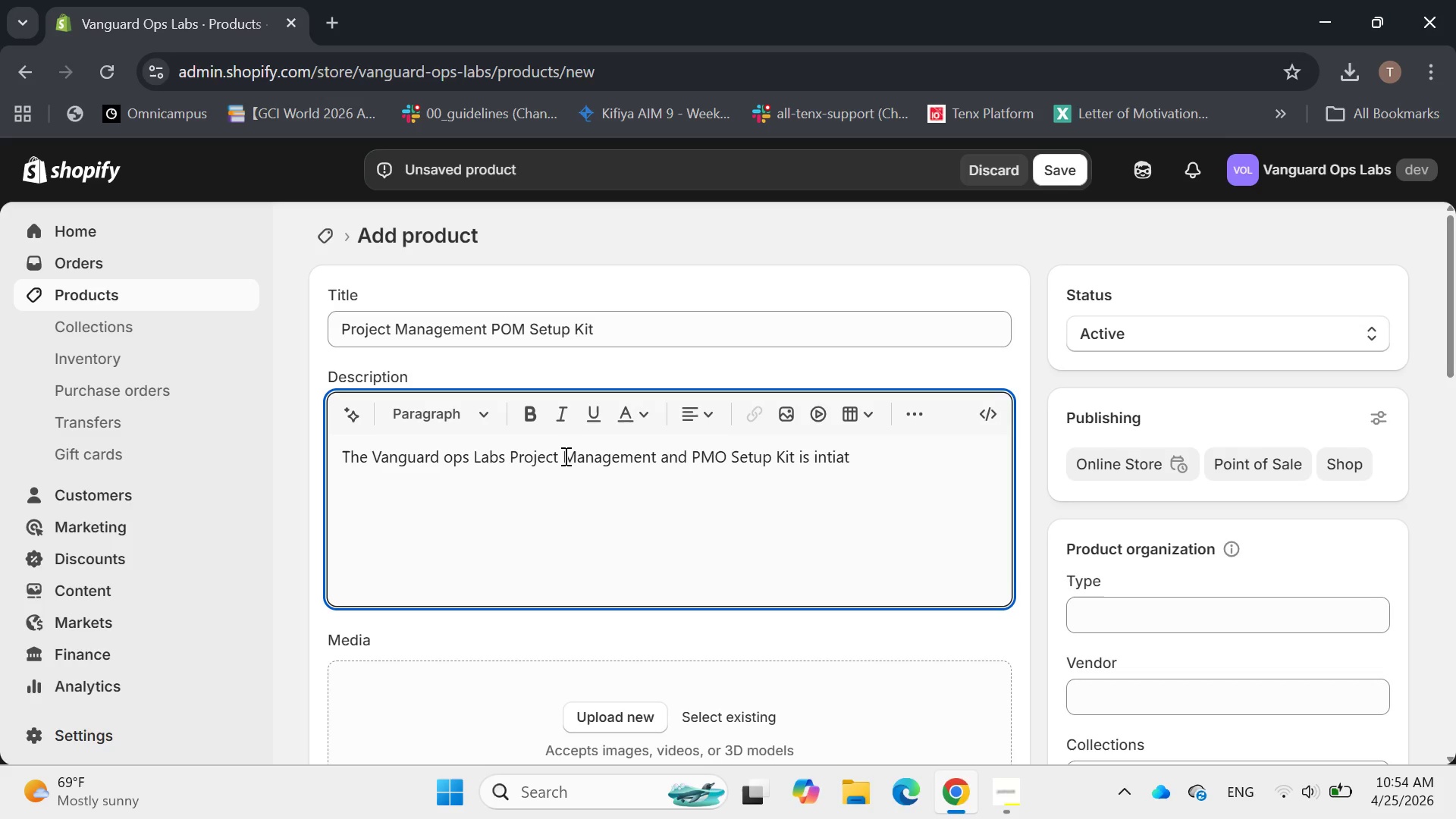 
key(Backspace)
 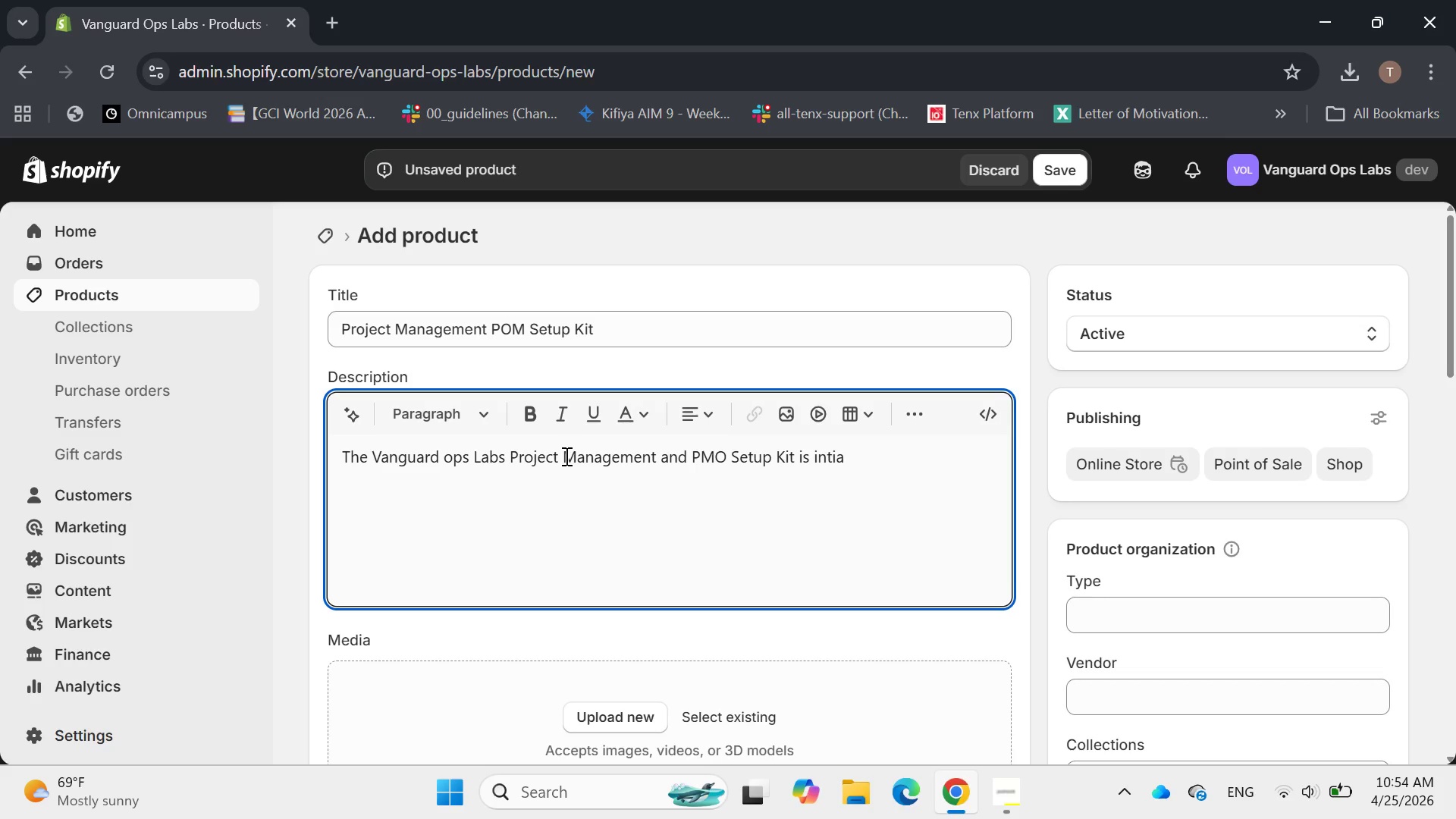 
wait(9.38)
 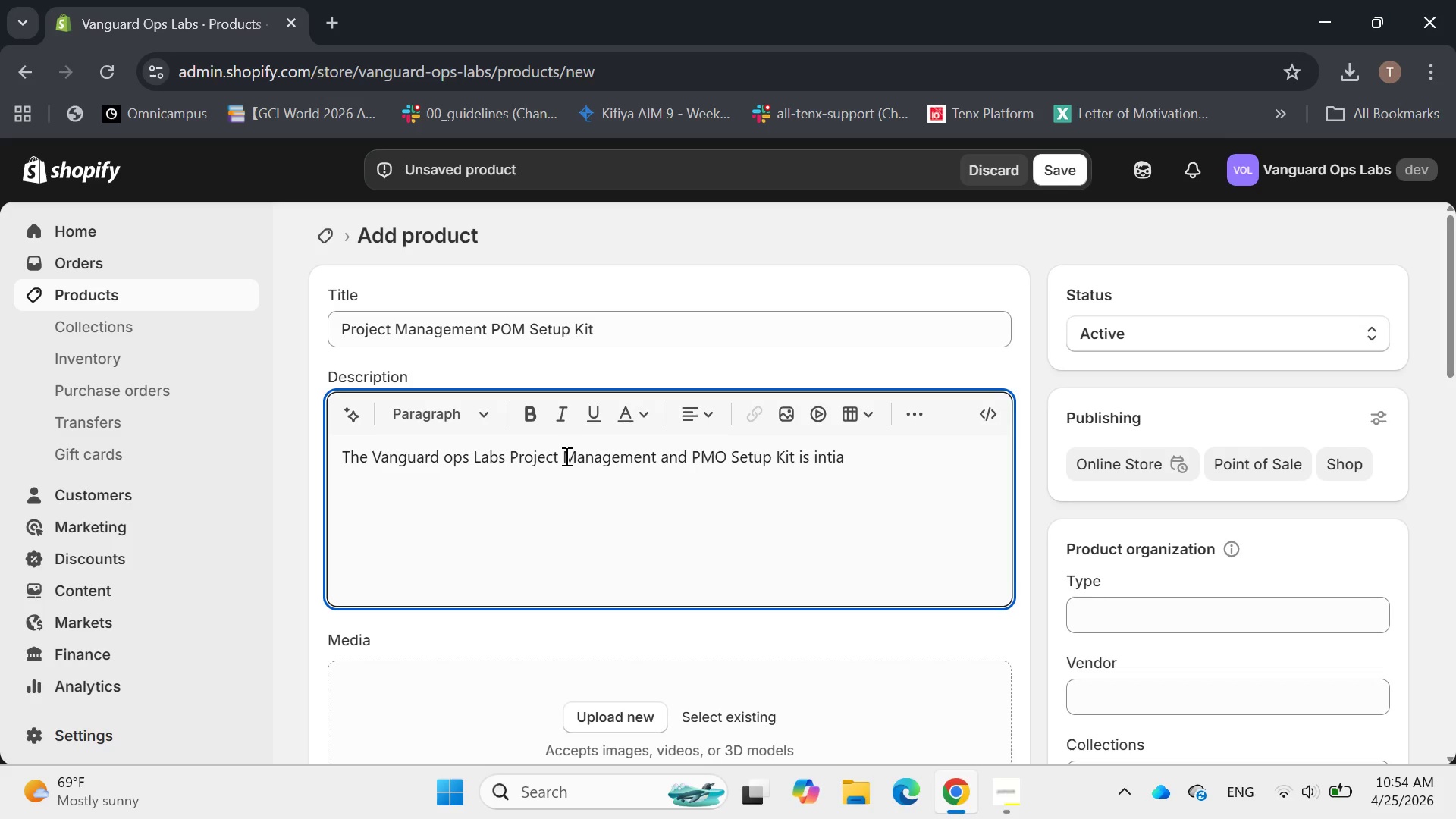 
key(Backspace)
key(Backspace)
key(Backspace)
type(dispensable for program managers ,pro)
 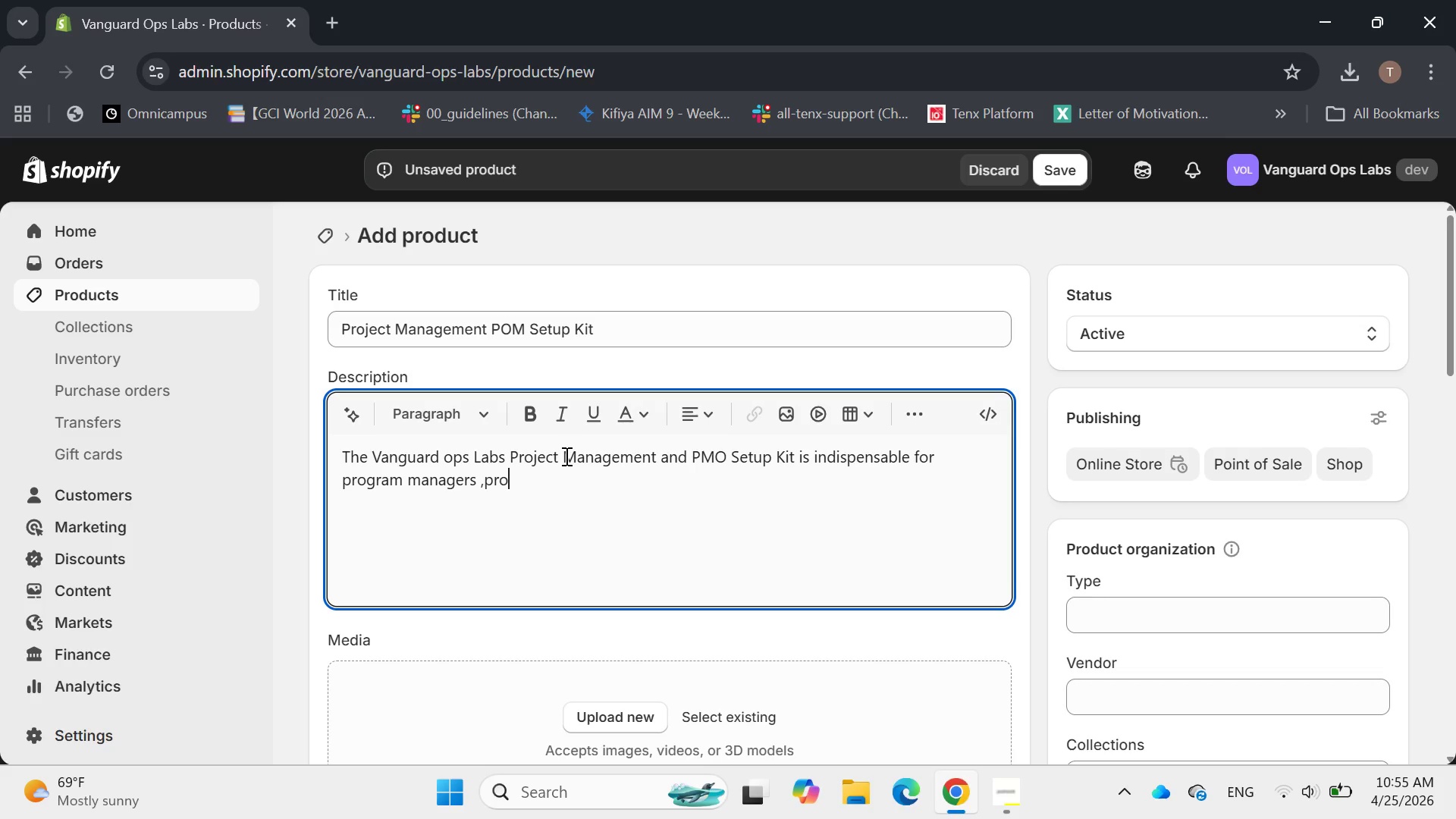 
type(ject leads and operations )
 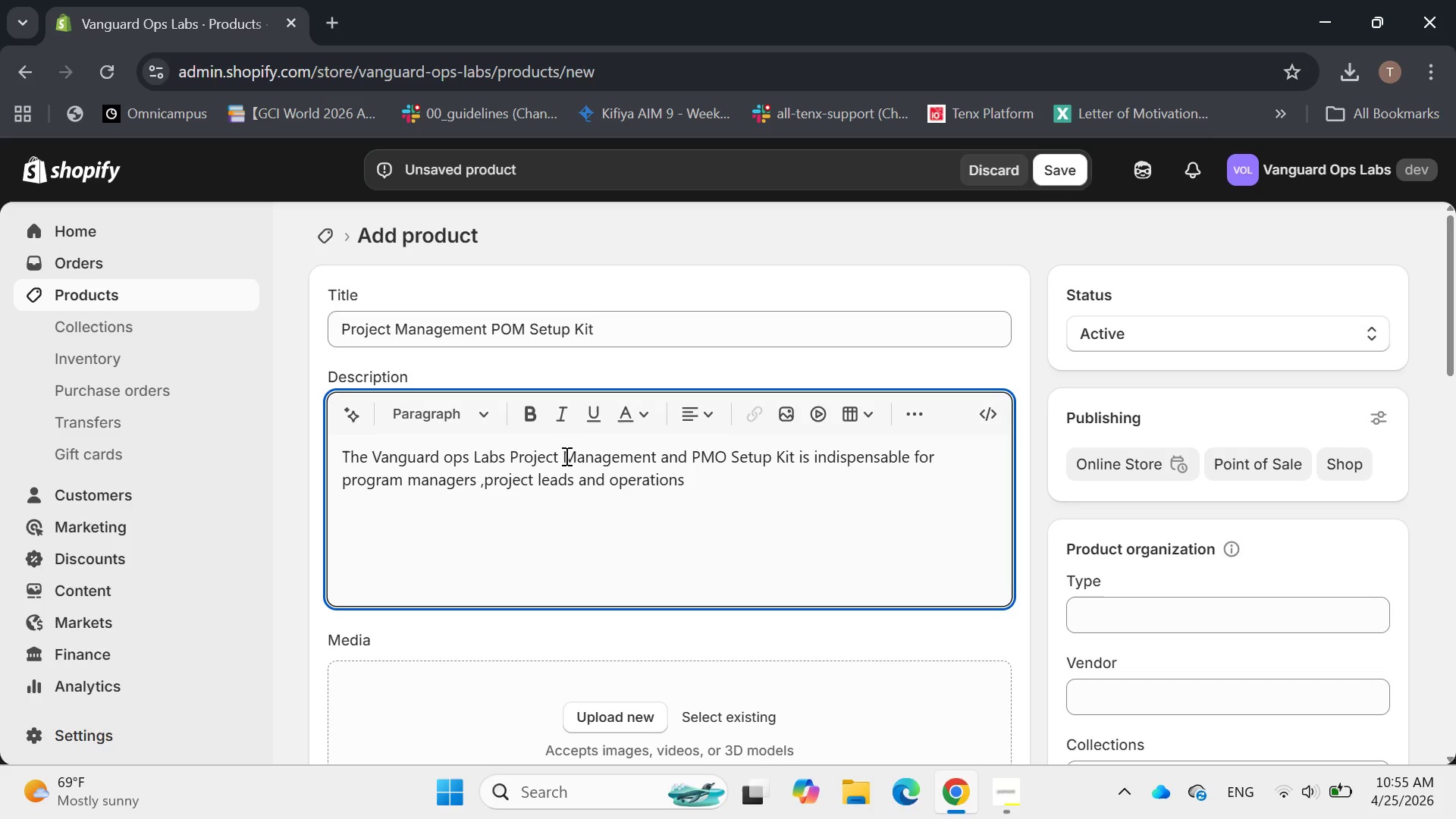 
wait(8.8)
 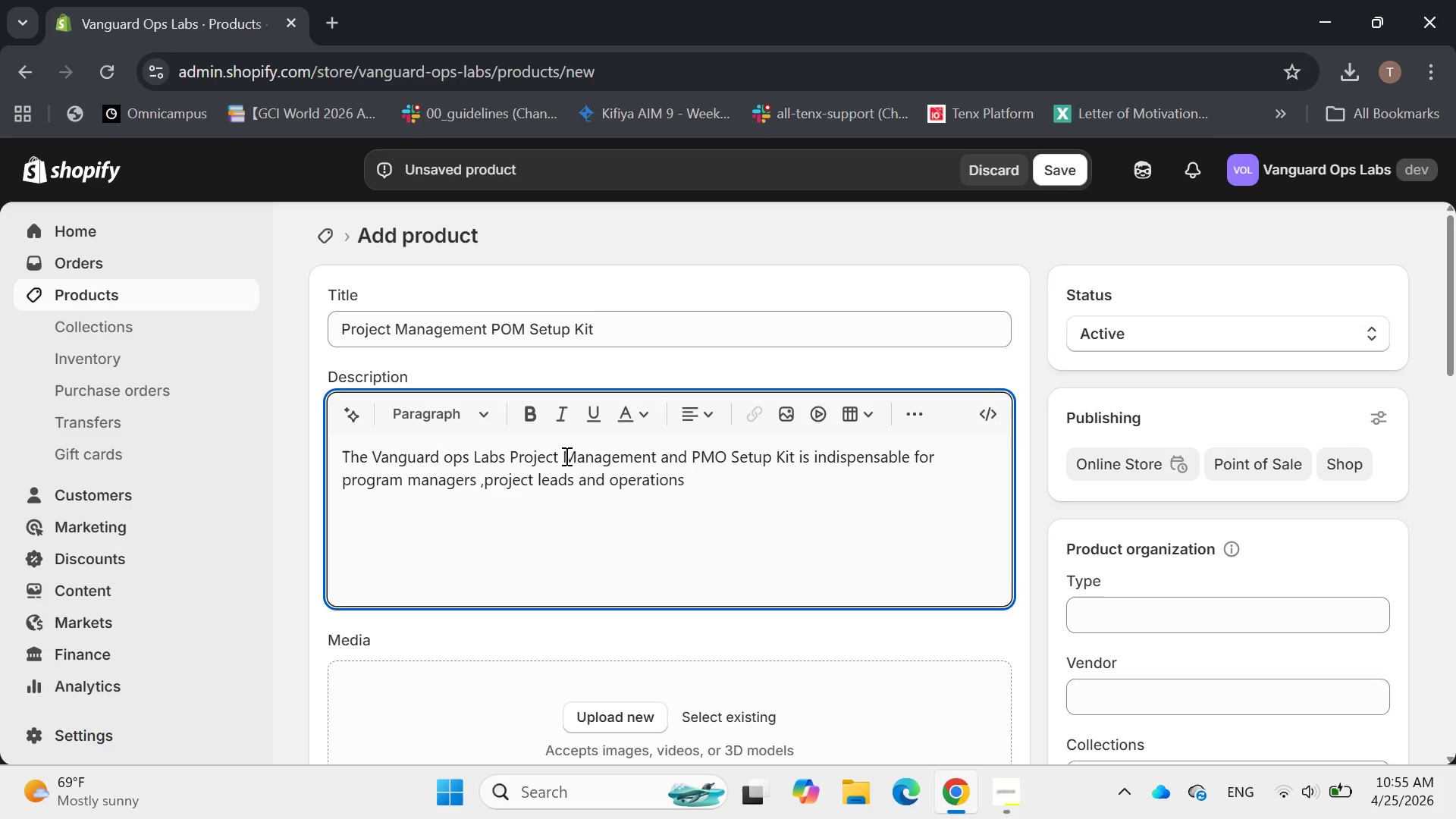 
type(directors taskes )
key(Backspace)
key(Backspace)
type(d )
 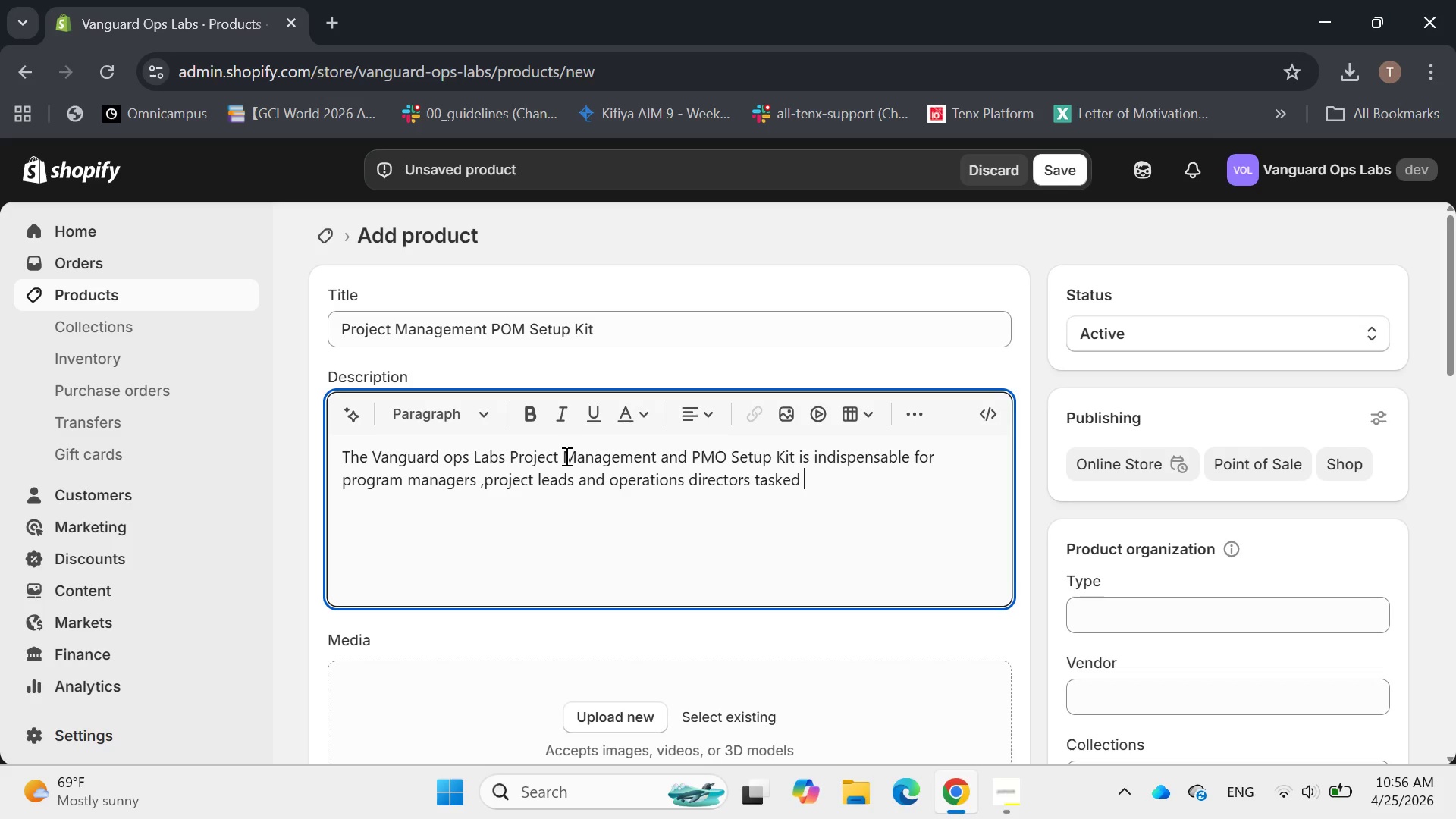 
type(with establi)
 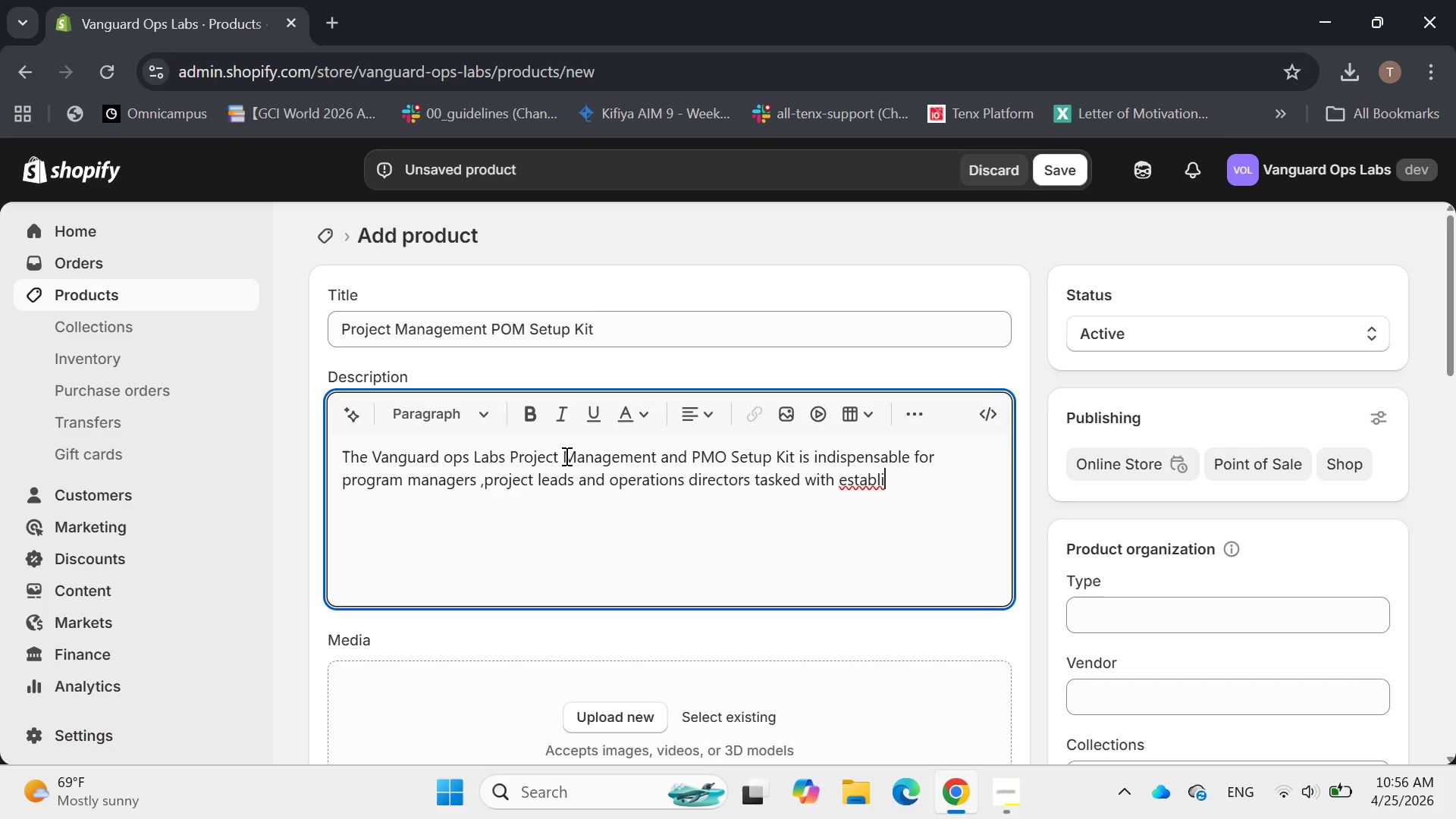 
type(shing or refinning )
 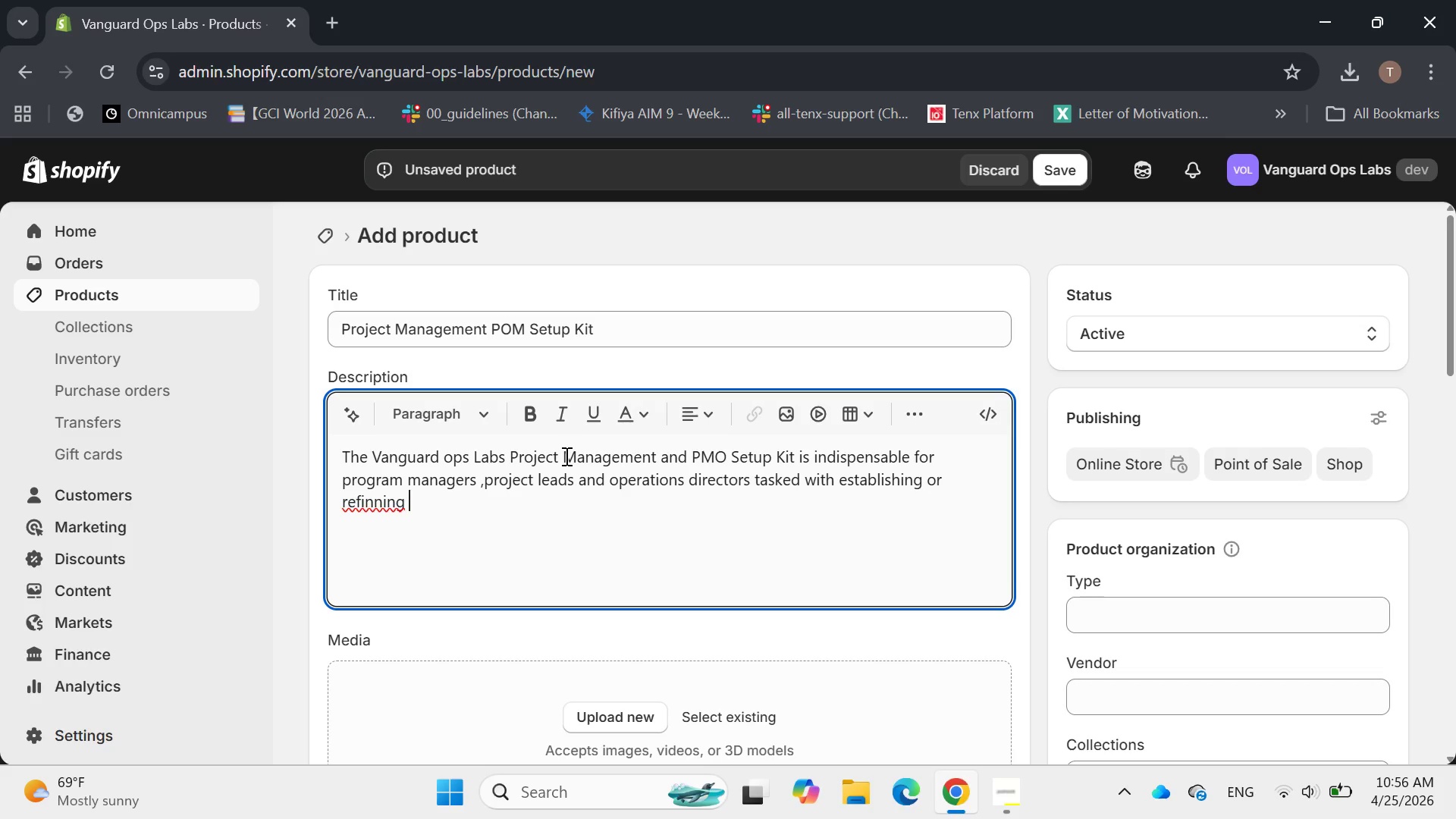 
wait(5.53)
 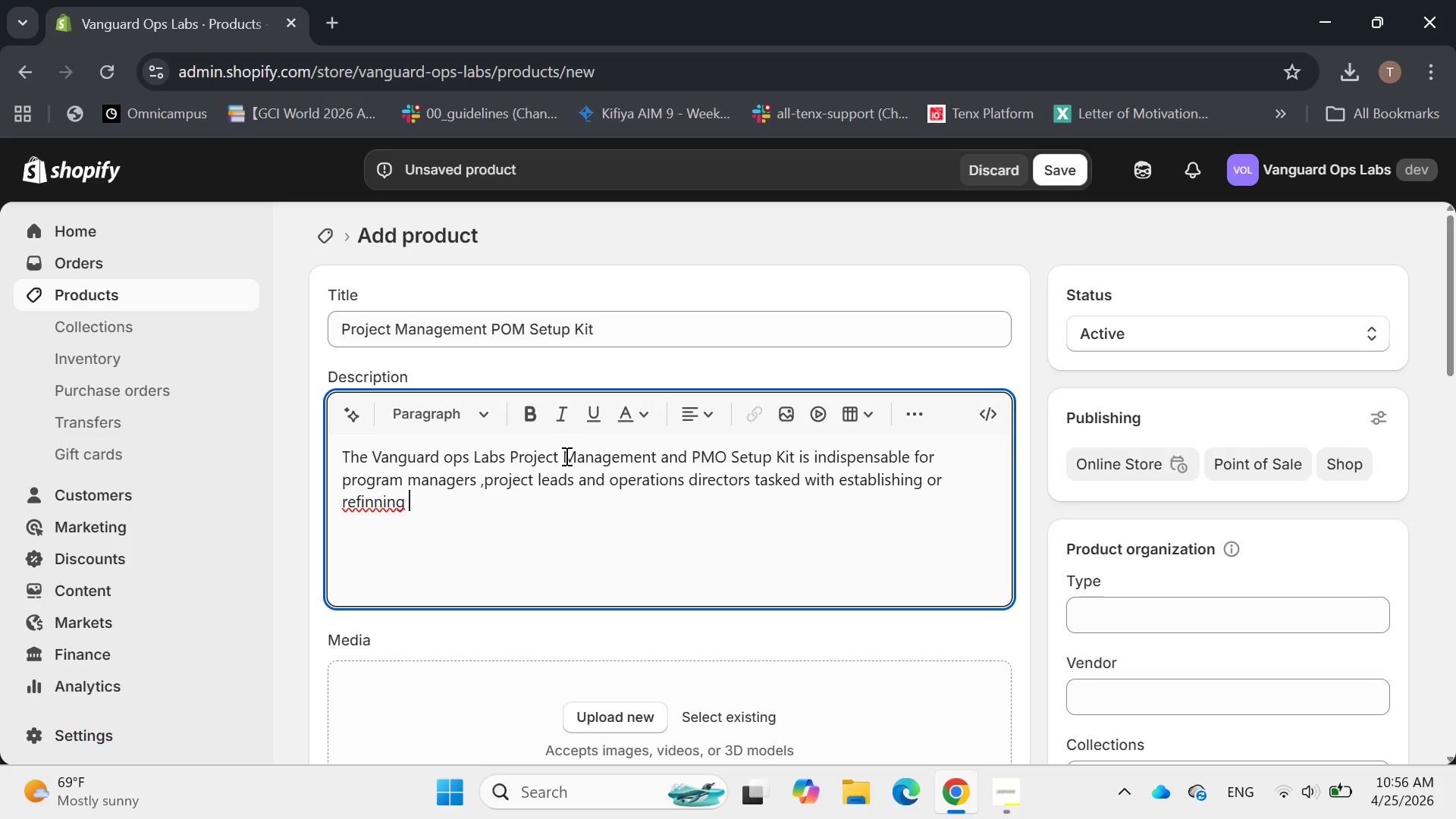 
hold_key(key=ArrowLeft, duration=0.61)
 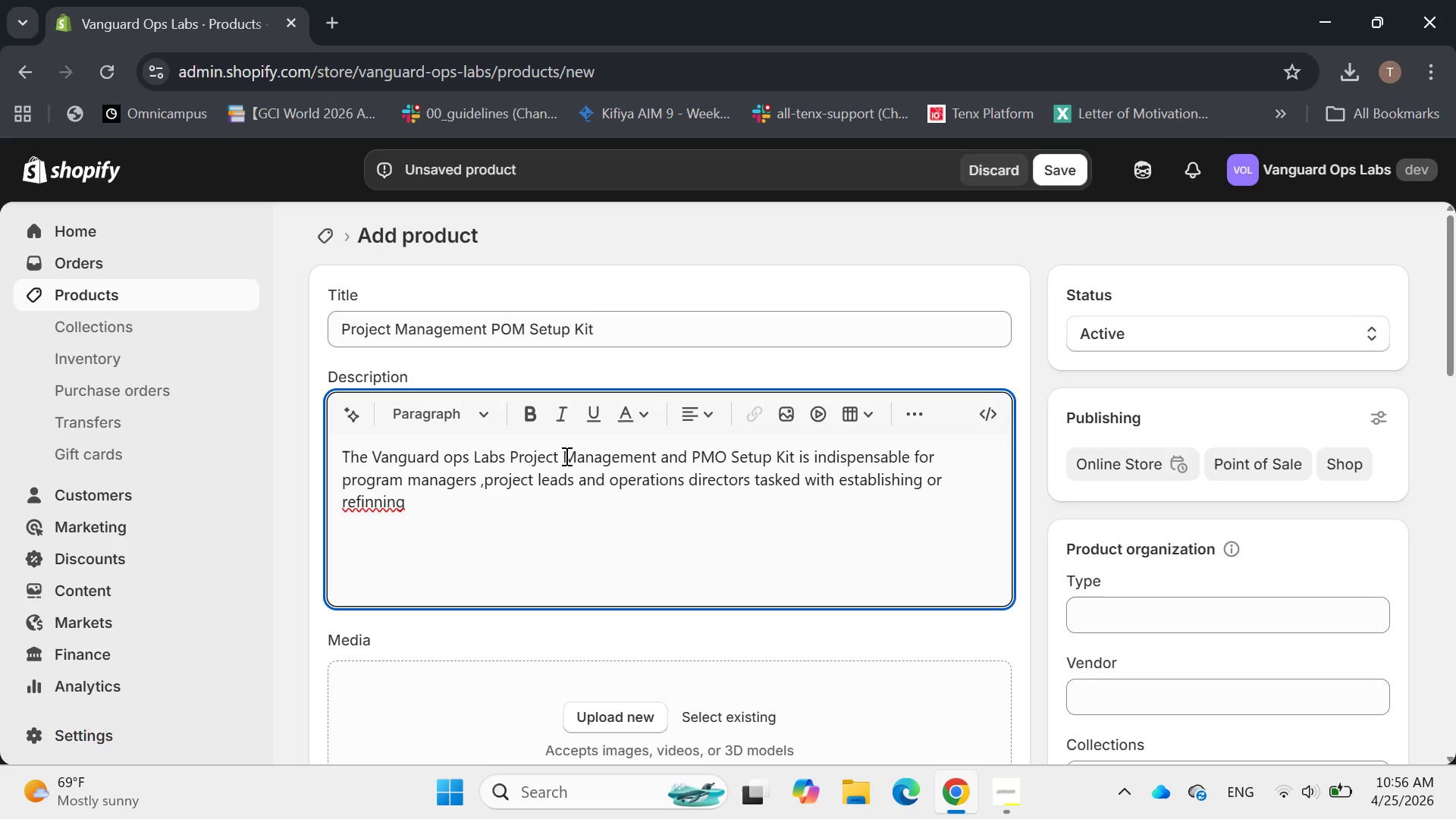 
key(Backspace)
 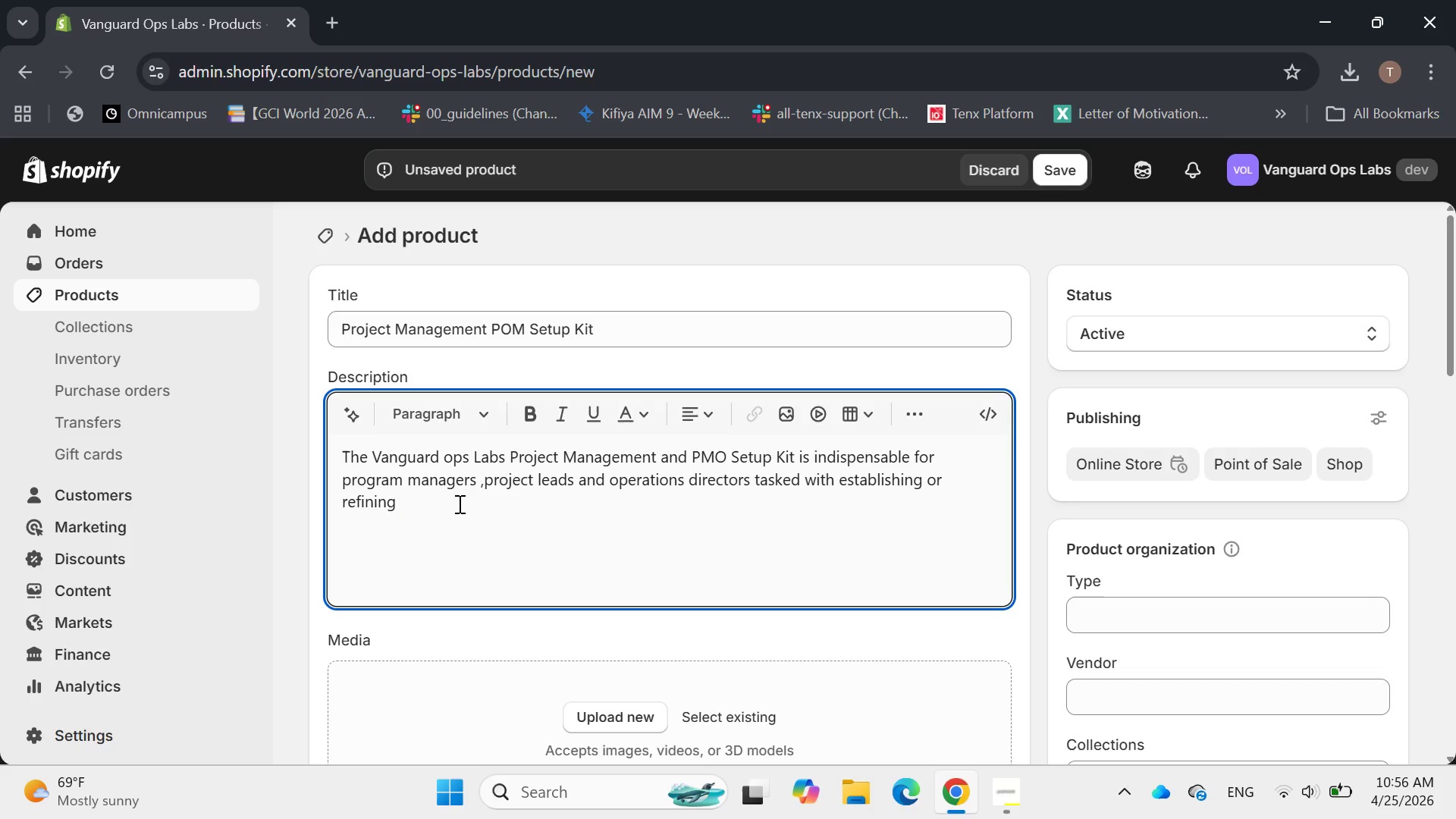 
left_click([433, 505])
 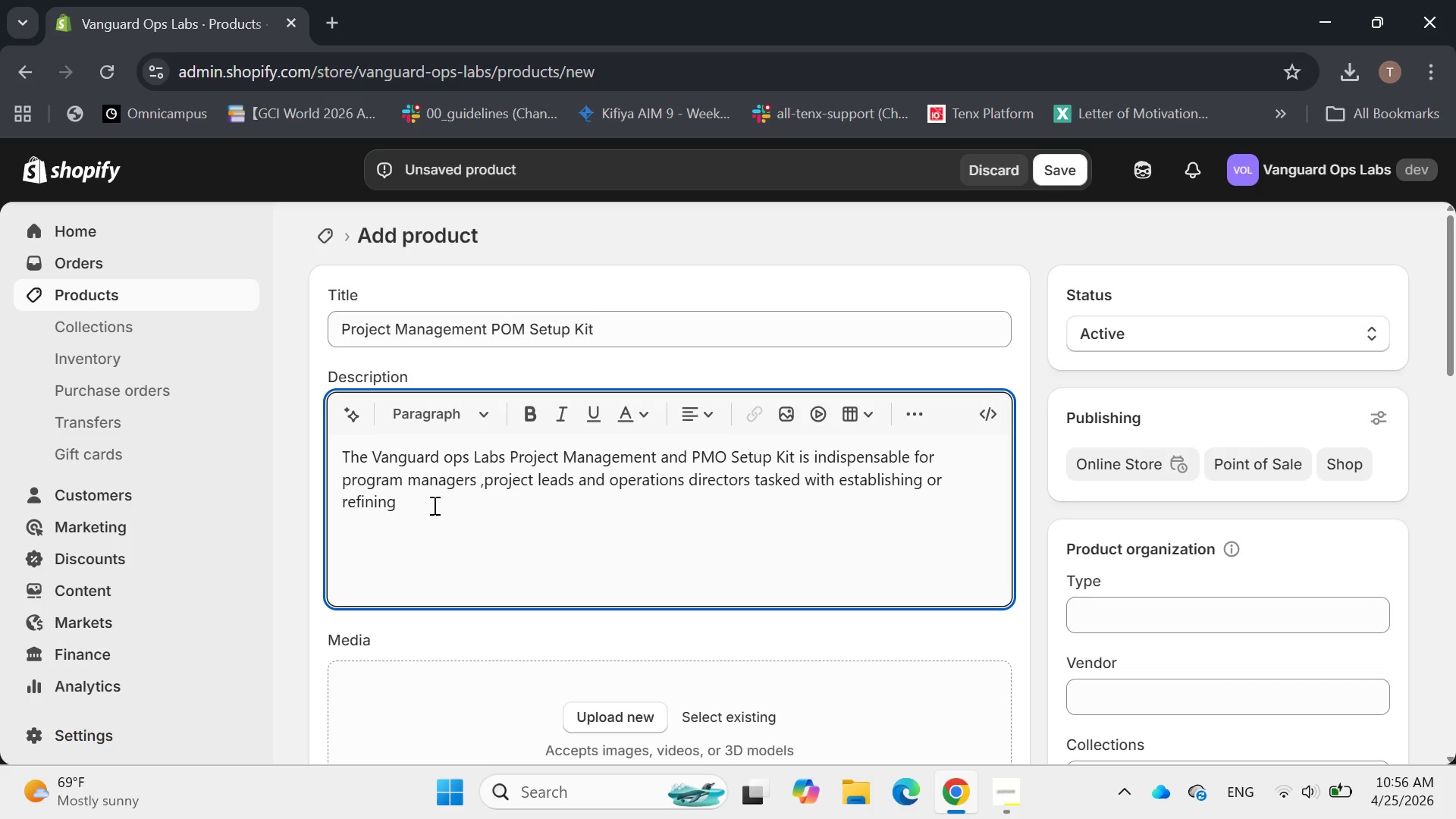 
type(a and all ess)
 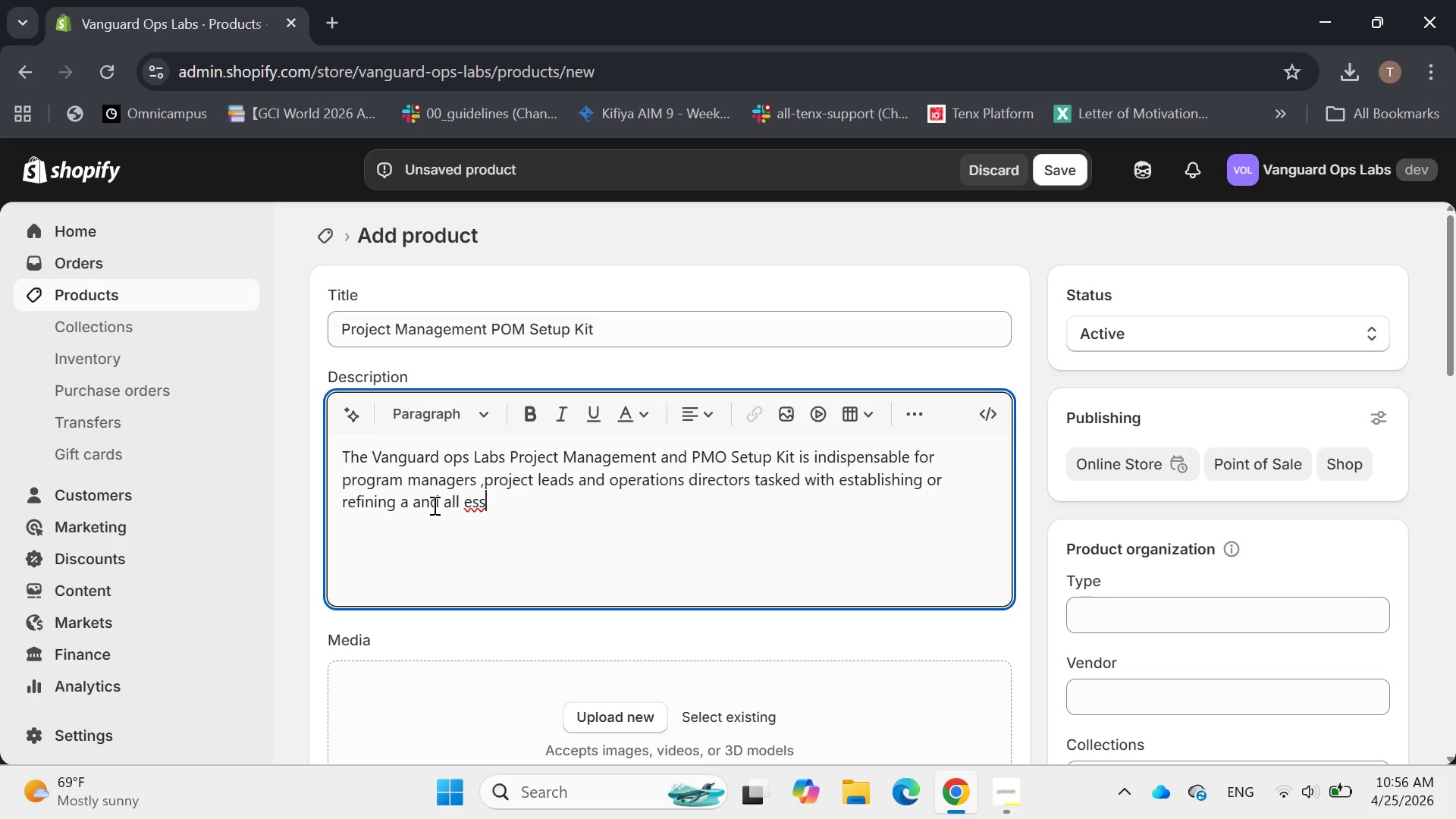 
type(en)
 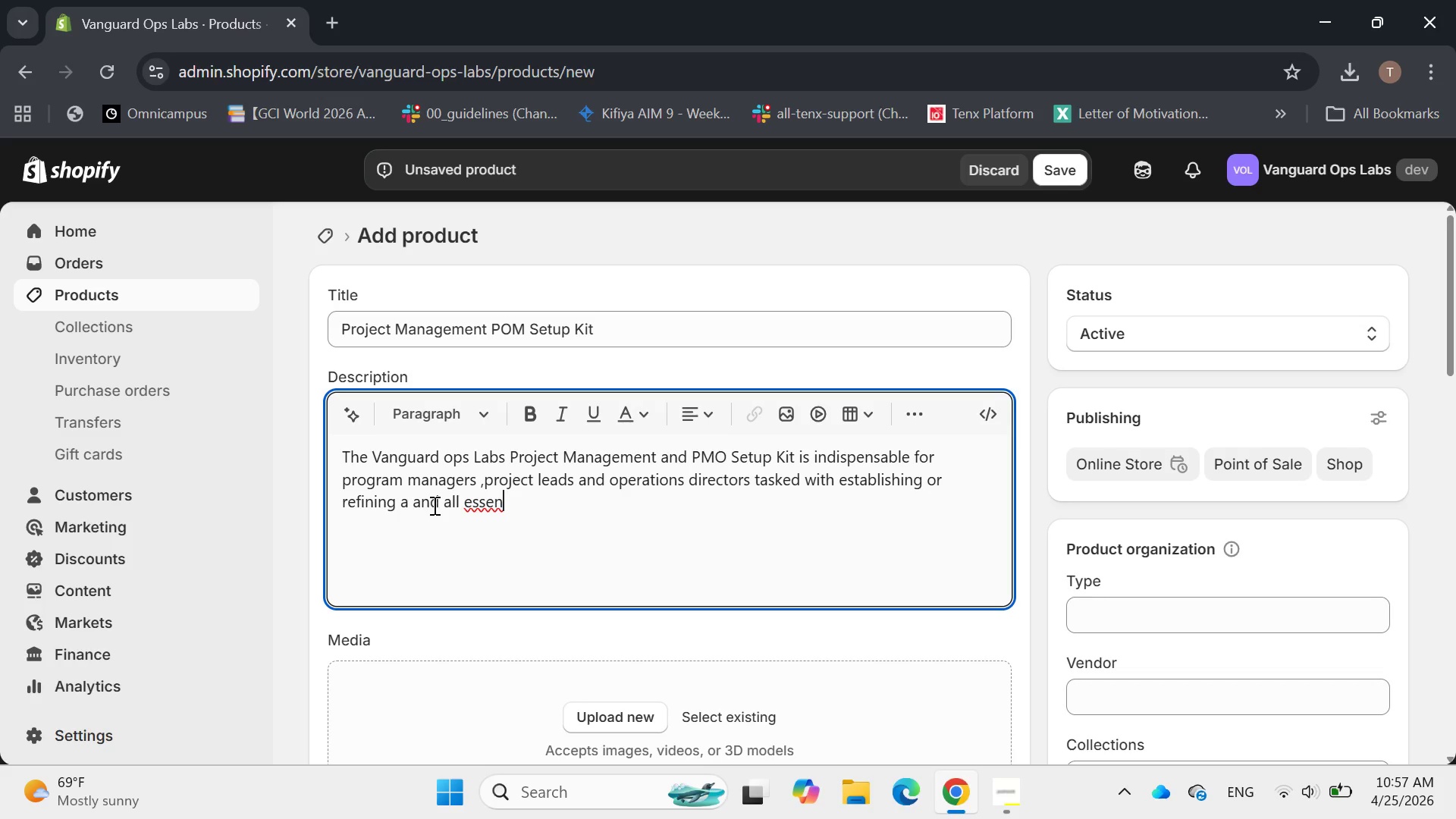 
wait(12.48)
 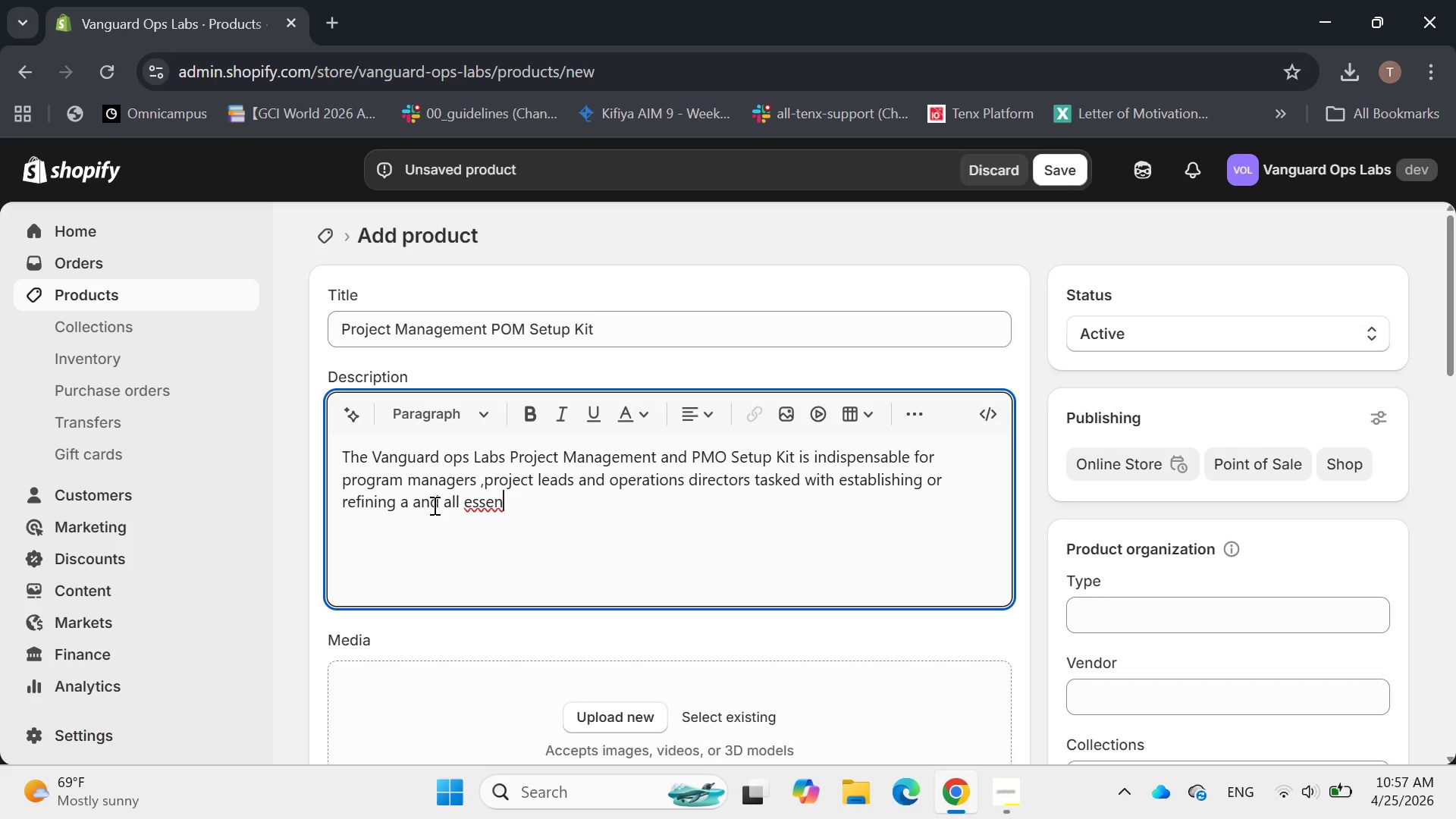 
key(Backspace)
 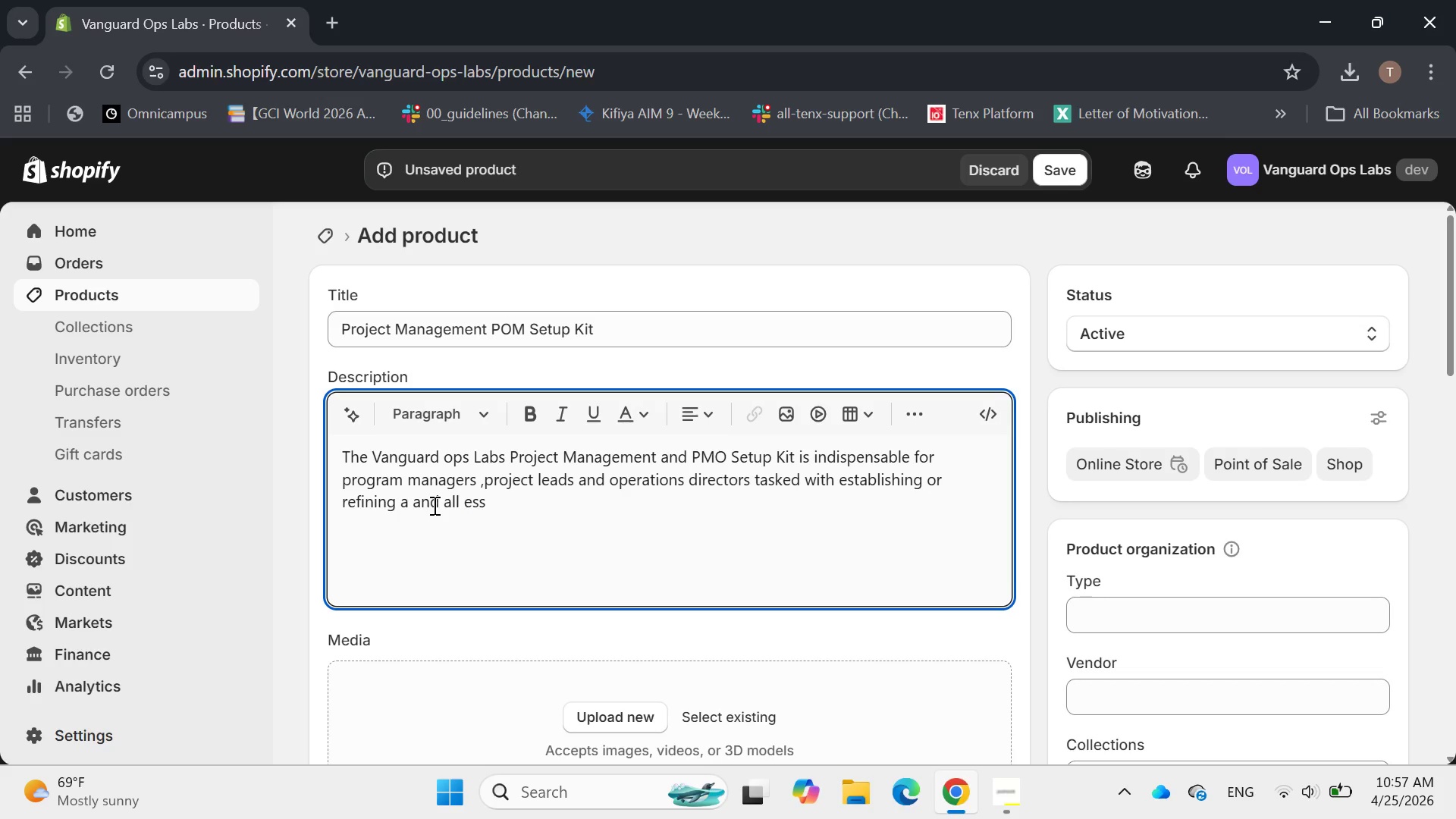 
key(Backspace)
 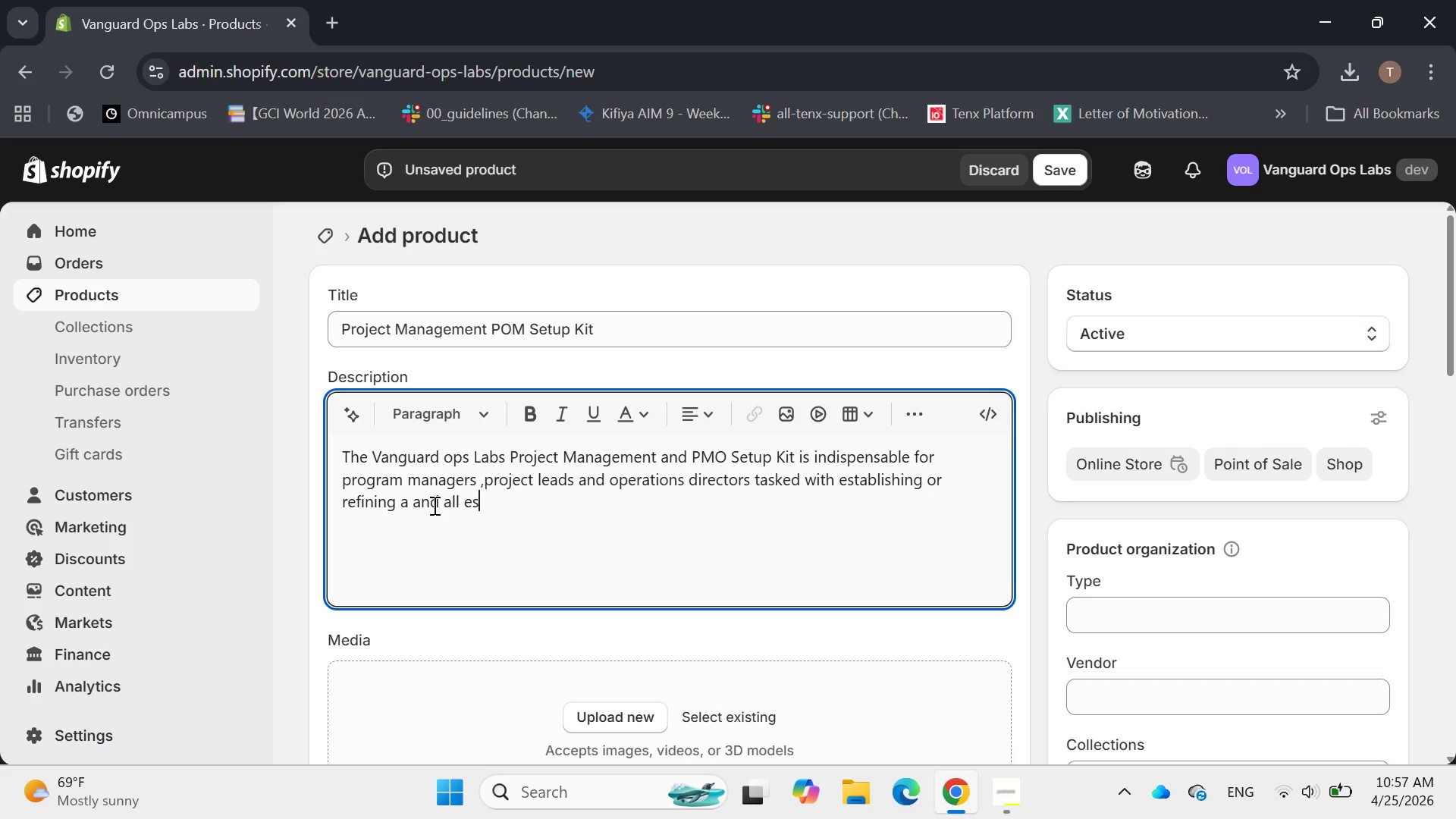 
key(Backspace)
 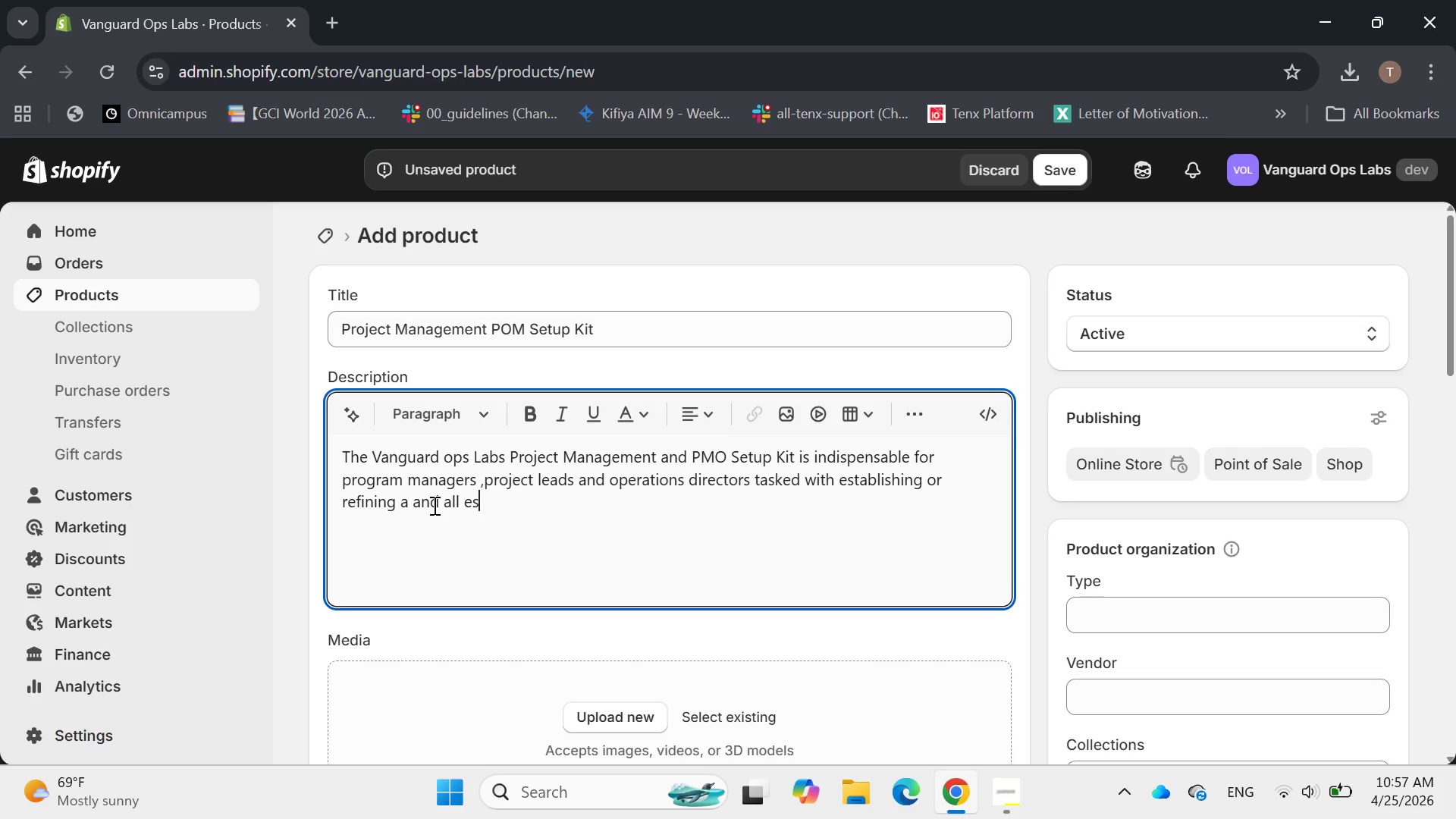 
key(Backspace)
 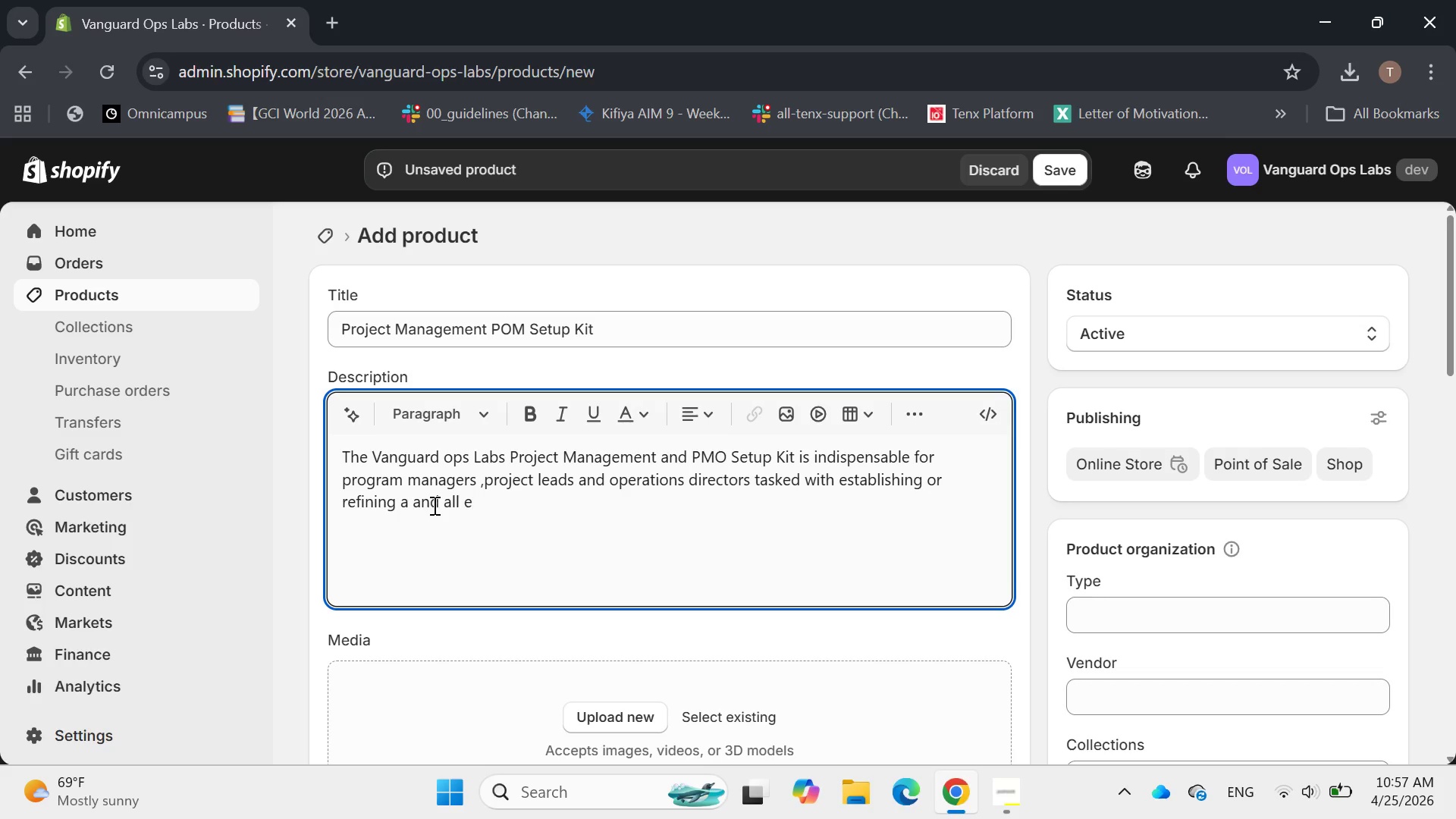 
hold_key(key=Backspace, duration=0.56)
 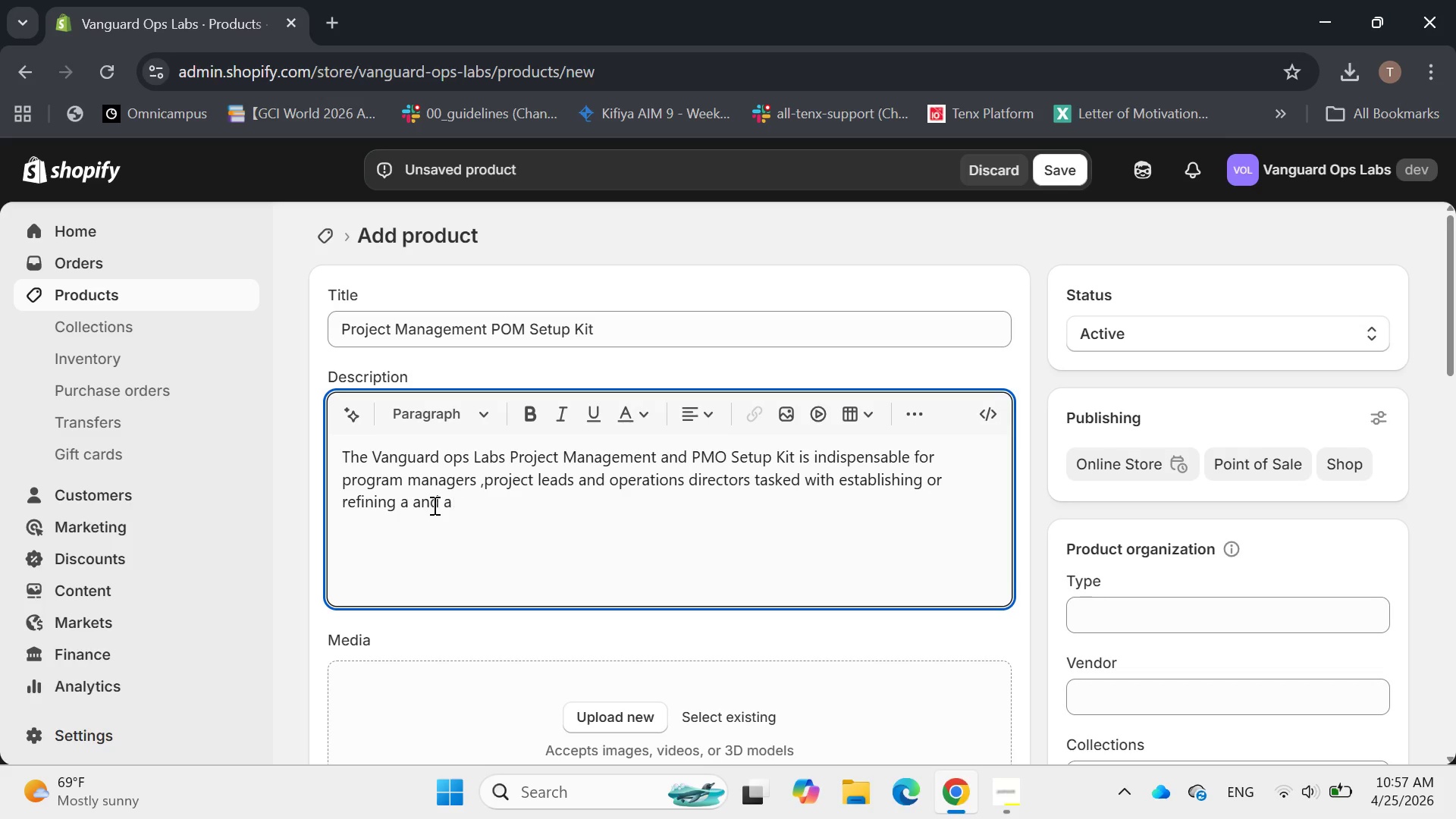 
key(Backspace)
 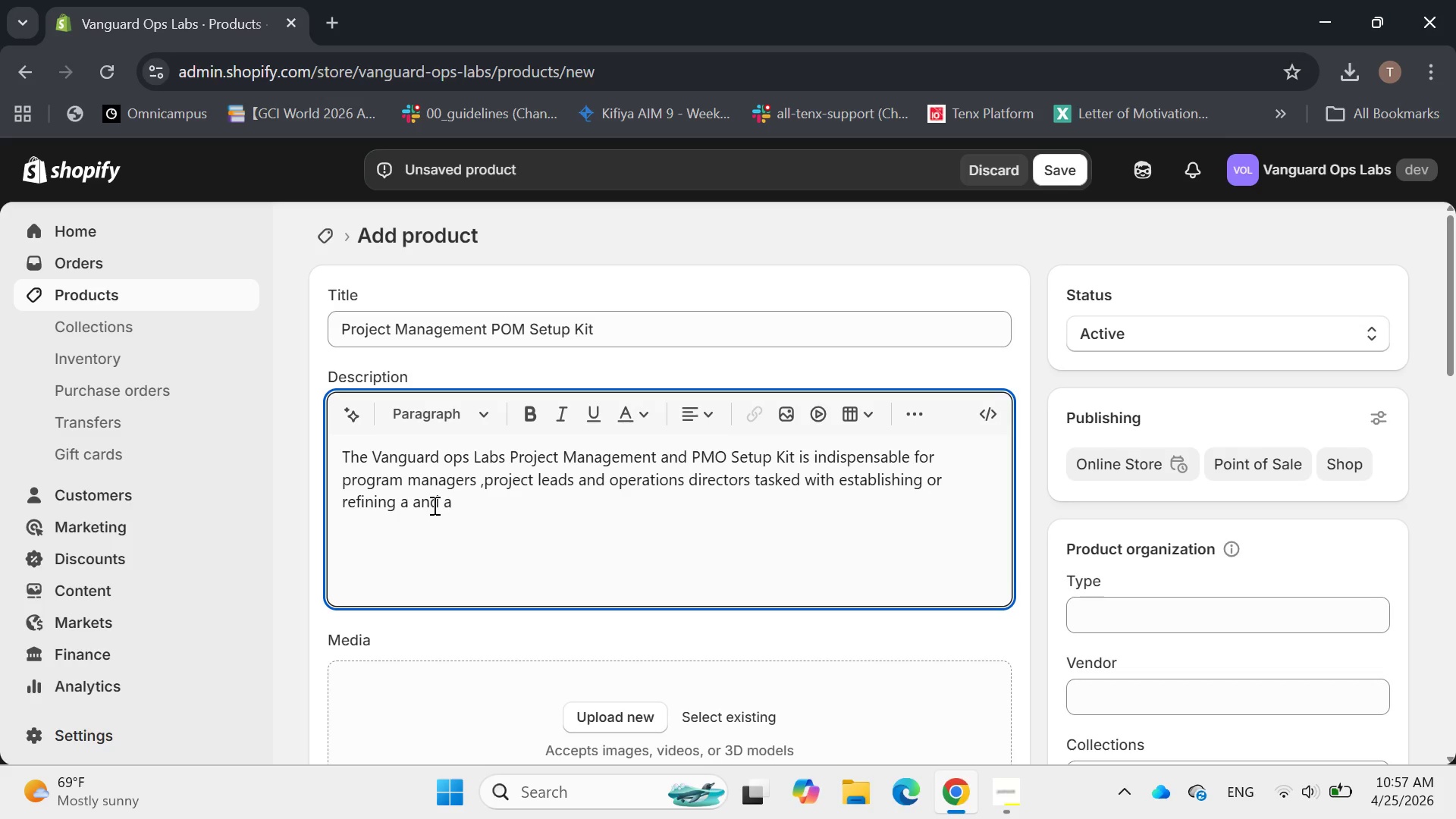 
key(Backspace)
 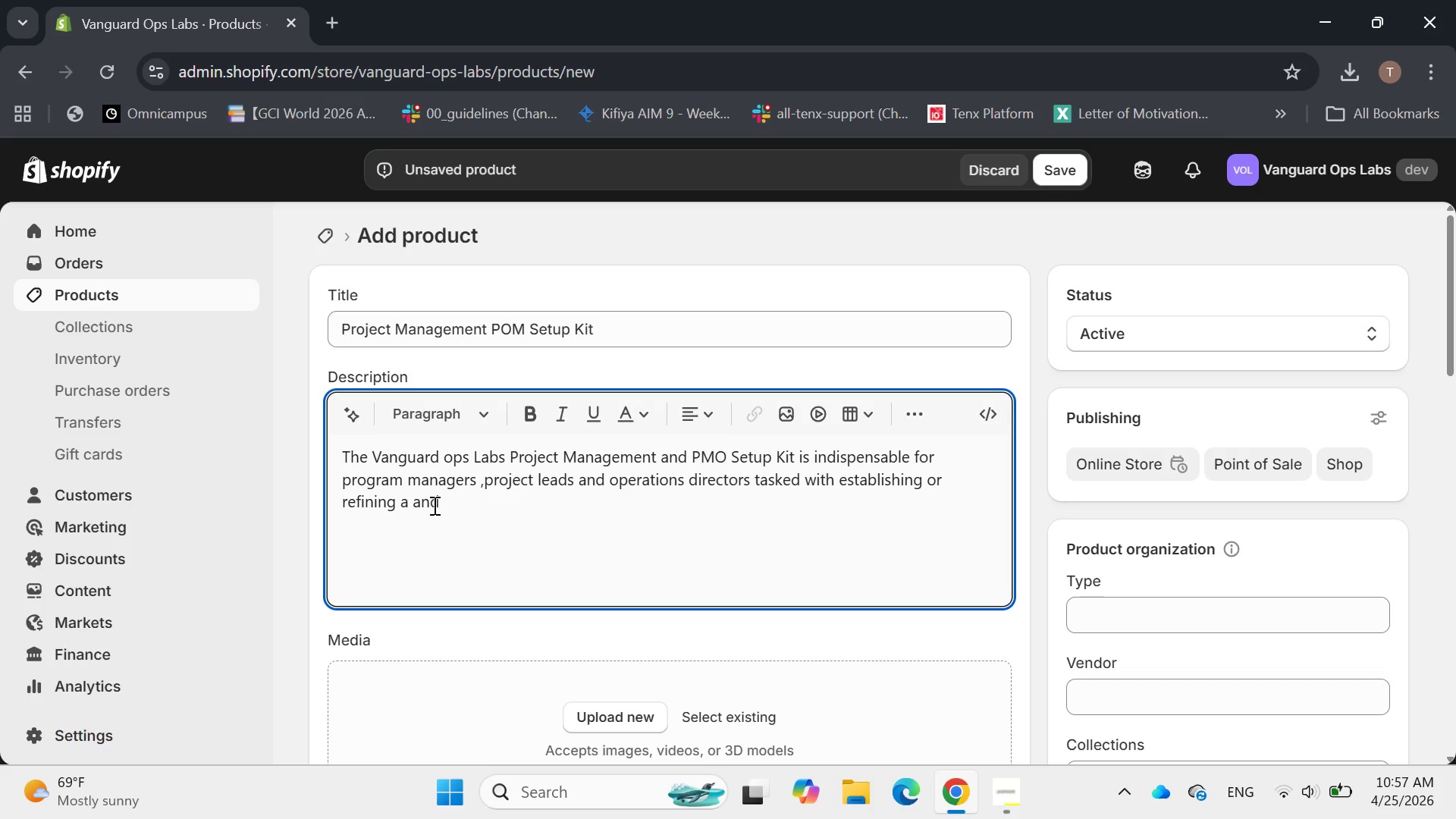 
key(Backspace)
 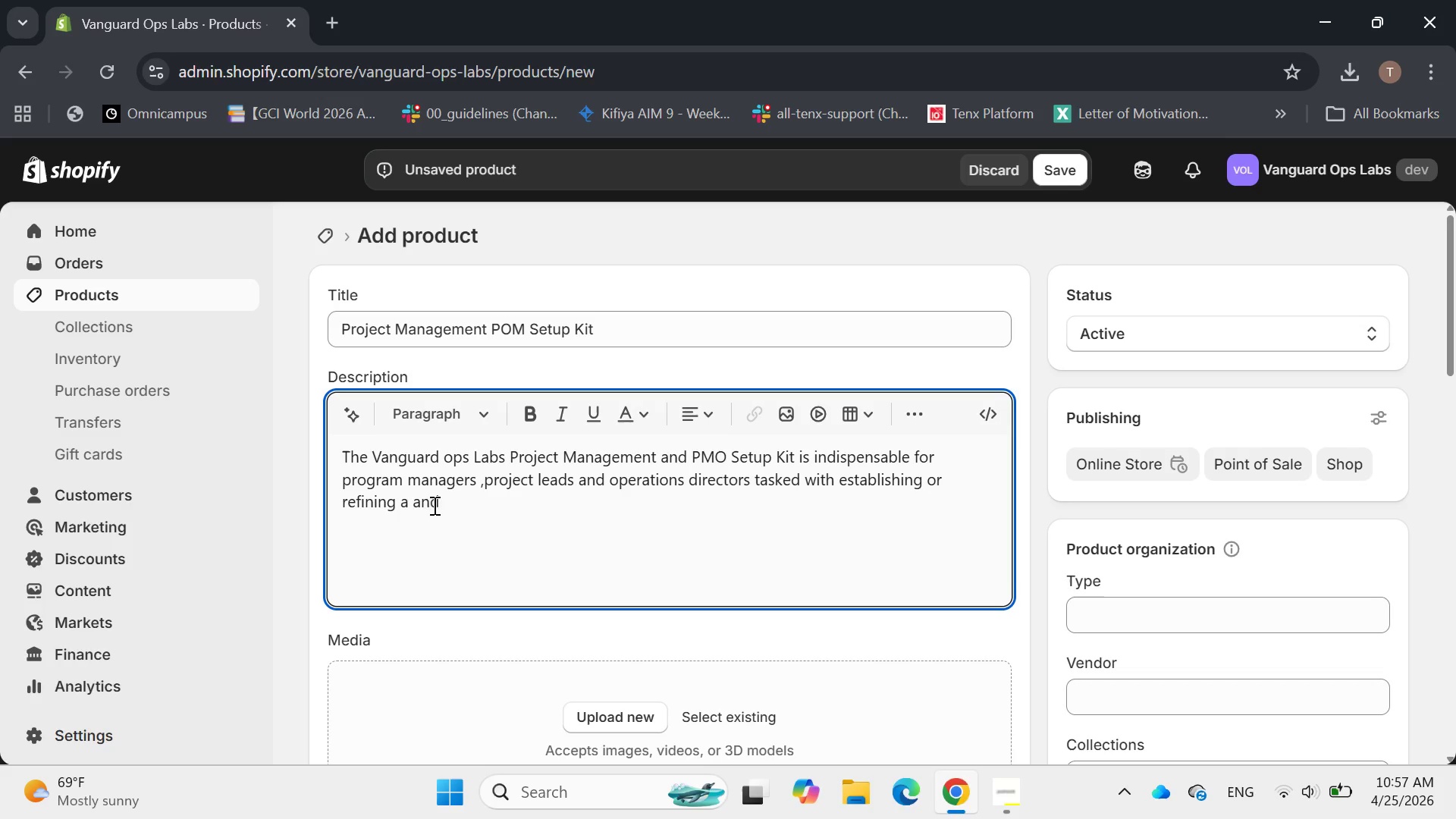 
key(Backspace)
 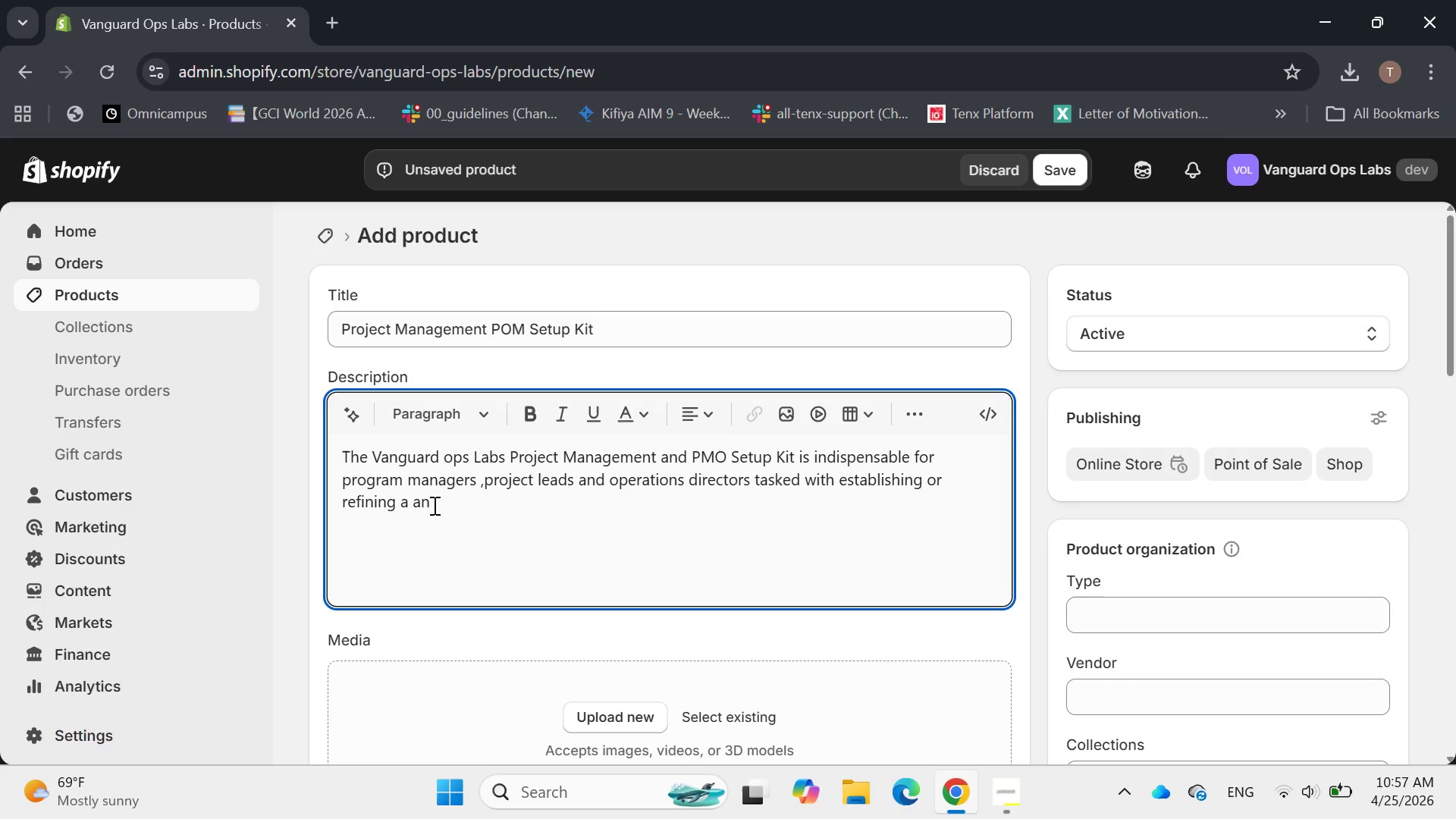 
key(Backspace)
 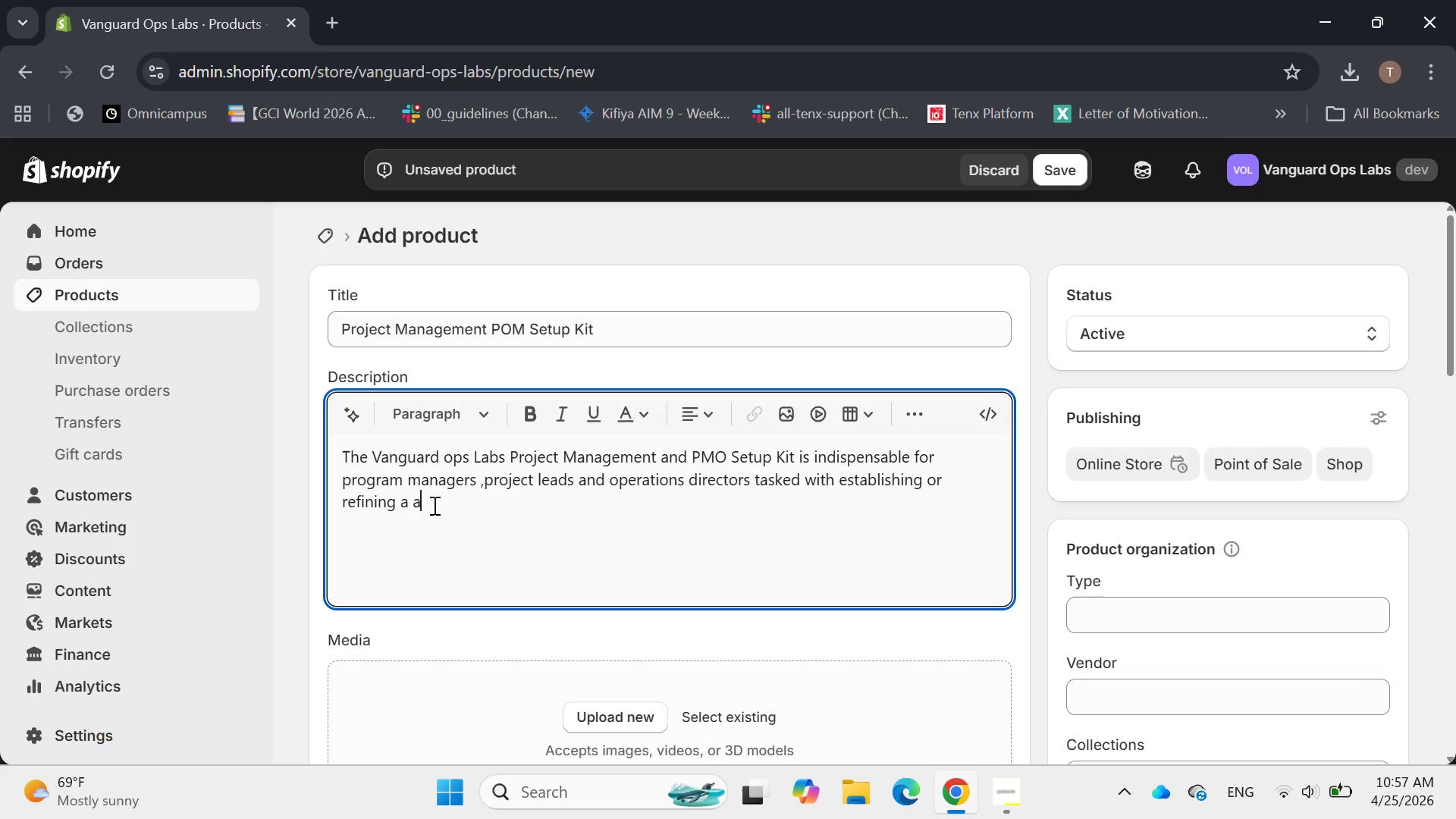 
key(Backspace)
 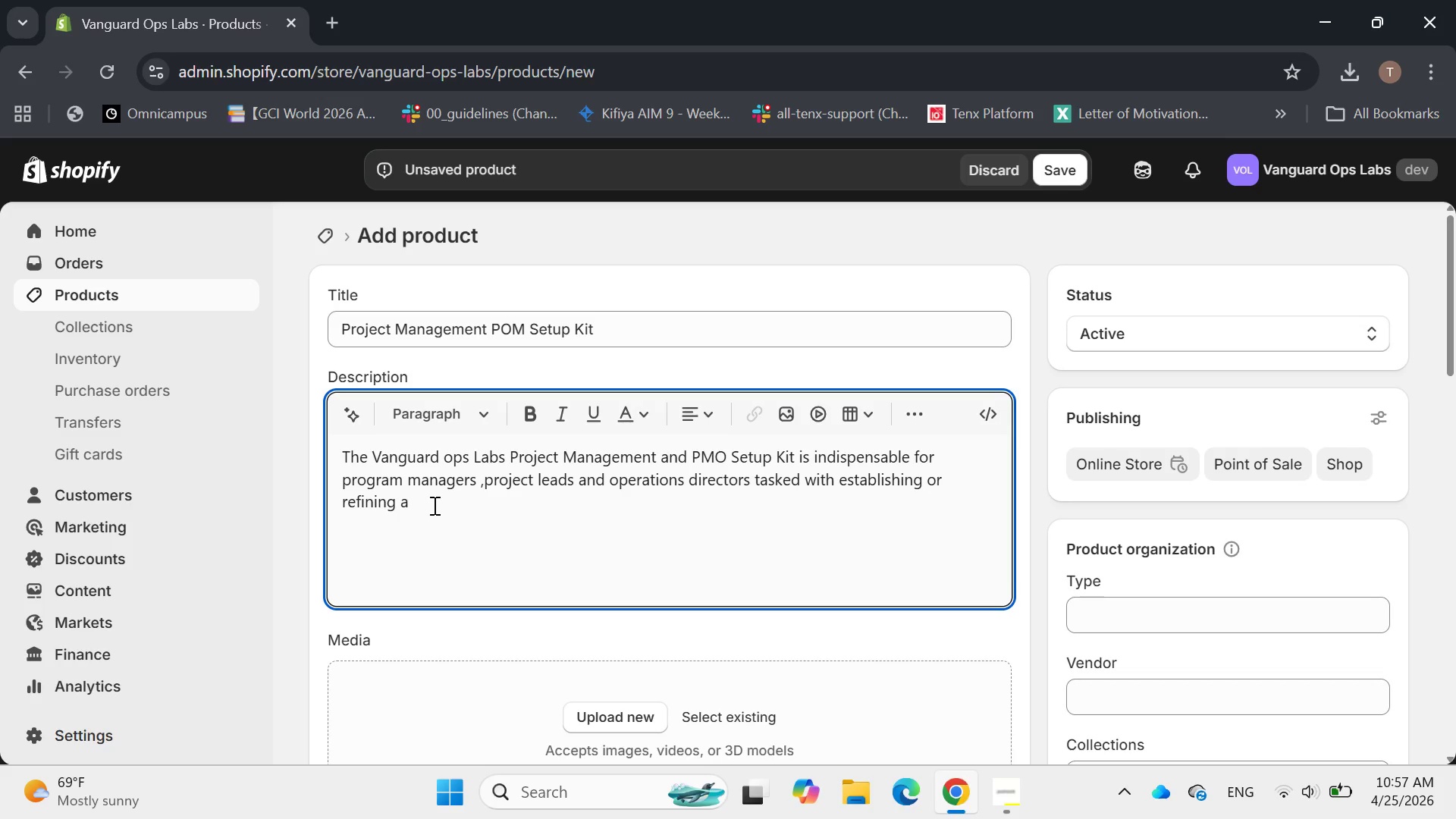 
key(CapsLock)
 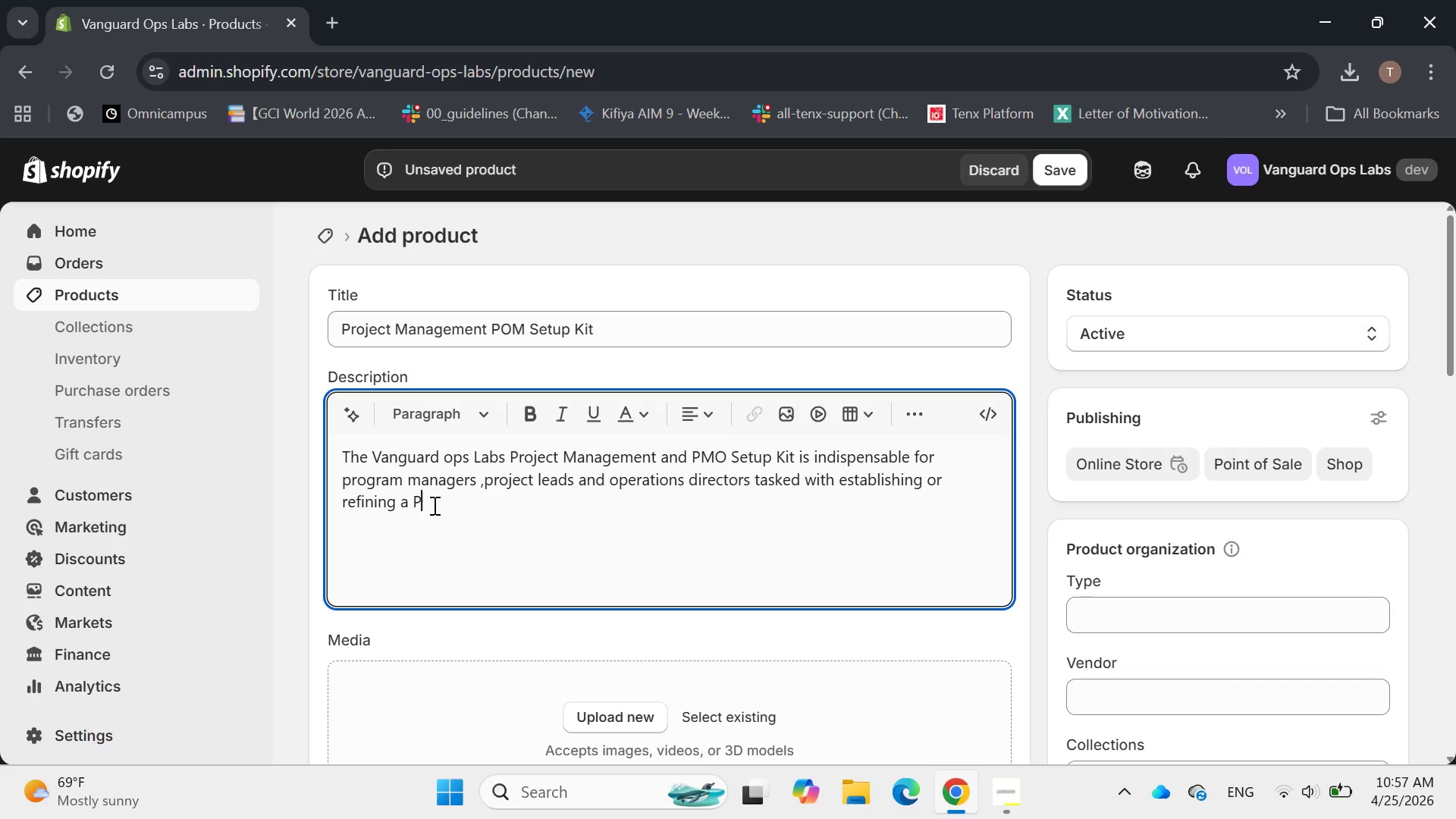 
key(P)
 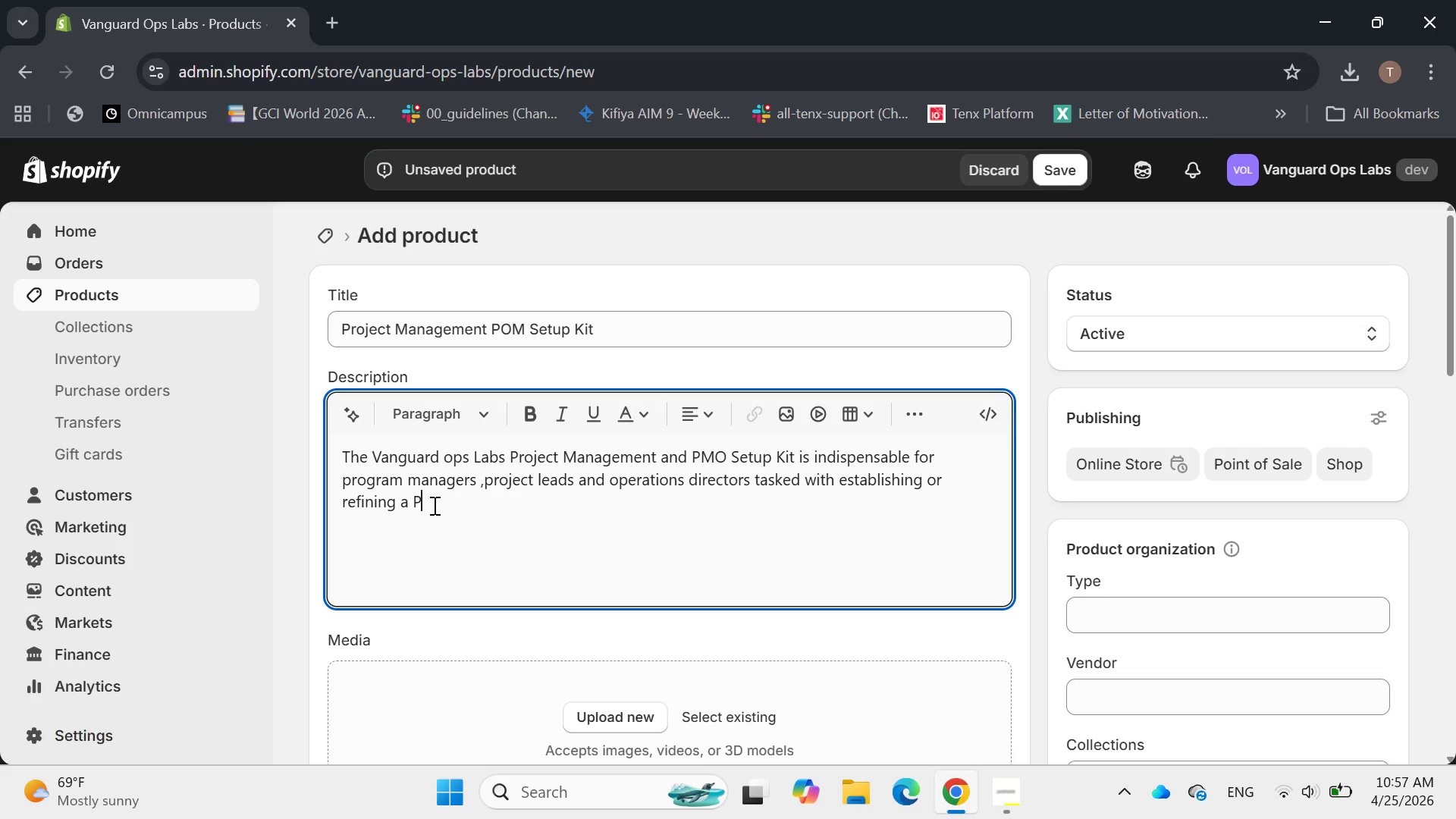 
key(CapsLock)
 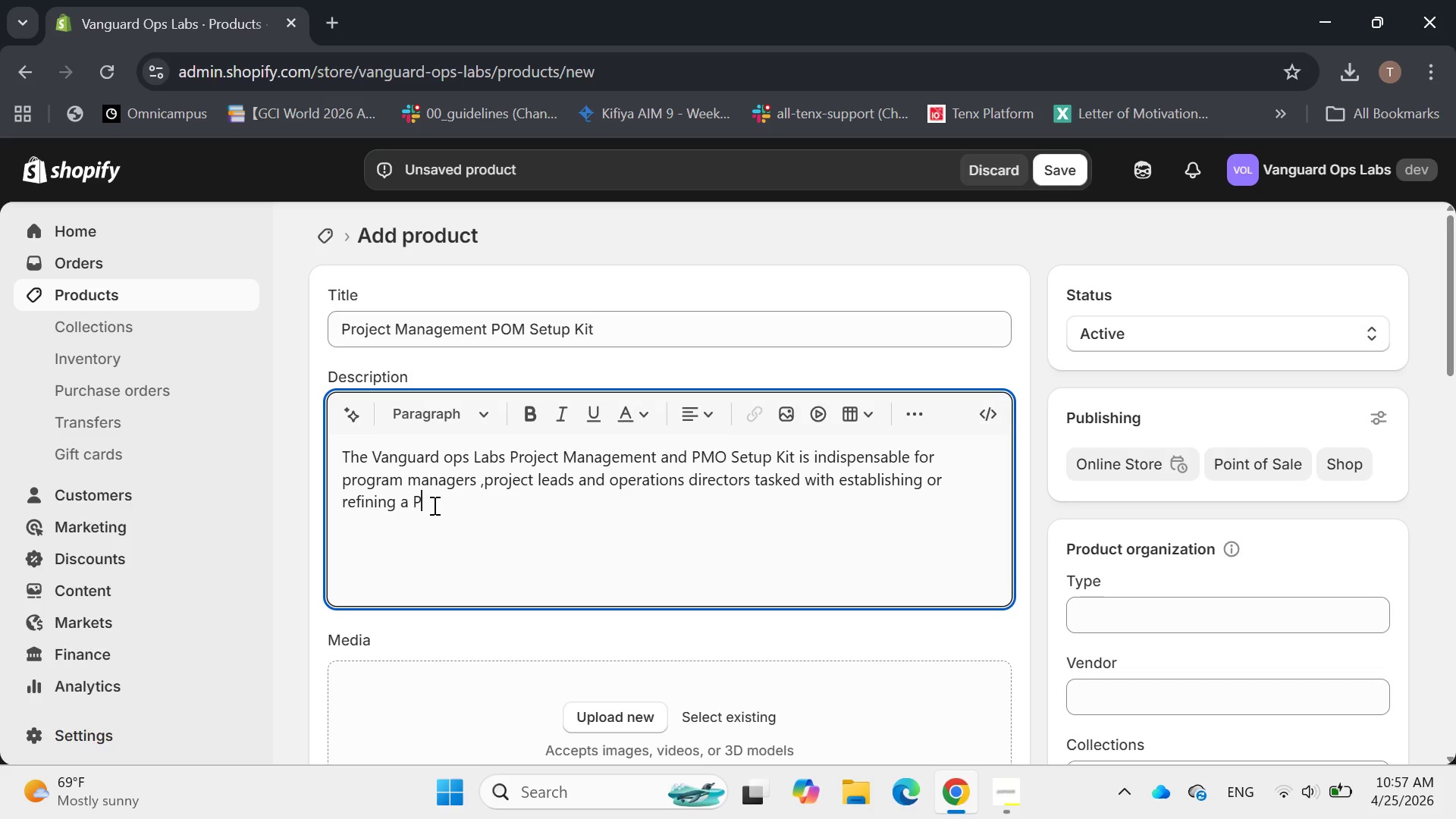 
type(ro)
key(Backspace)
key(Backspace)
key(Backspace)
type(project Management Office)
 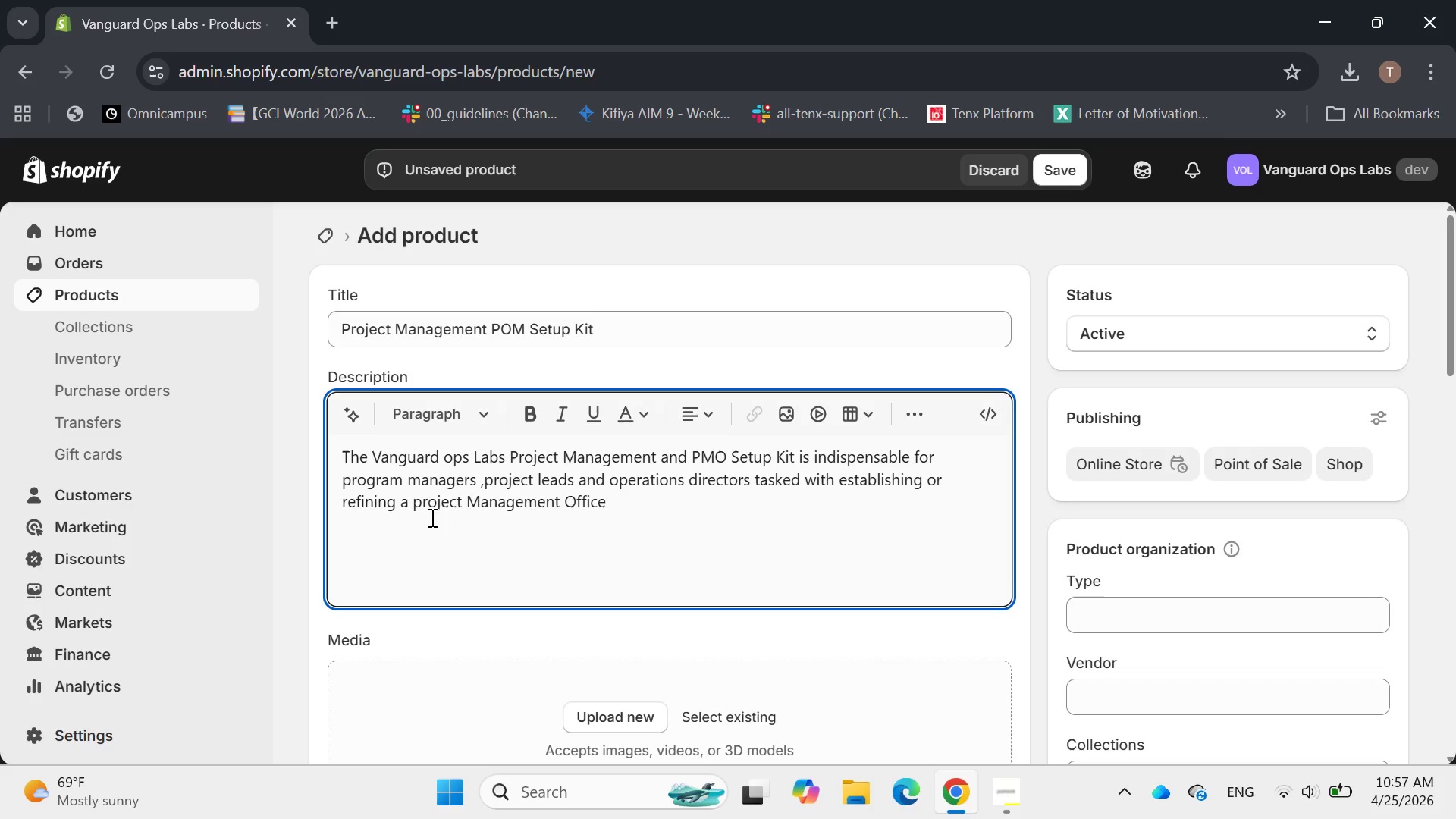 
left_click([422, 505])
 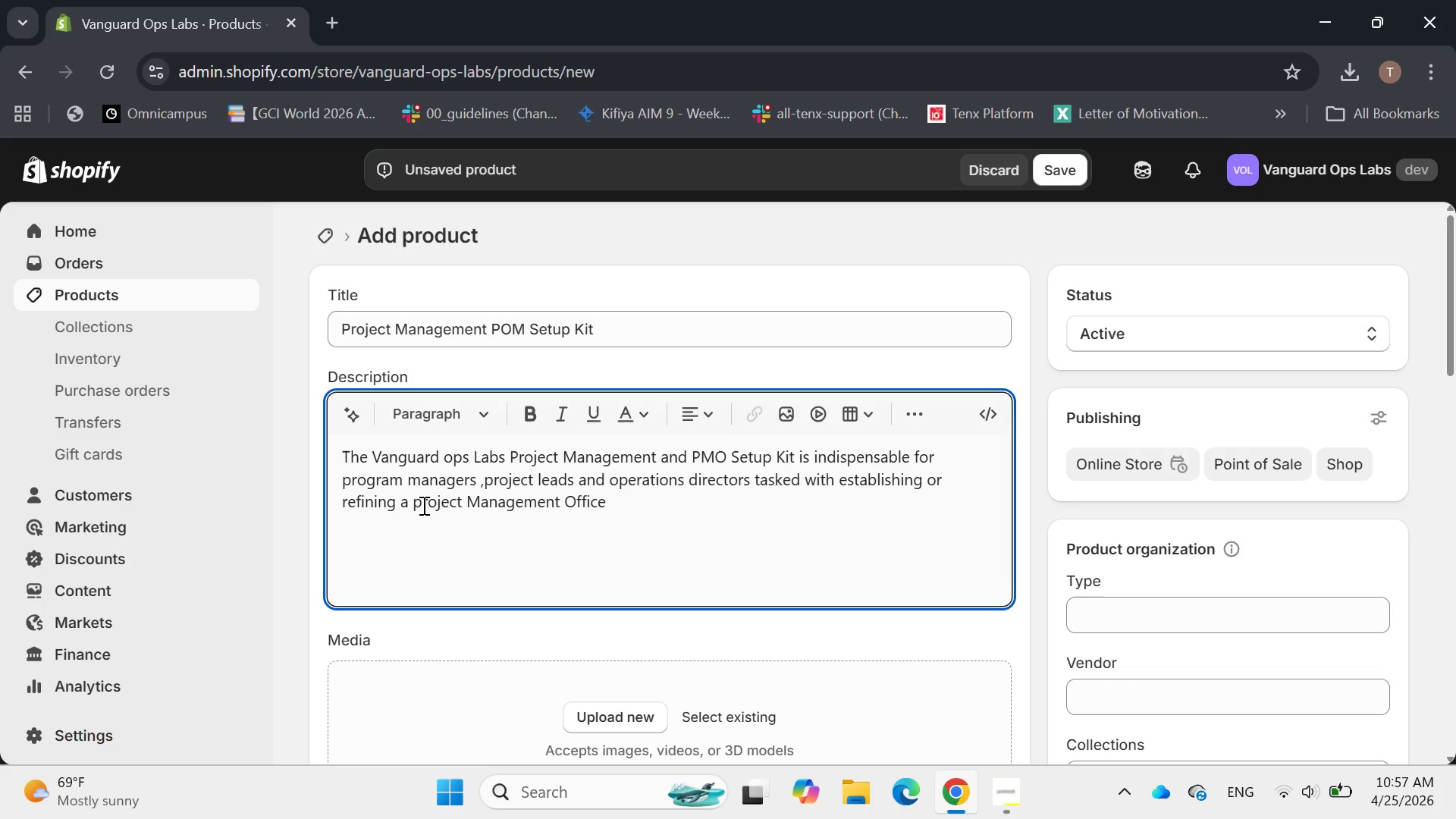 
key(Backspace)
 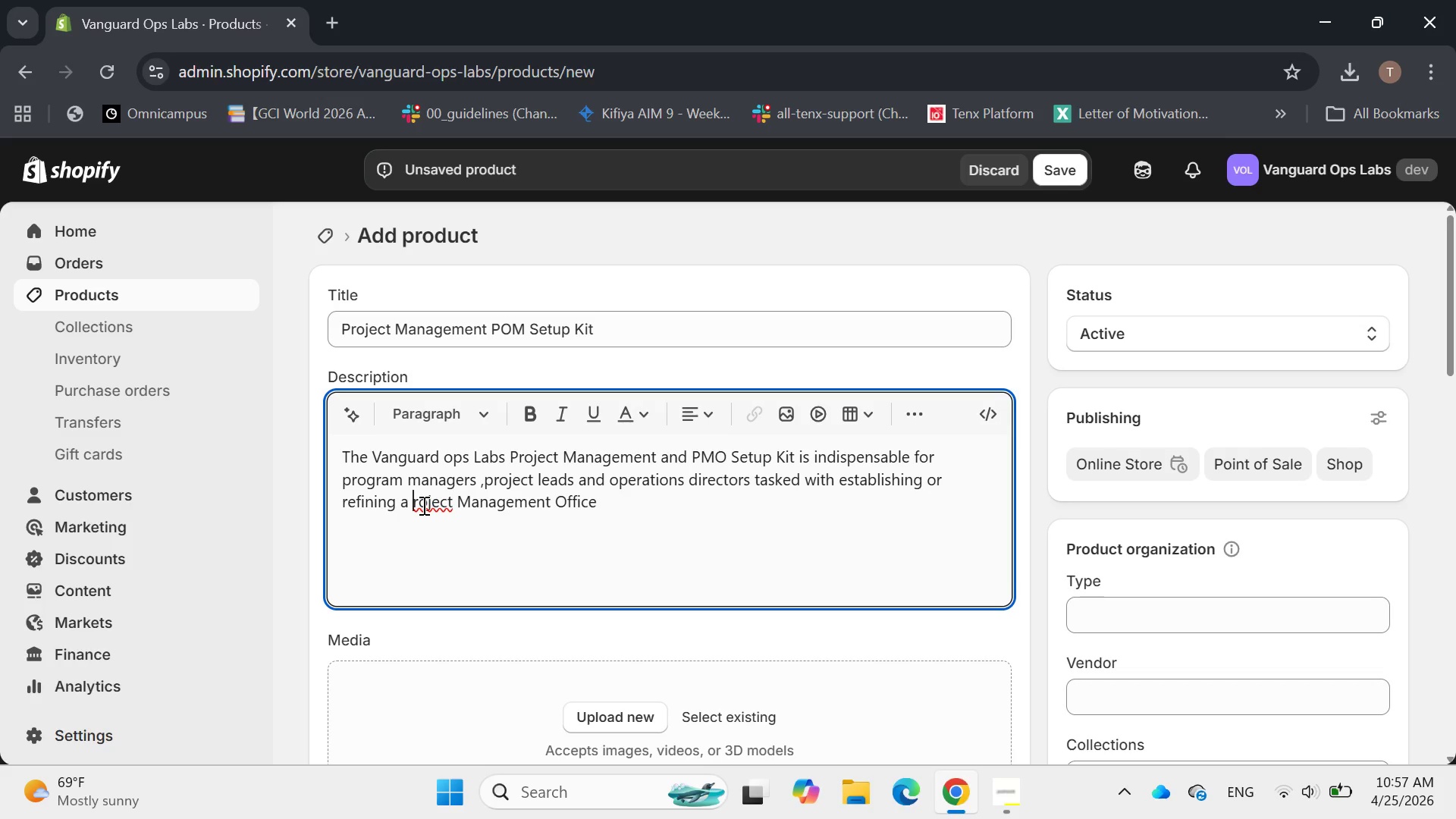 
key(CapsLock)
 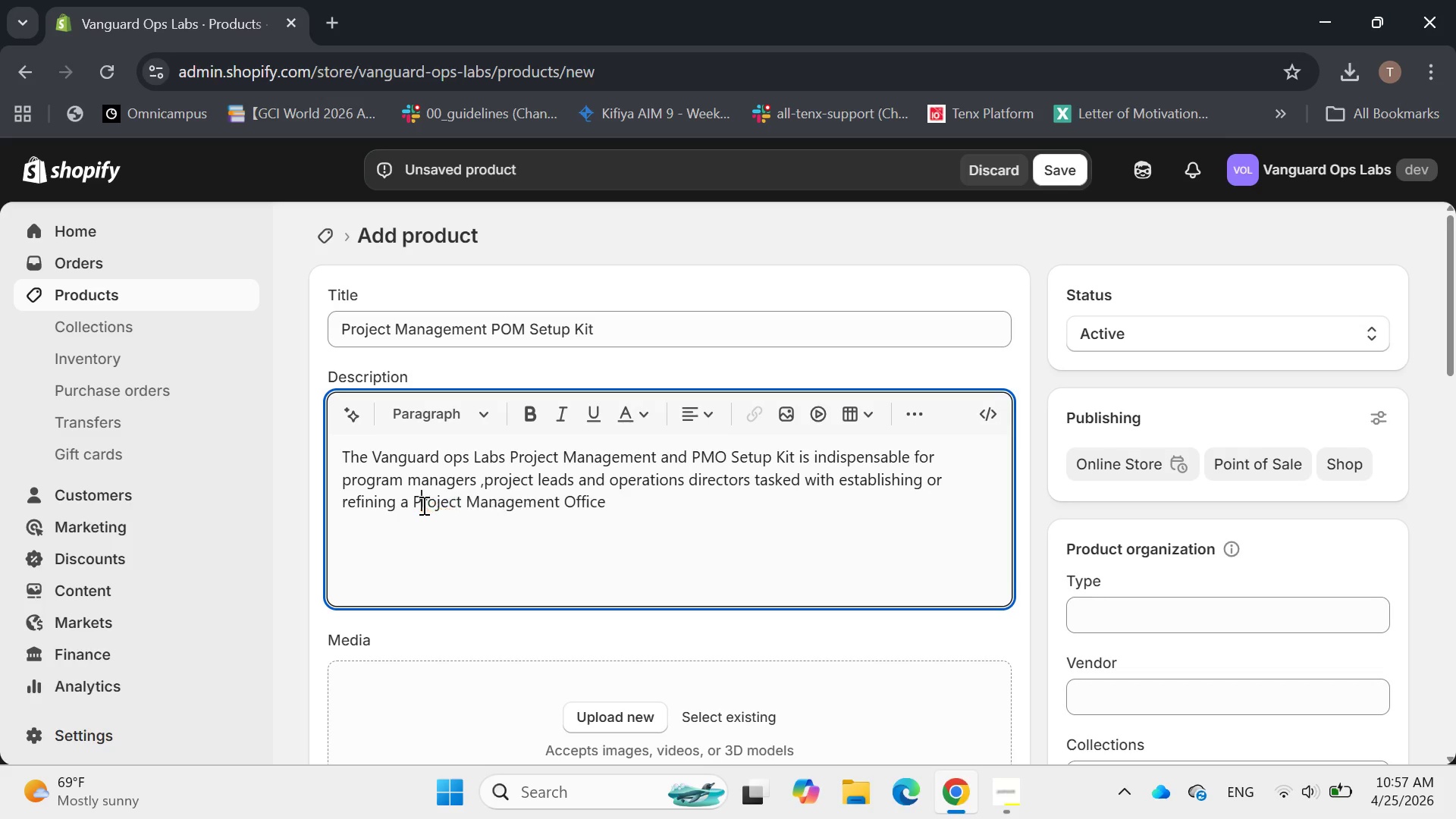 
key(P)
 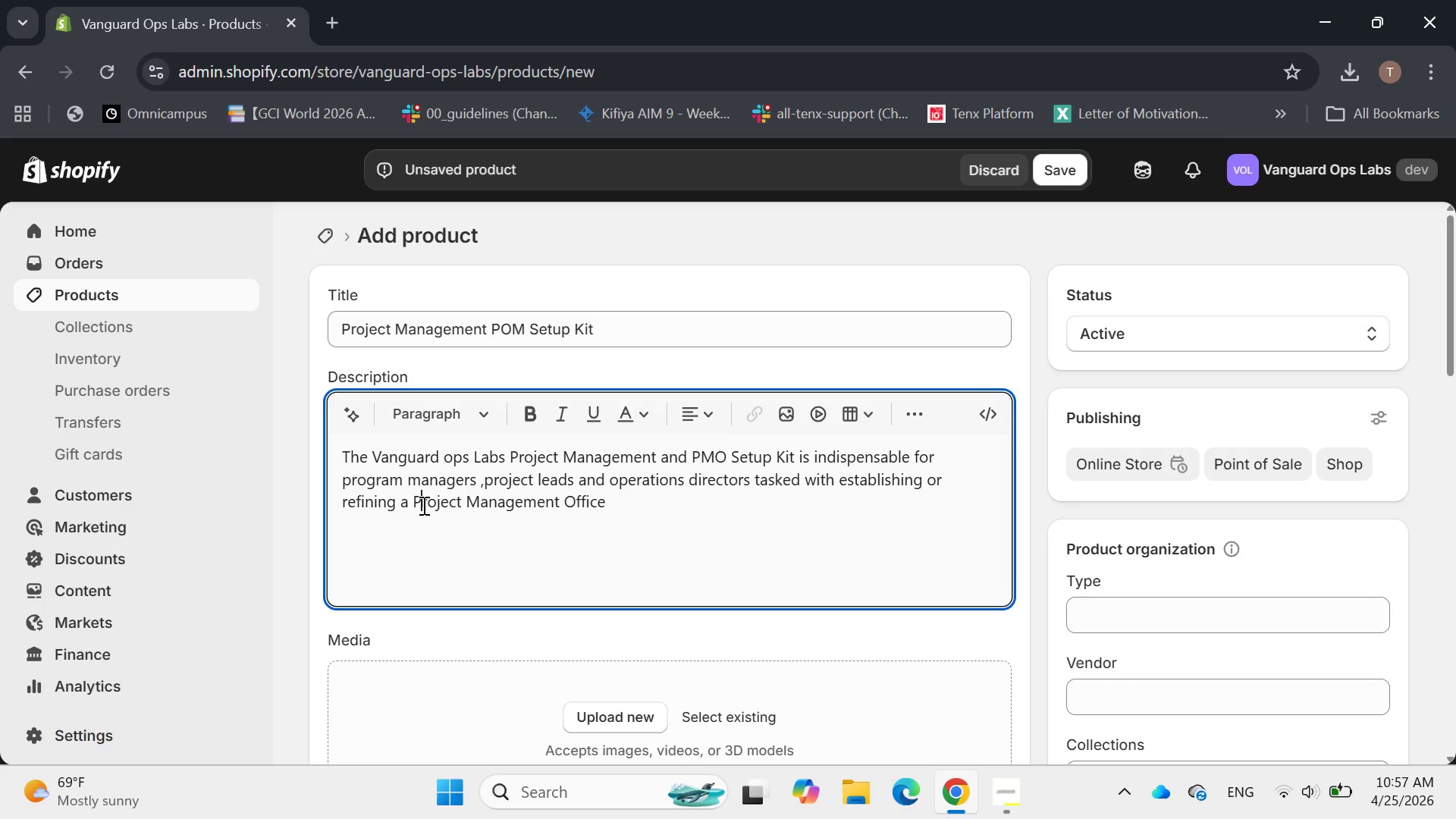 
key(CapsLock)
 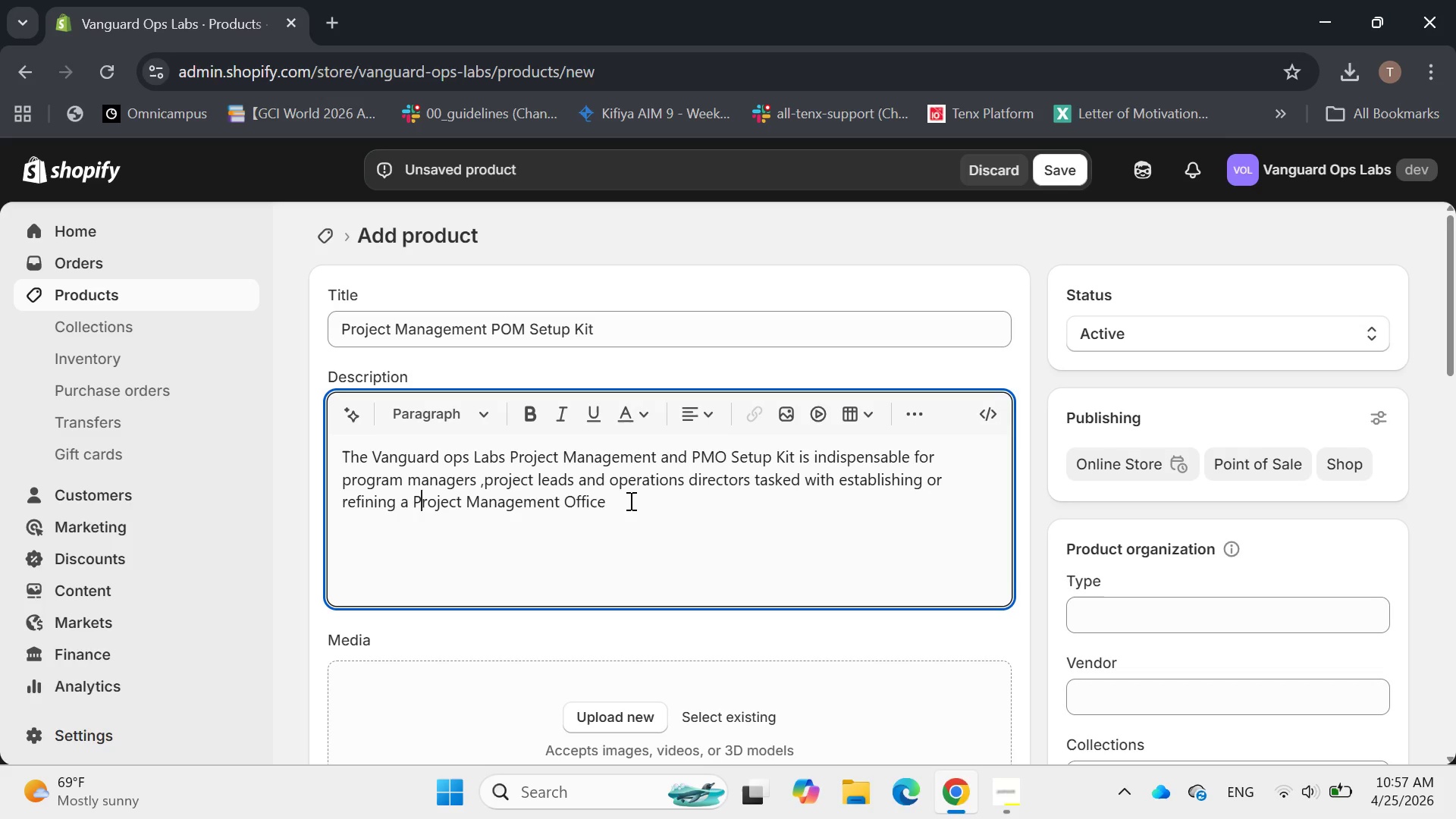 
left_click([626, 503])
 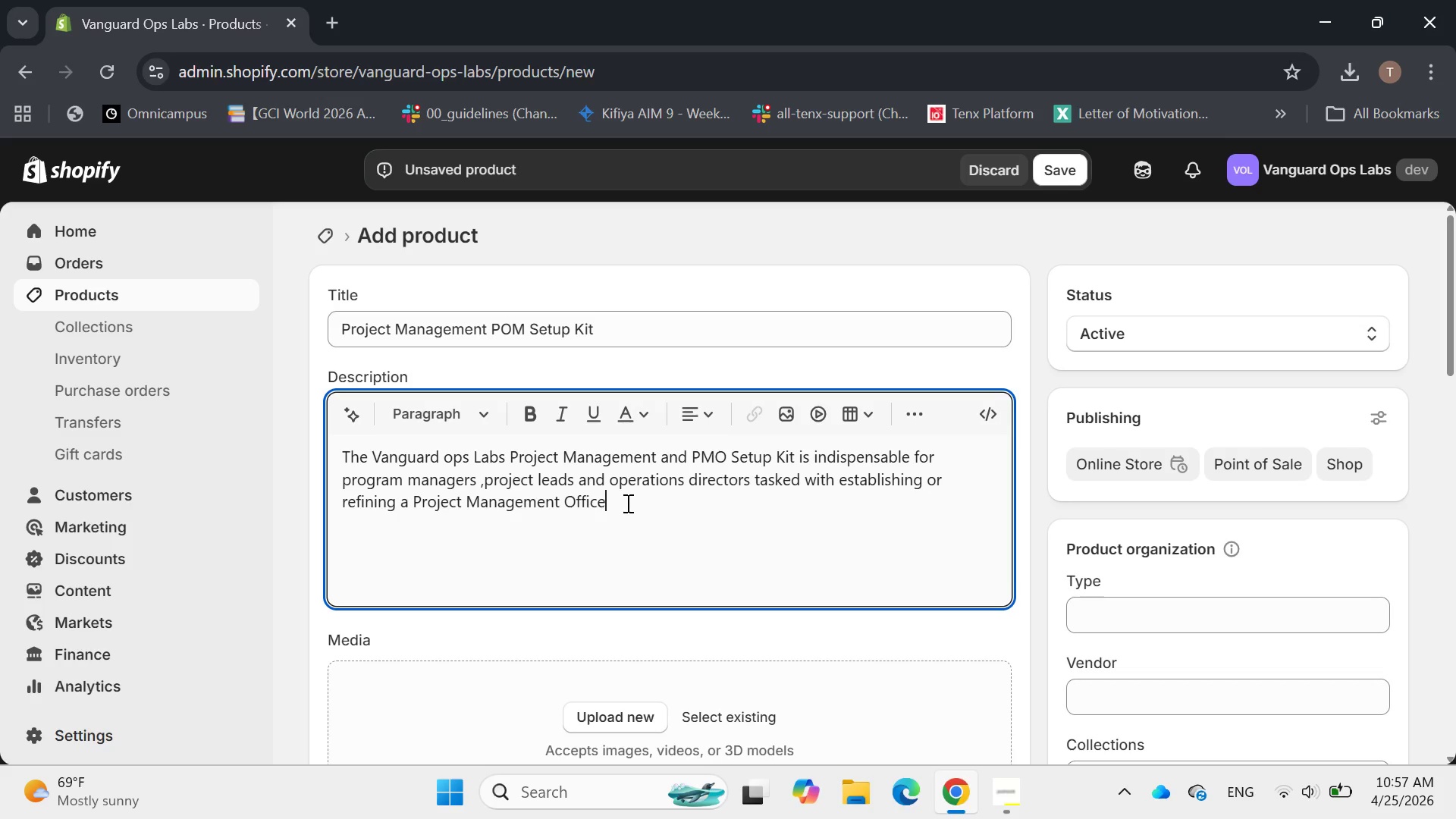 
type((PMO).This )
 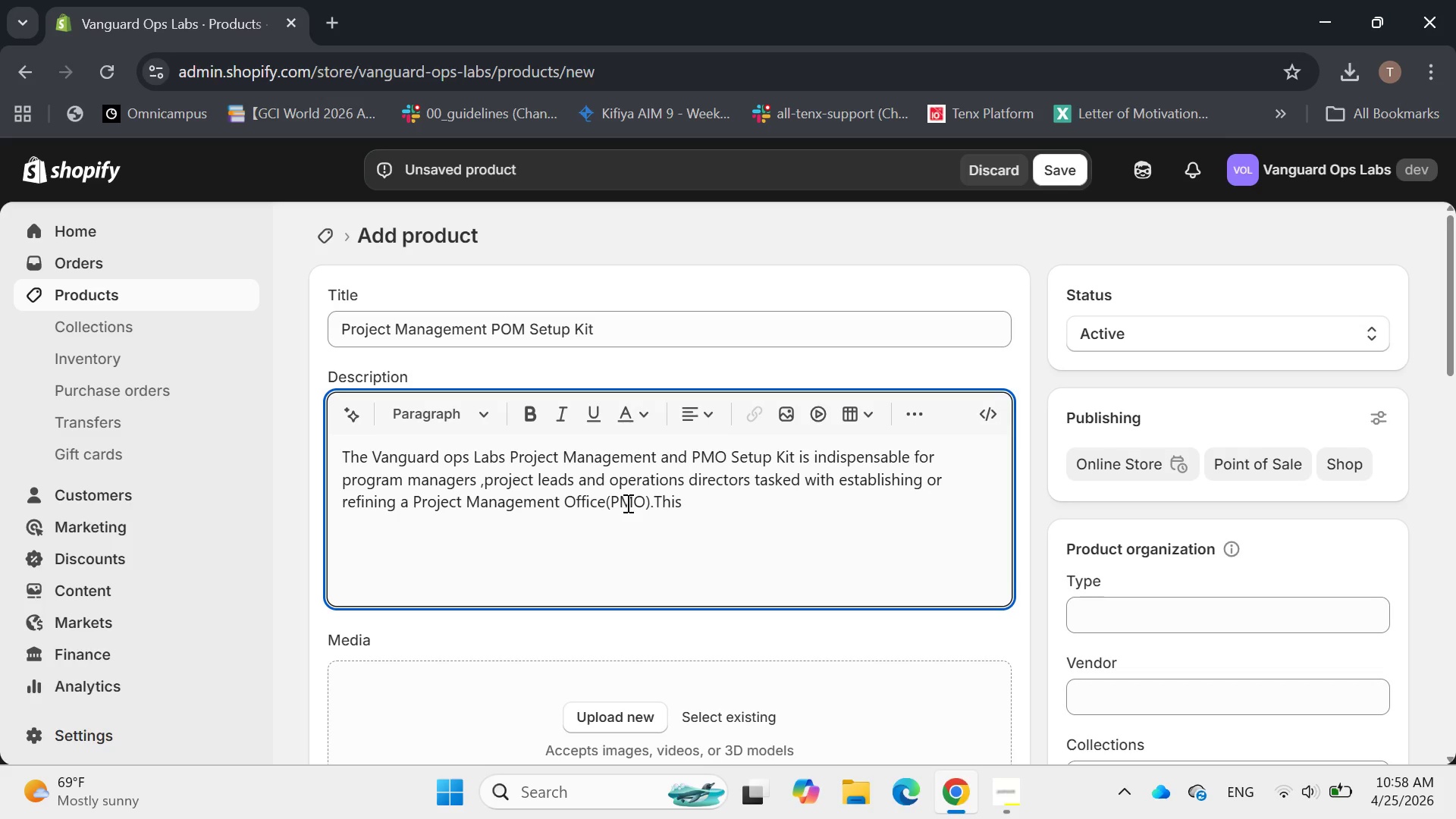 
wait(6.58)
 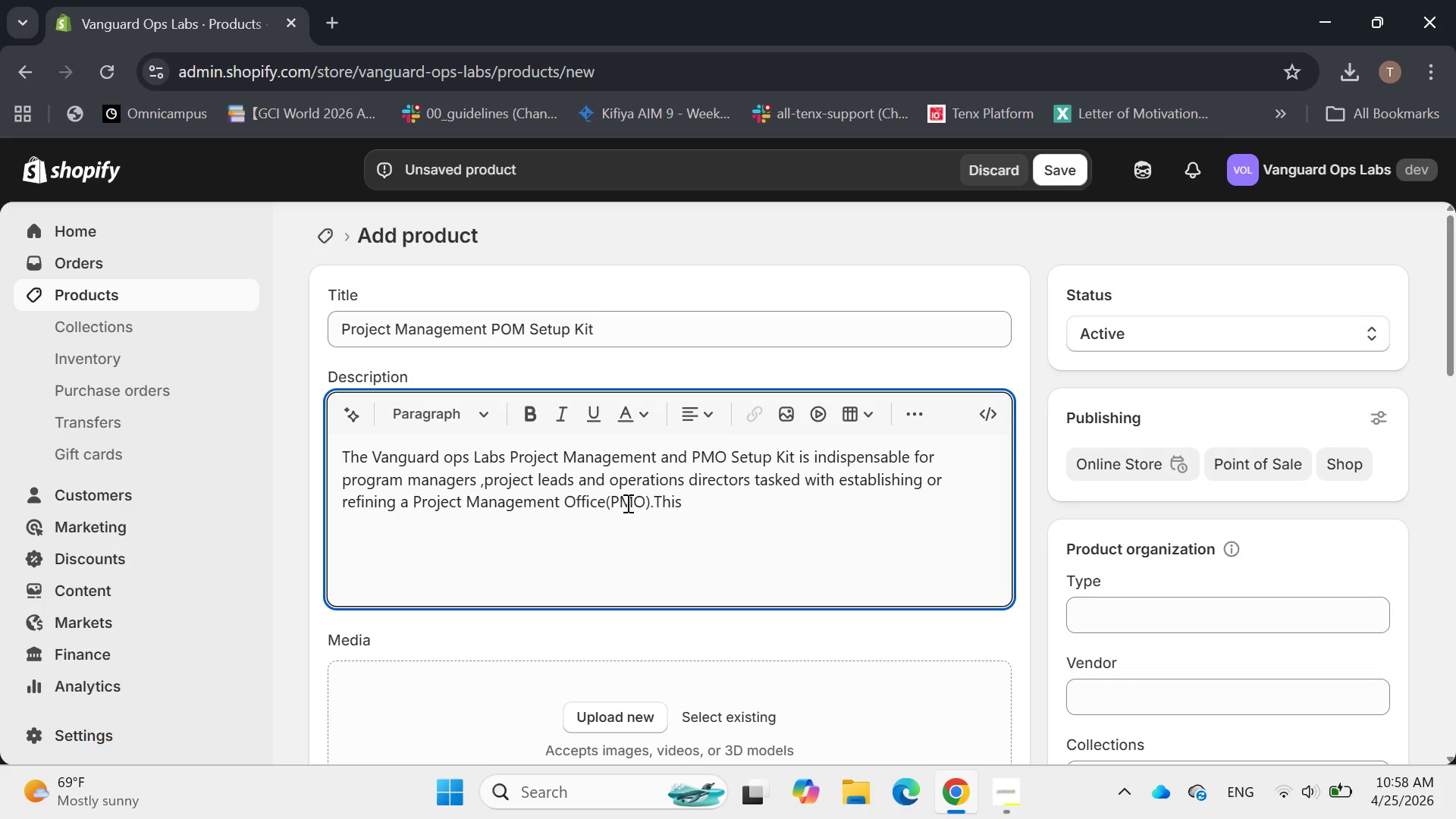 
key(Quote)
 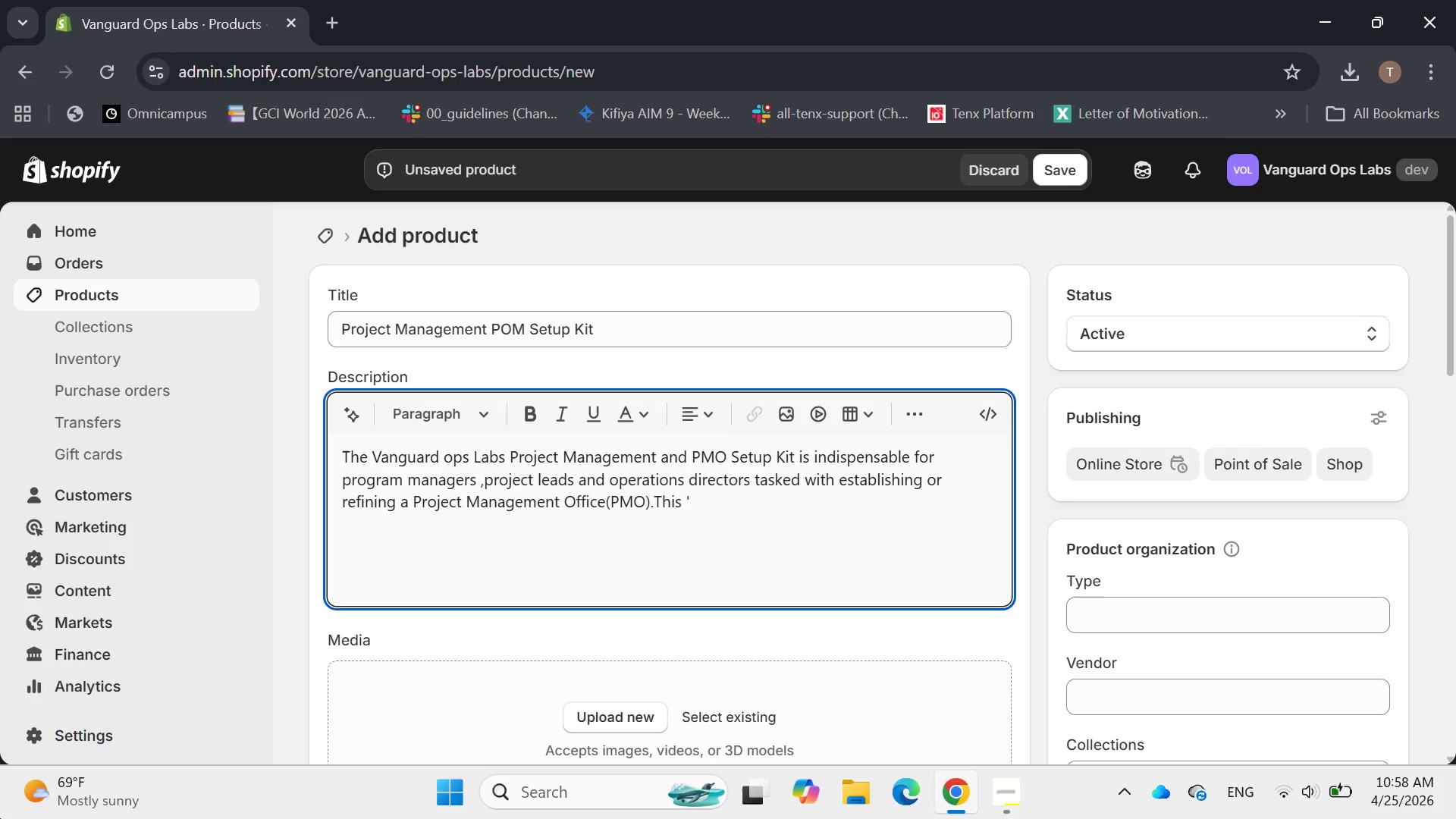 
type(Consulting in a Box)
 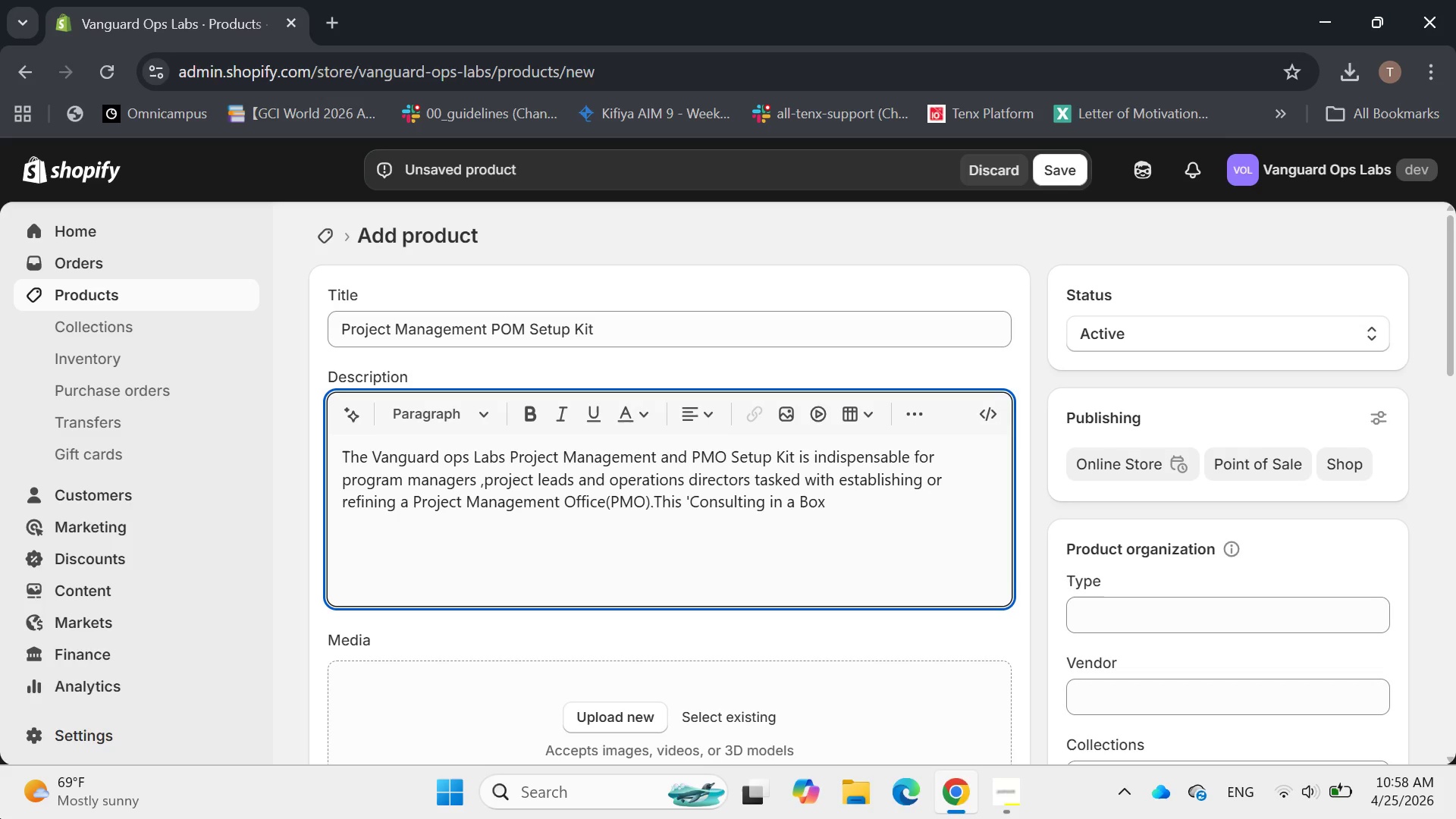 
type(' solo)
key(Backspace)
type(ution provides a robe)
 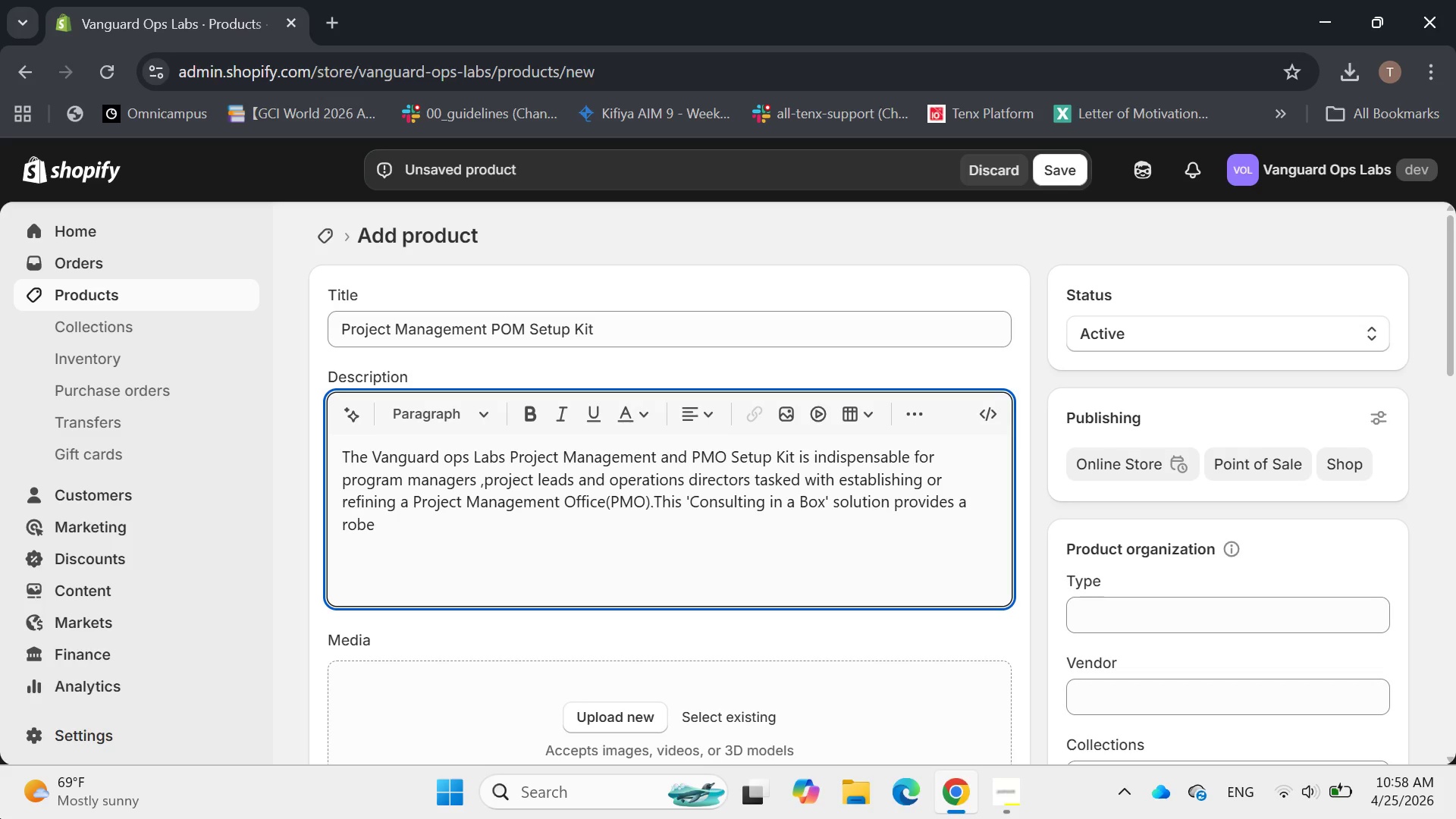 
key(Backspace)
type(ust frea)
key(Backspace)
key(Backspace)
type(ame)
key(Backspace)
type(ework and all essential tool to stan)
 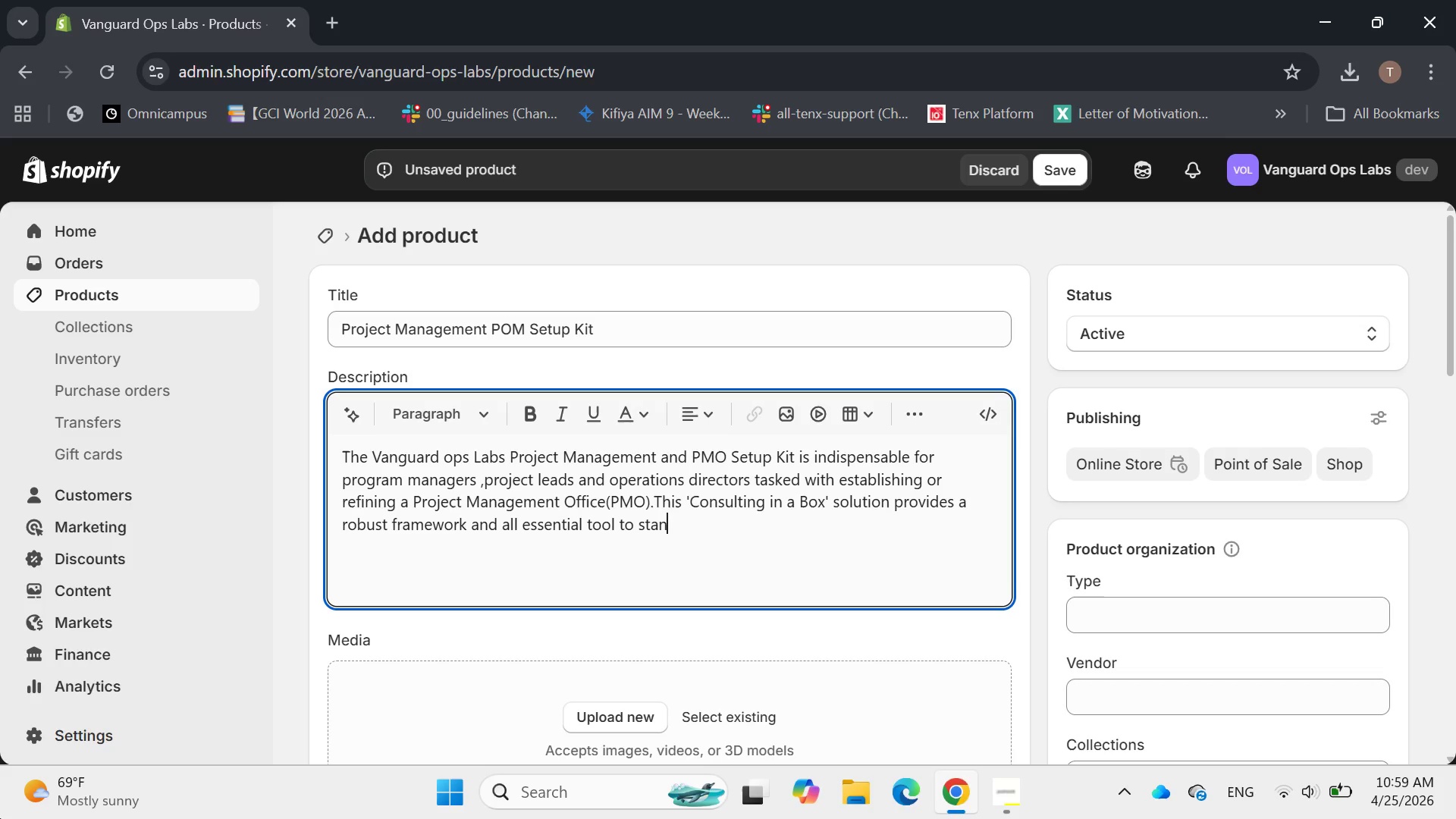 
type(dard)
 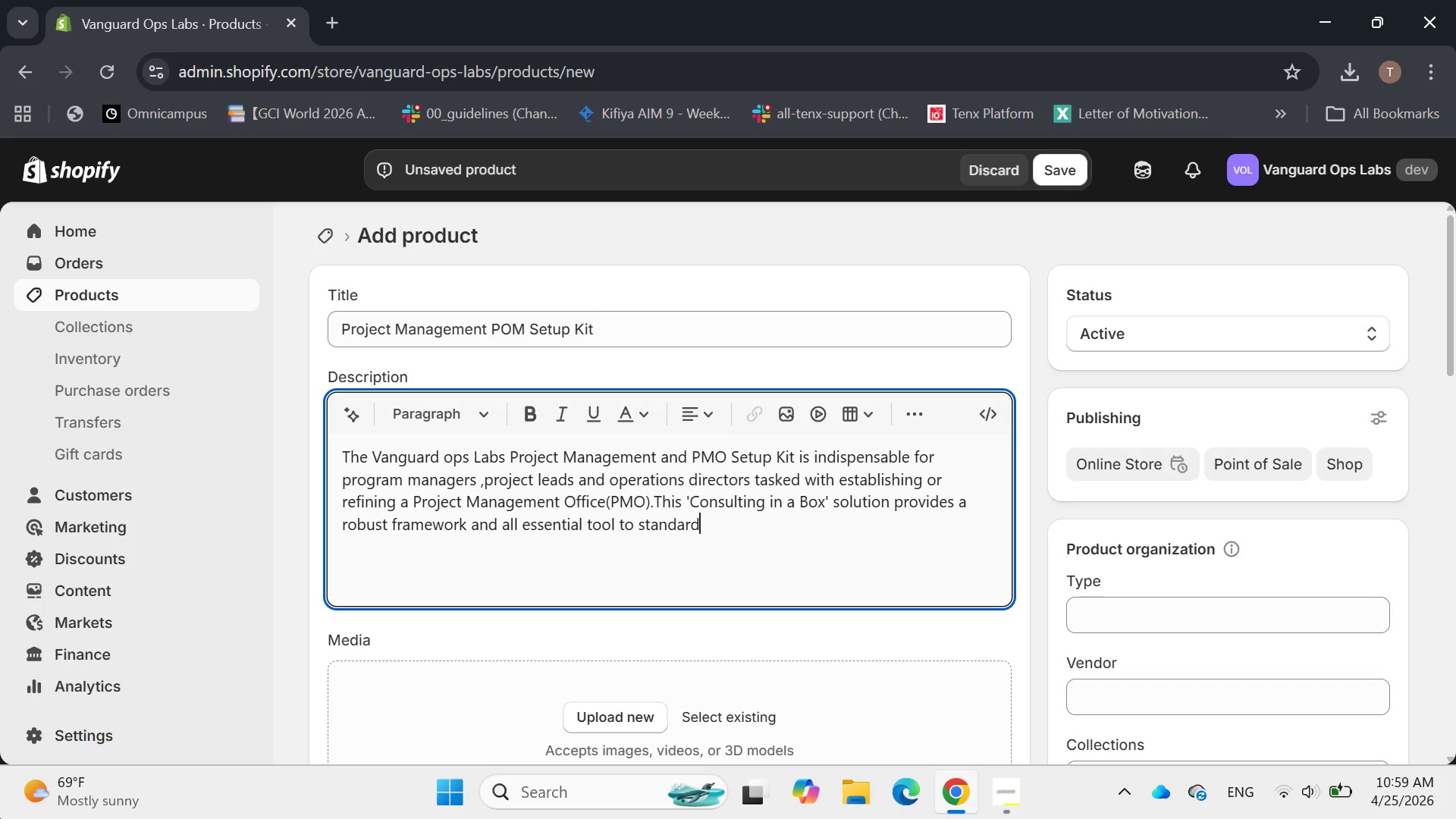 
type(ize project processes ,imp)
 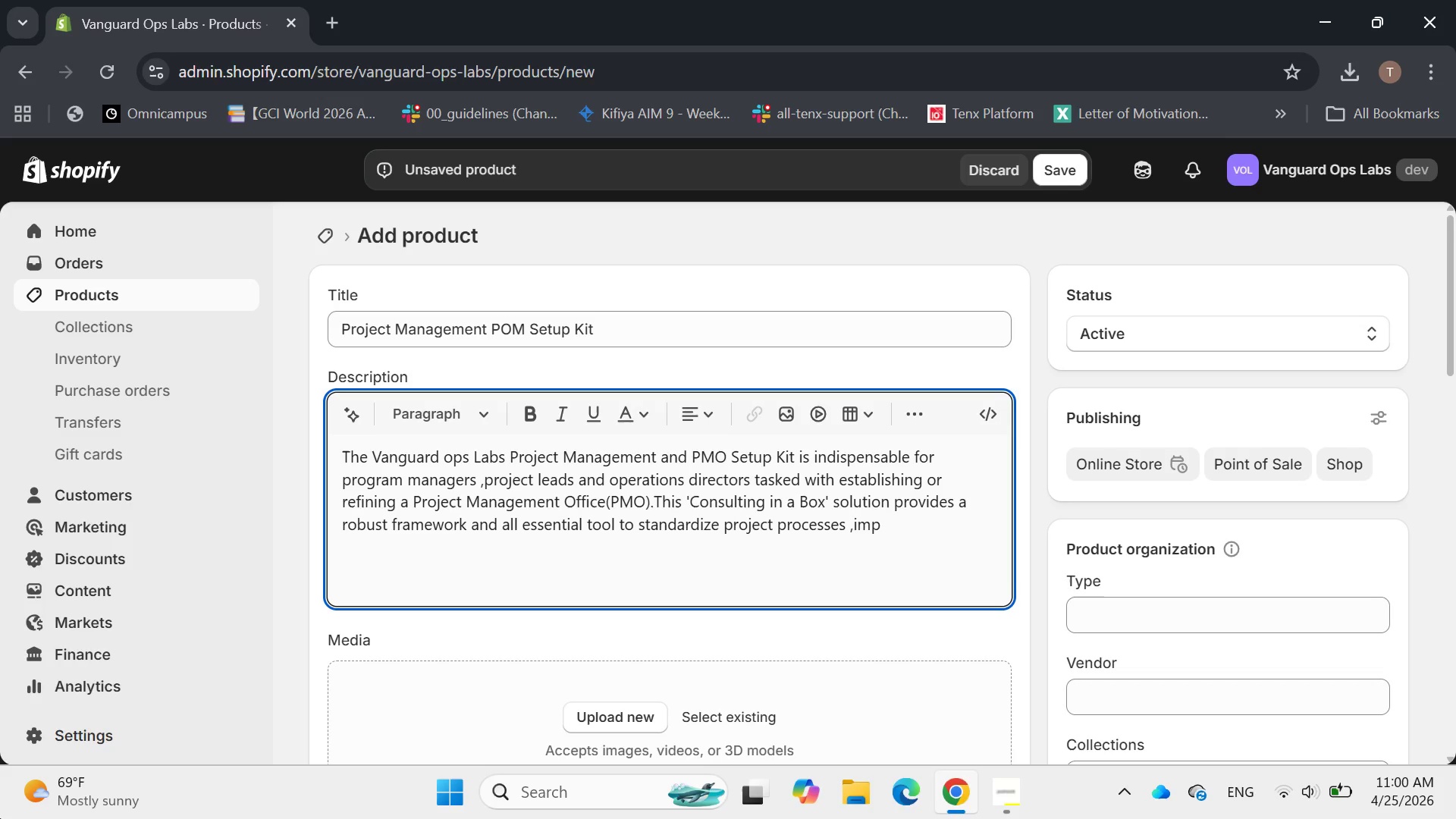 
type(rove execution and )
 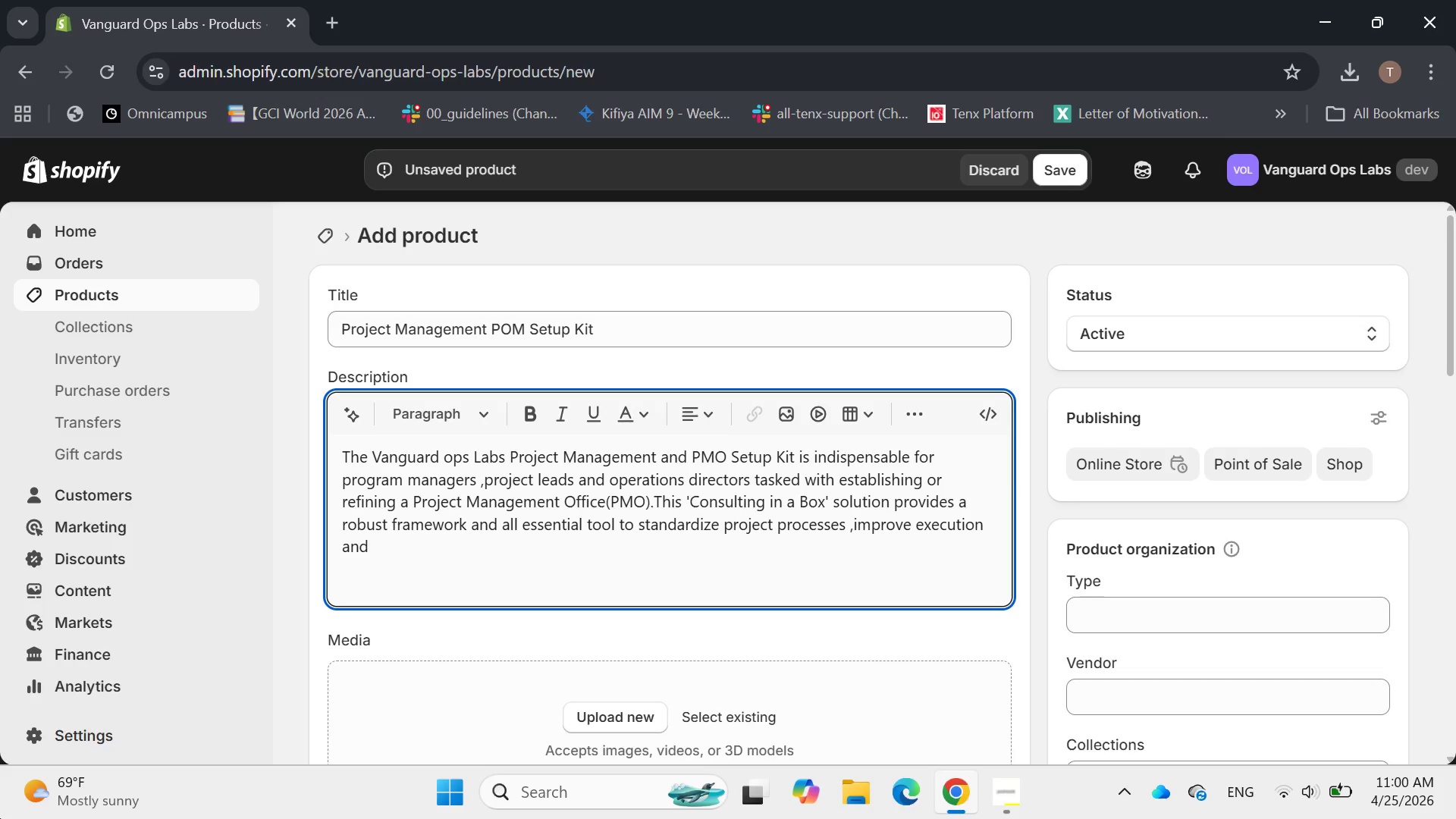 
wait(6.8)
 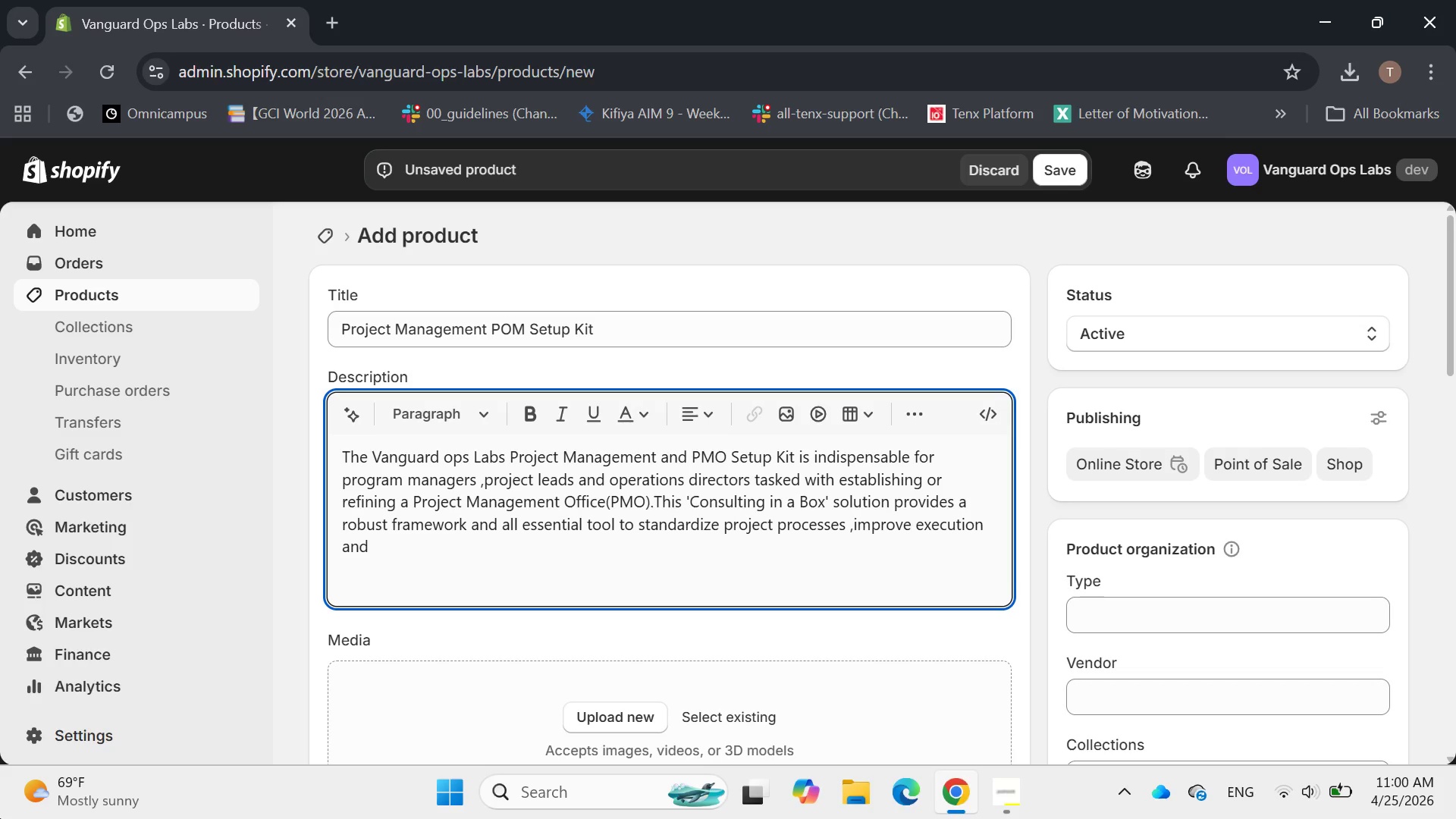 
type(ensure successful delivery of stara)
 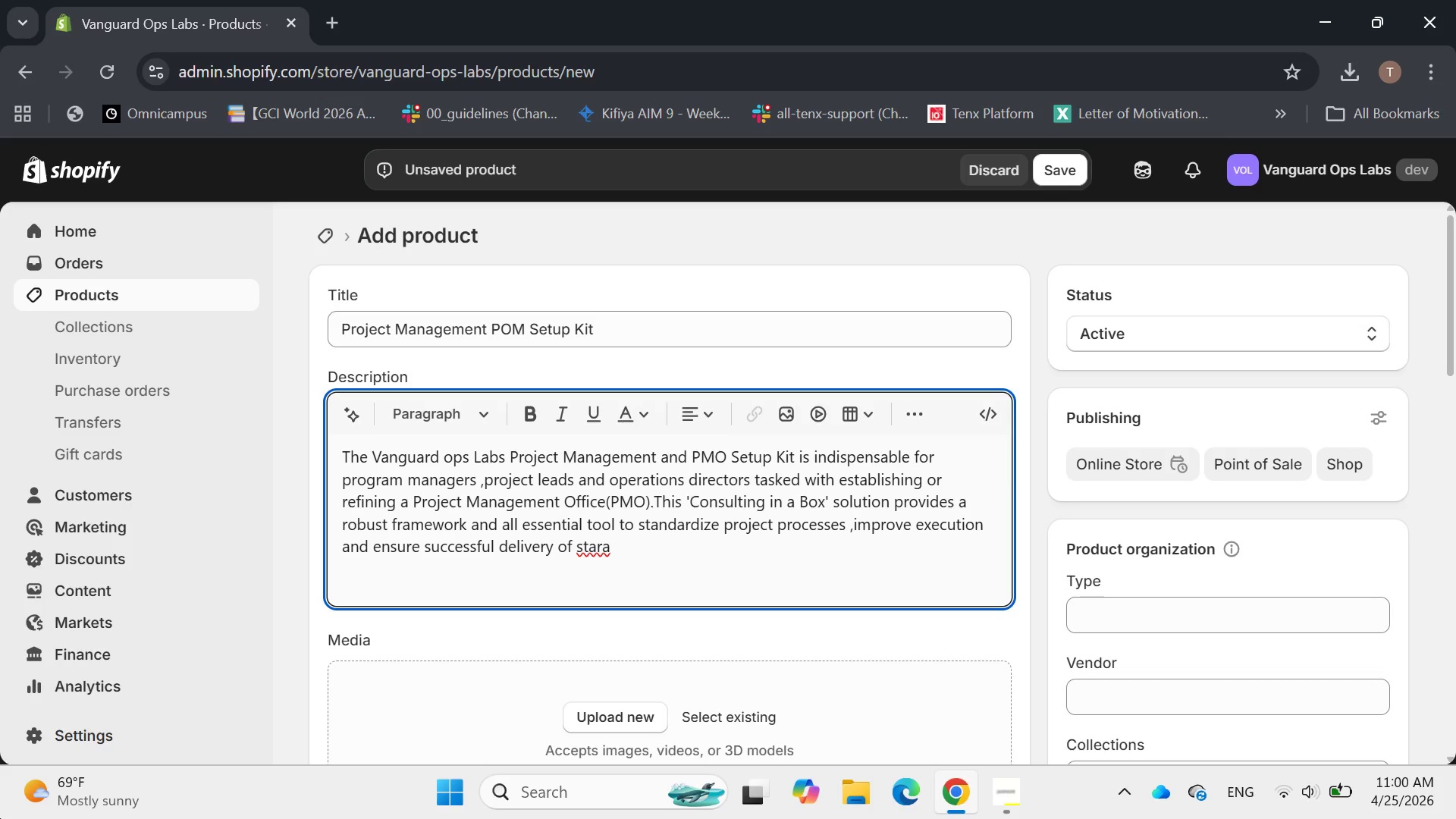 
key(Backspace)
type(e)
key(Backspace)
key(Backspace)
key(Backspace)
type(rategic in)
 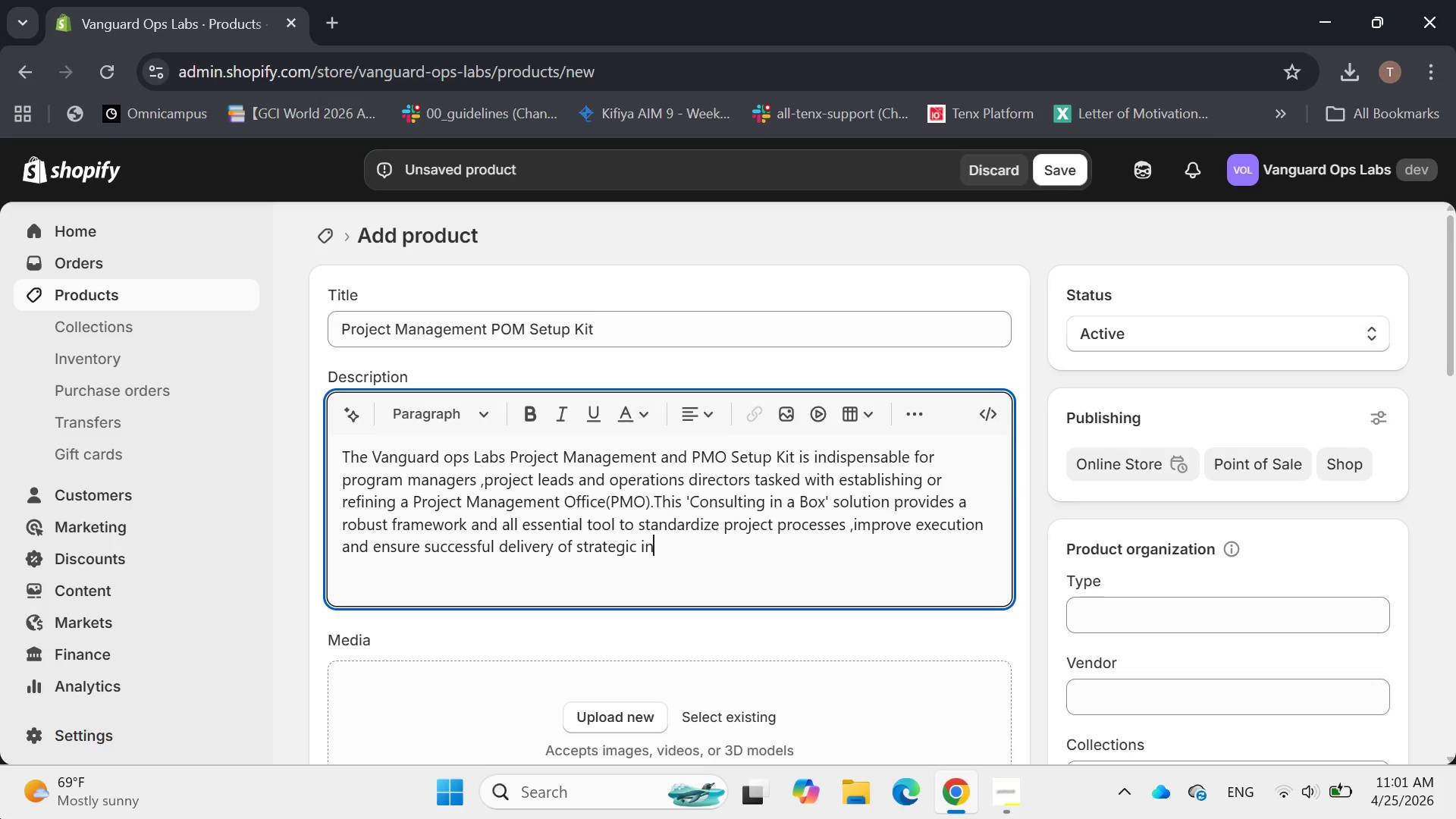 
type(itiatives across our )
 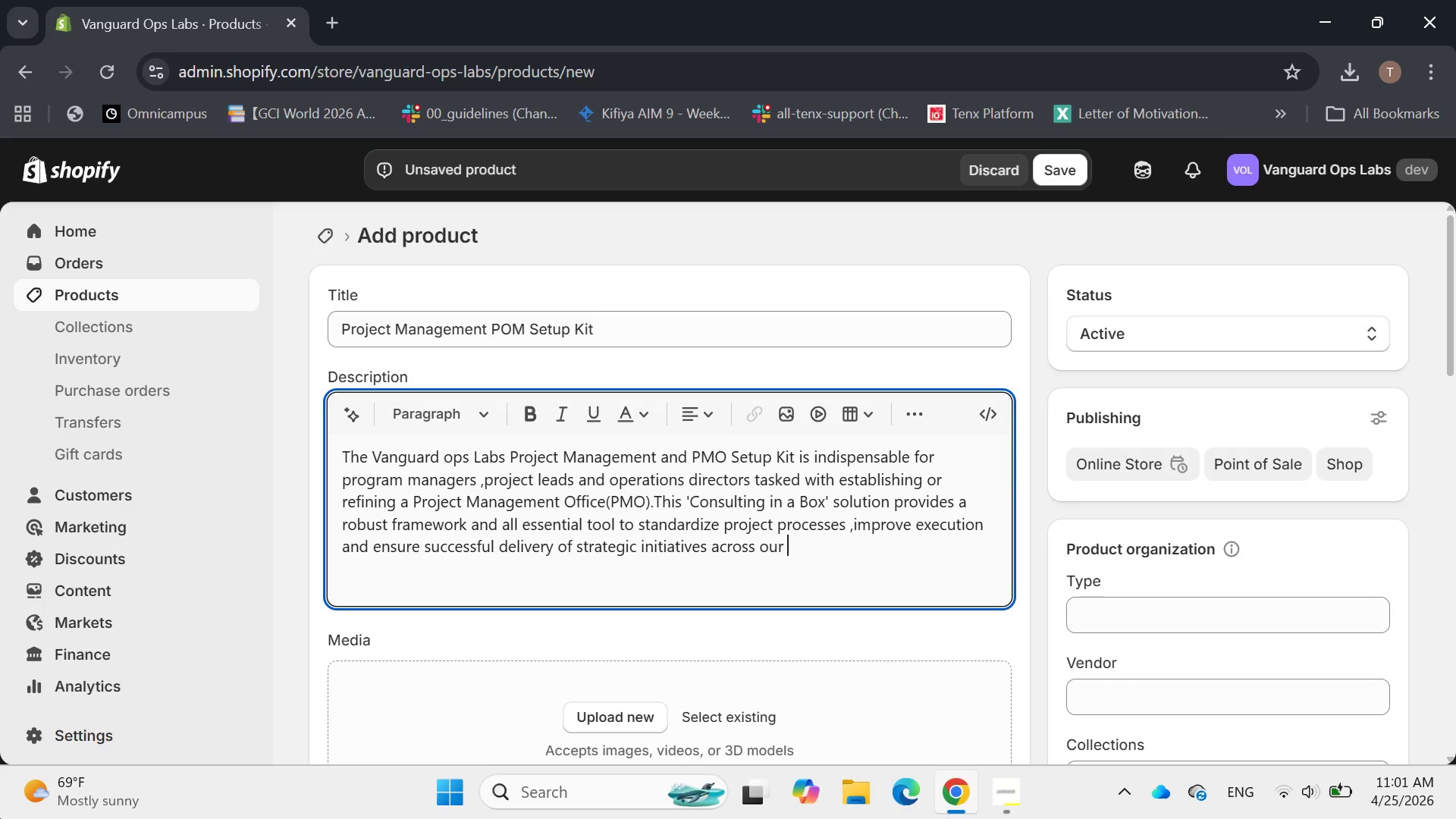 
hold_key(key=ArrowLeft, duration=0.48)
 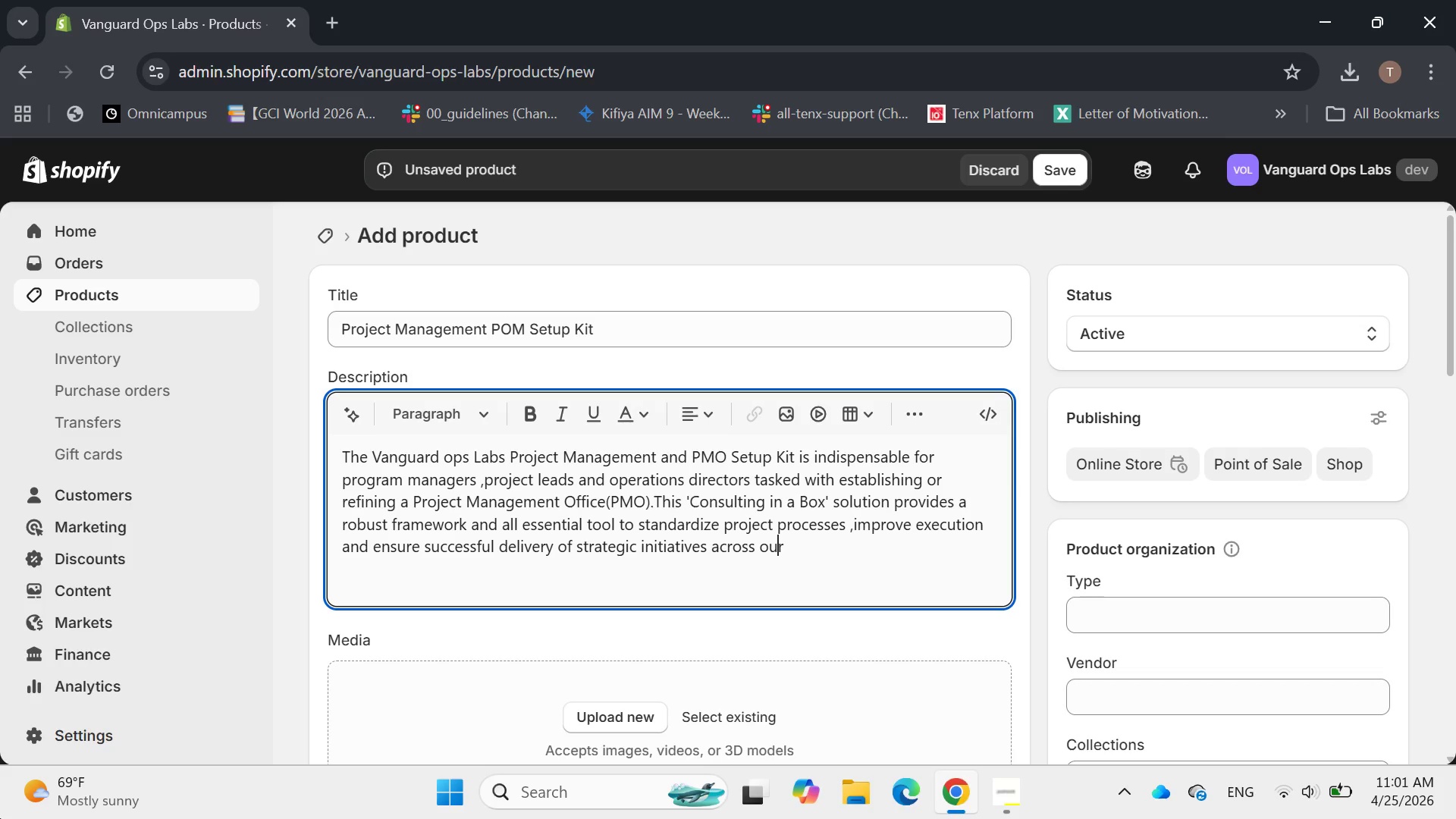 
key(ArrowLeft)
 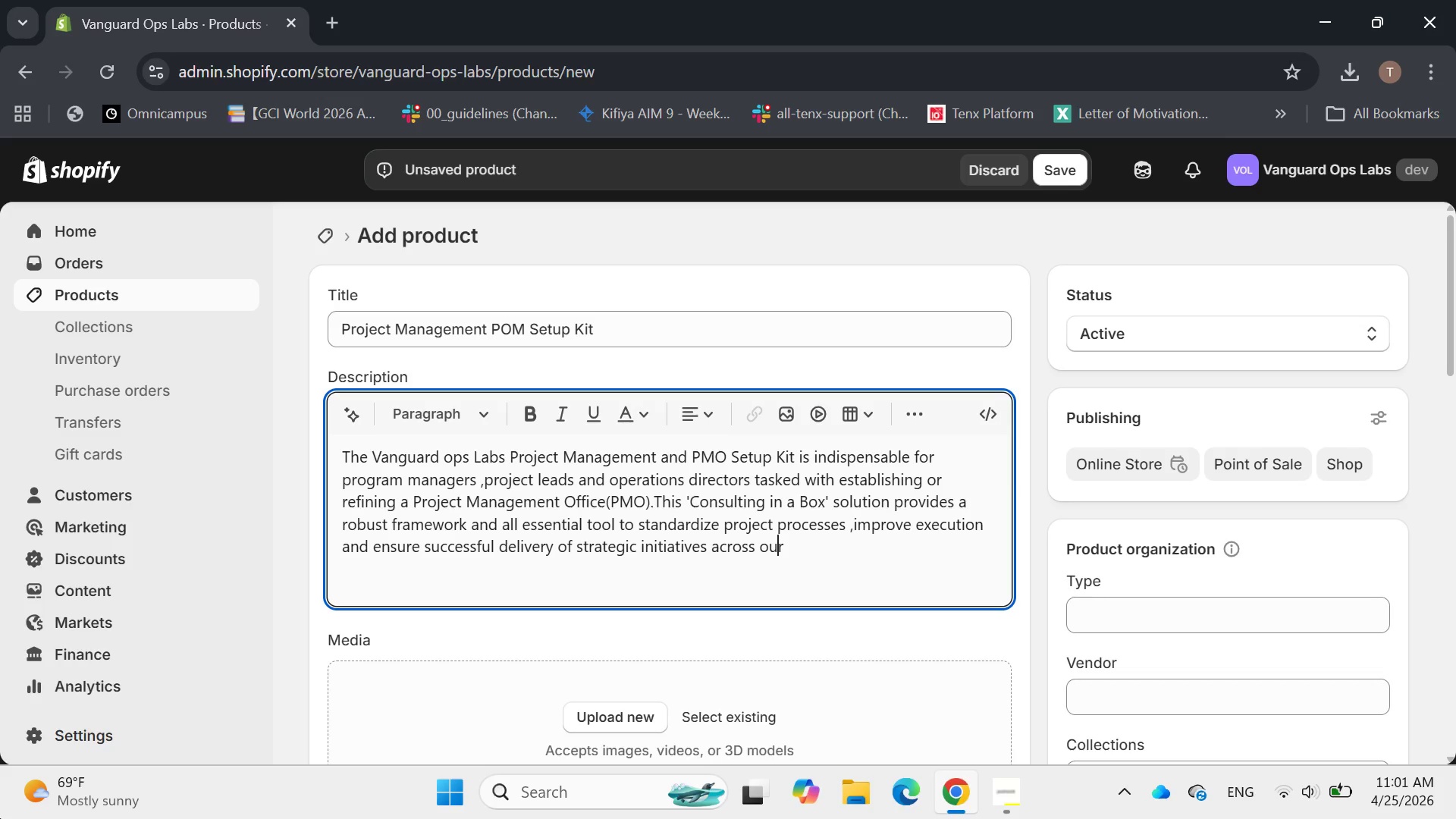 
key(ArrowLeft)
 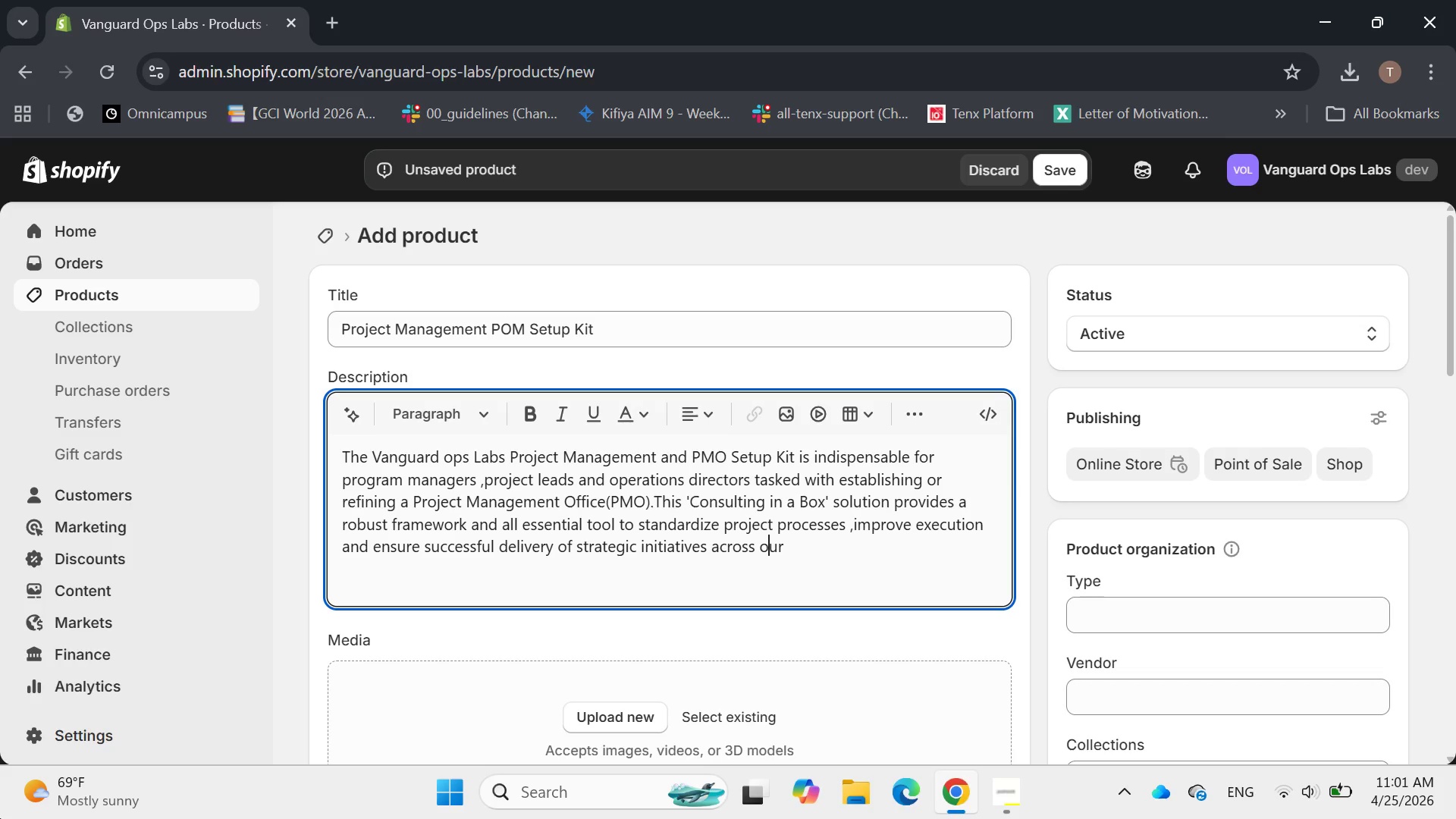 
key(ArrowLeft)
 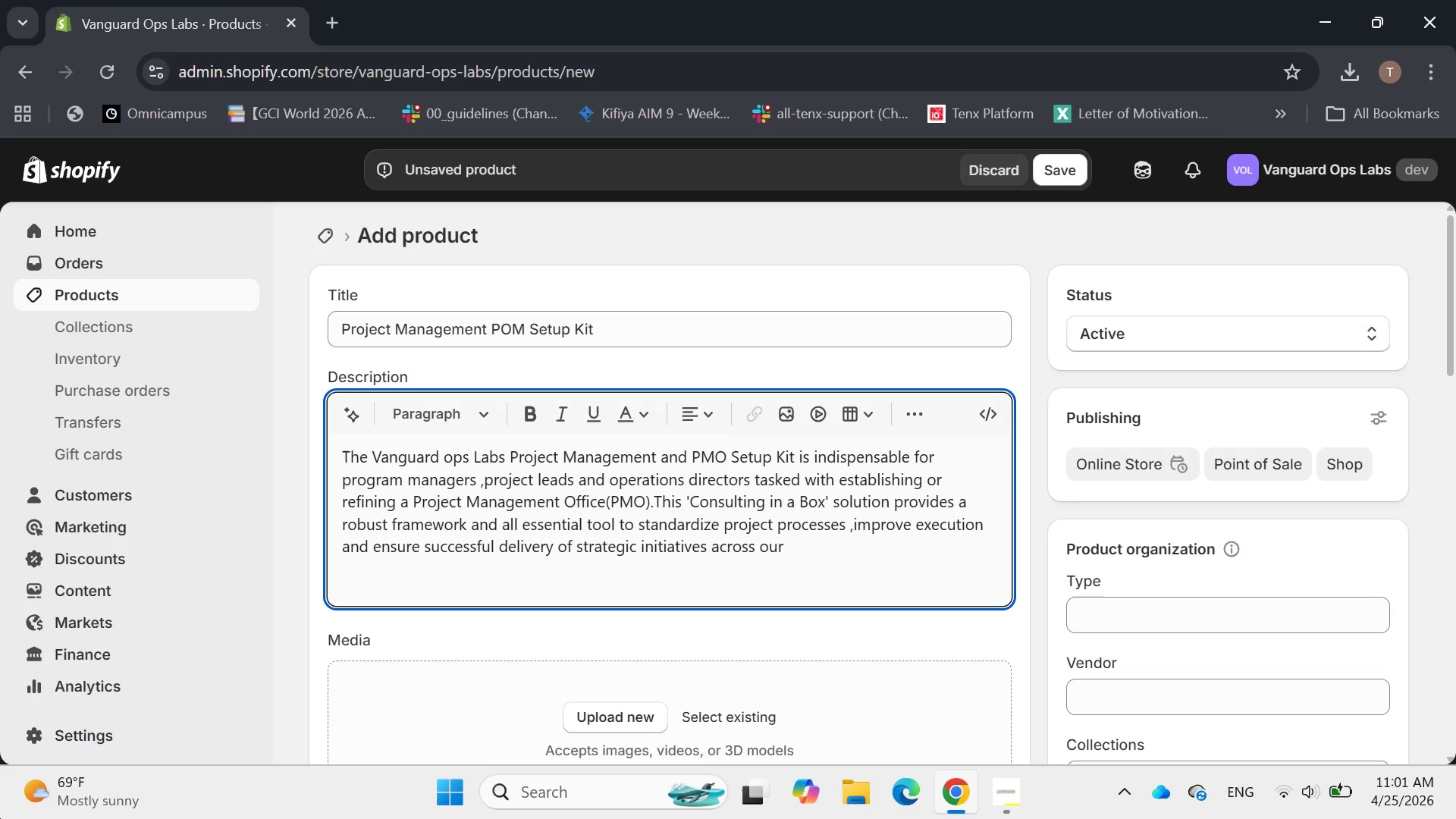 
key(Y)
 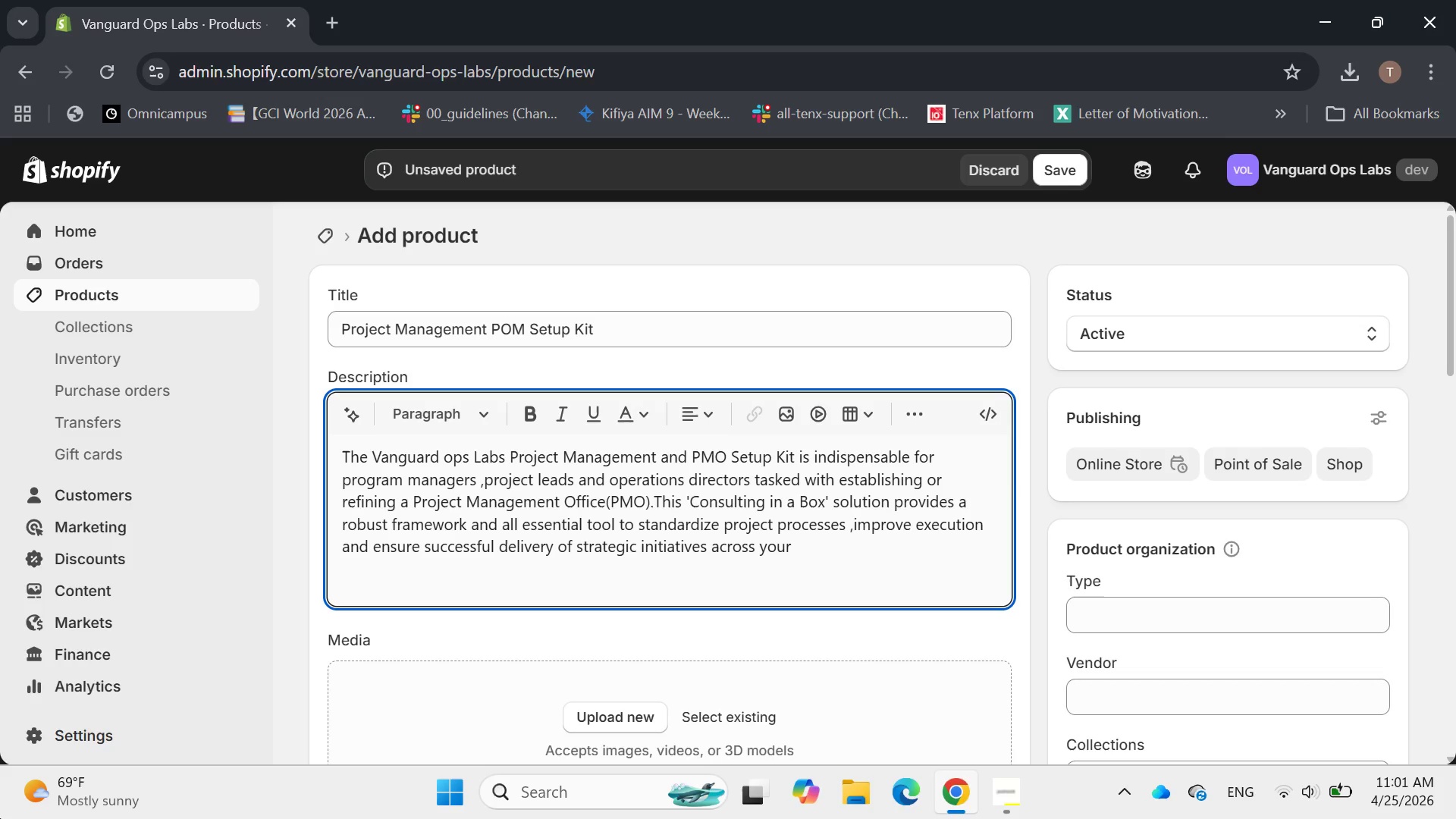 
key(ArrowRight)
 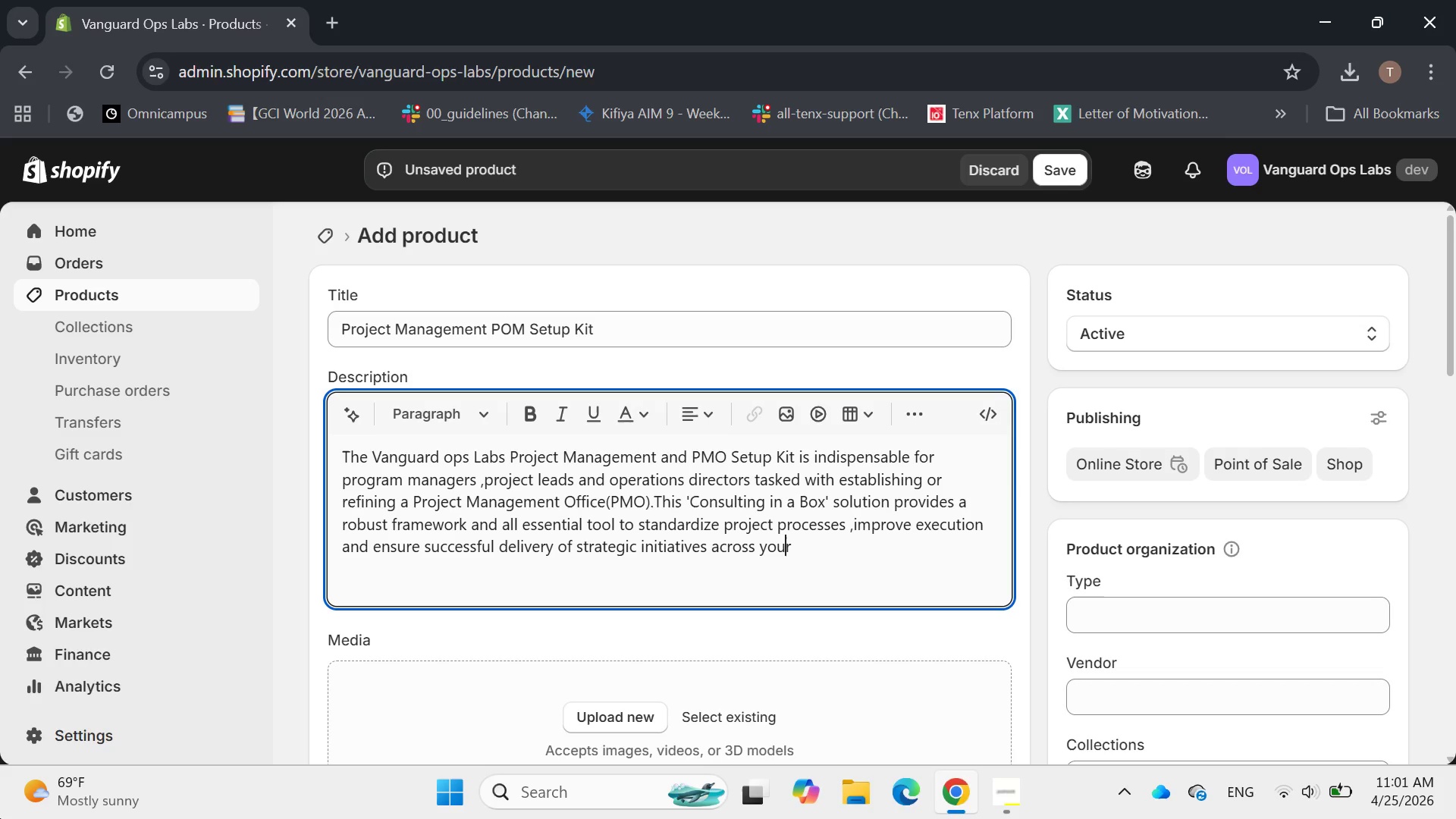 
key(ArrowRight)
 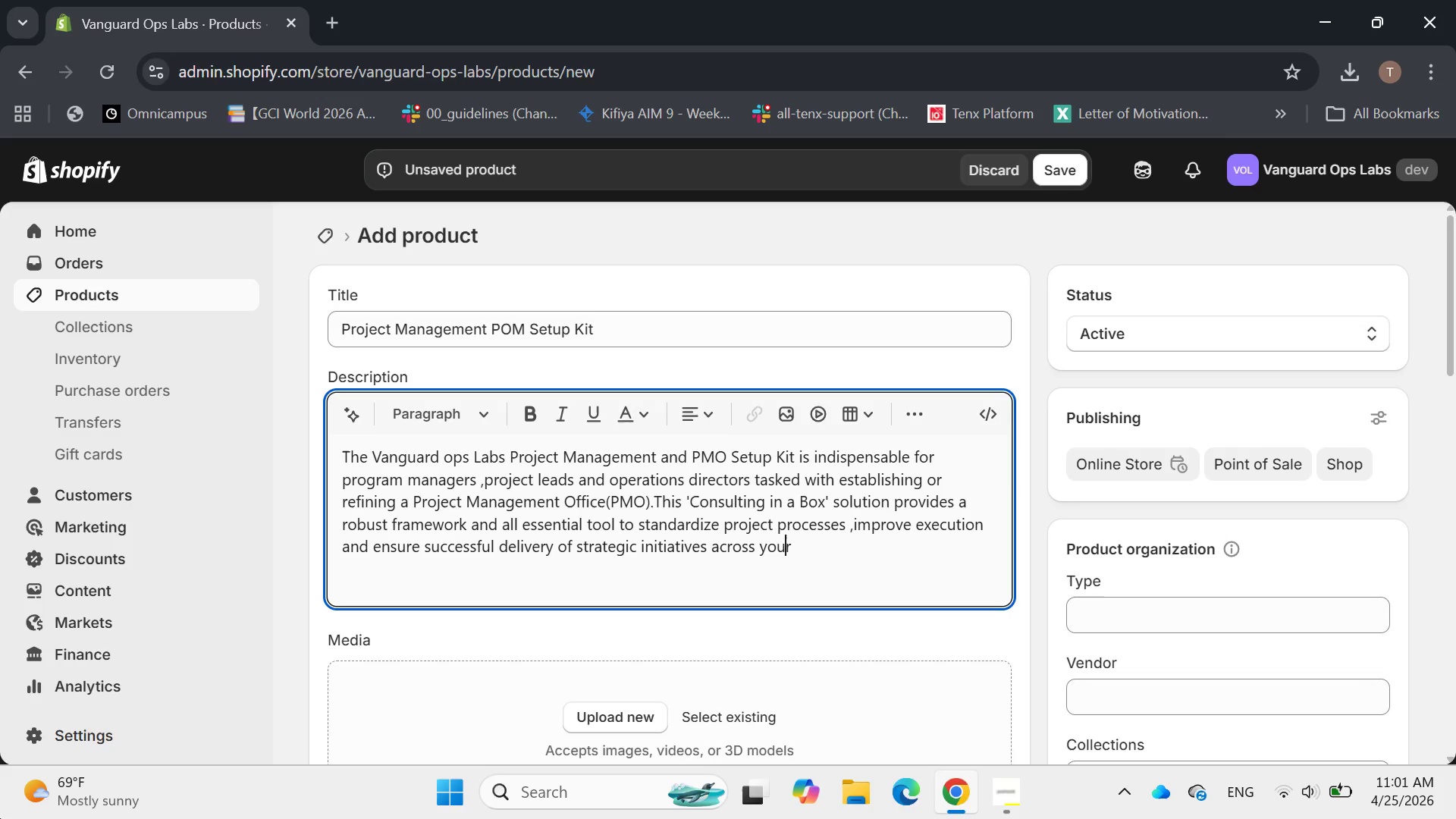 
key(ArrowRight)
 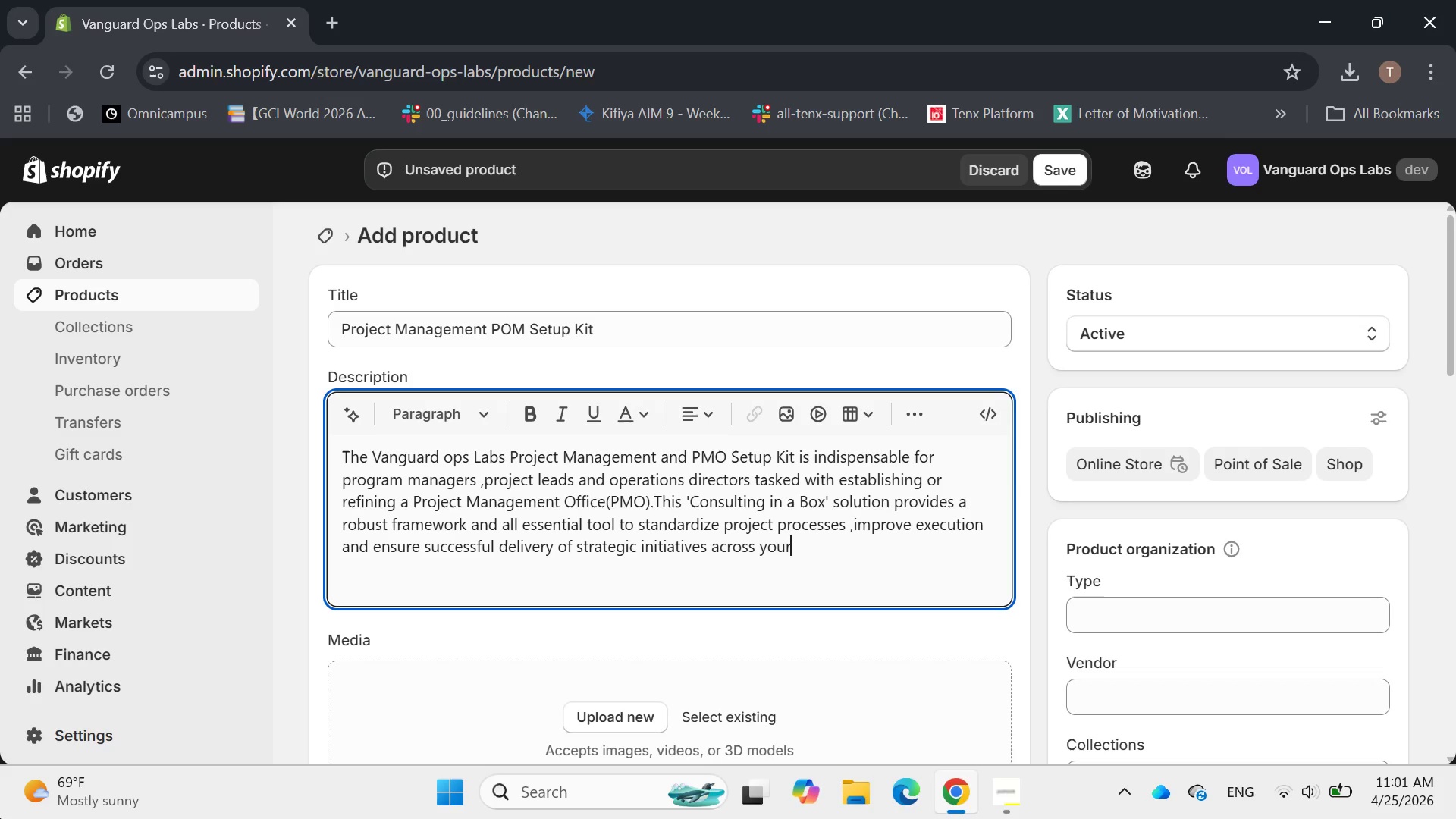 
type( organization.)
 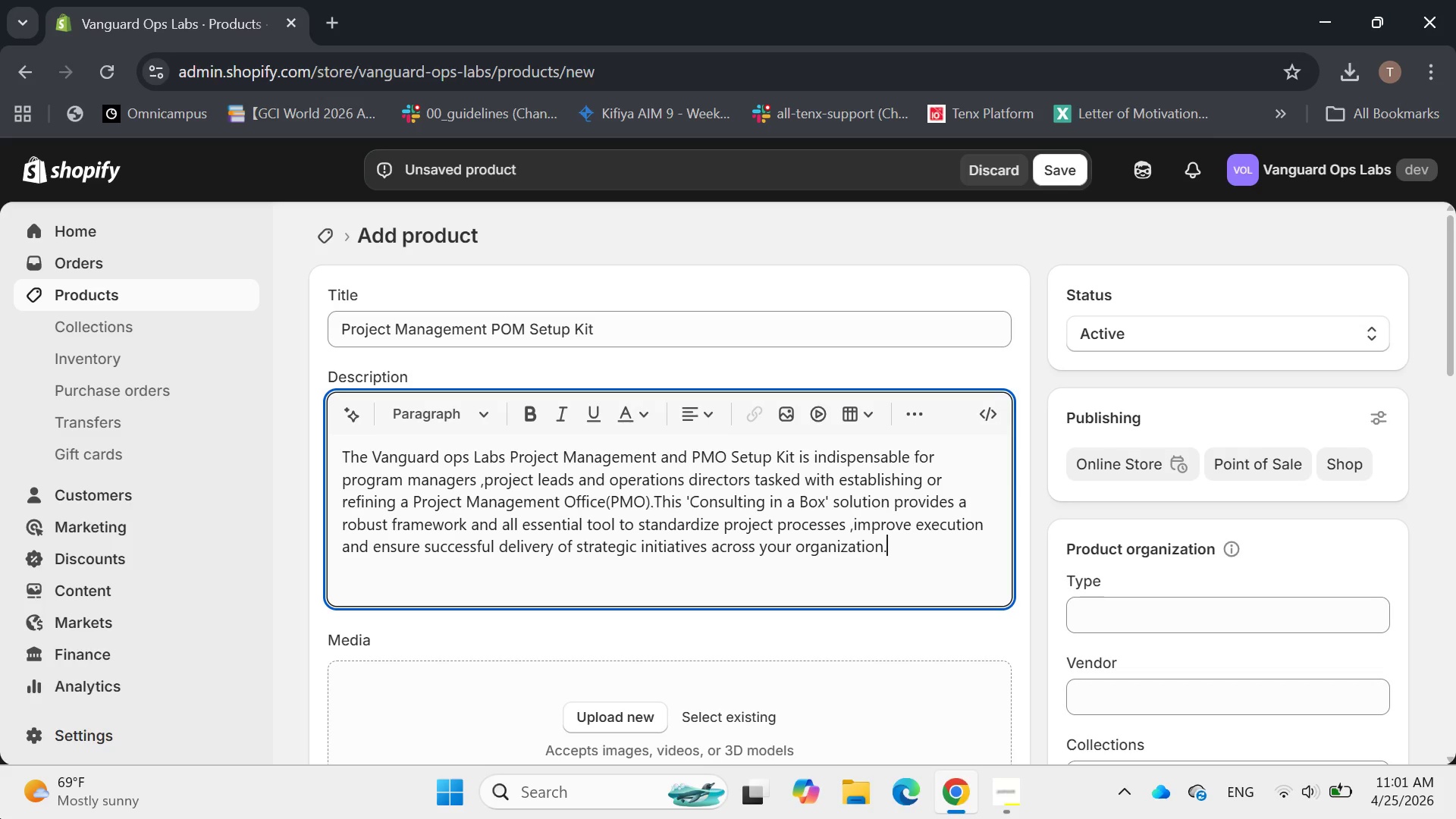 
key(Enter)
 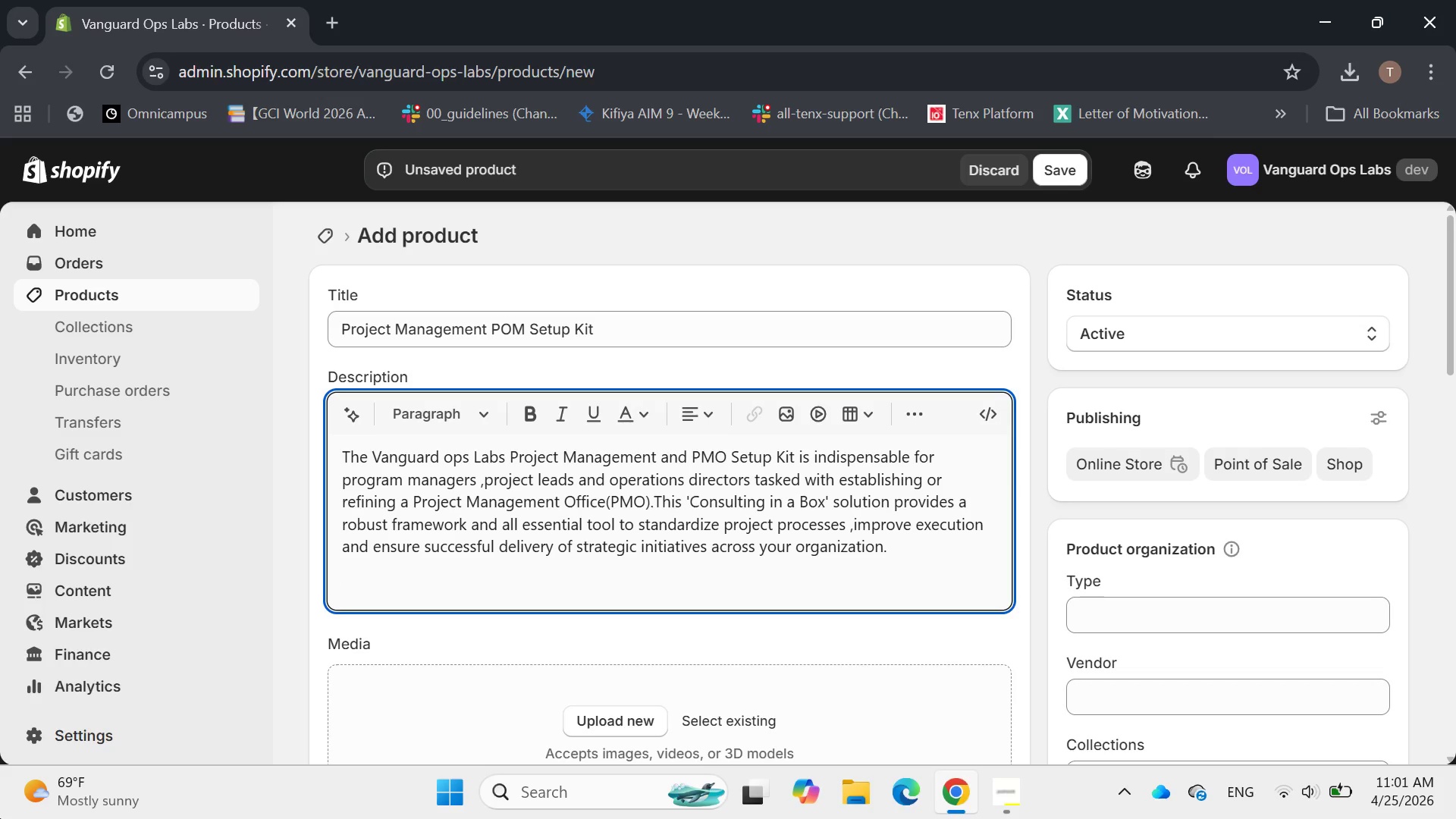 
type(For Engineers and PrA)
key(Backspace)
type(actitioners )
 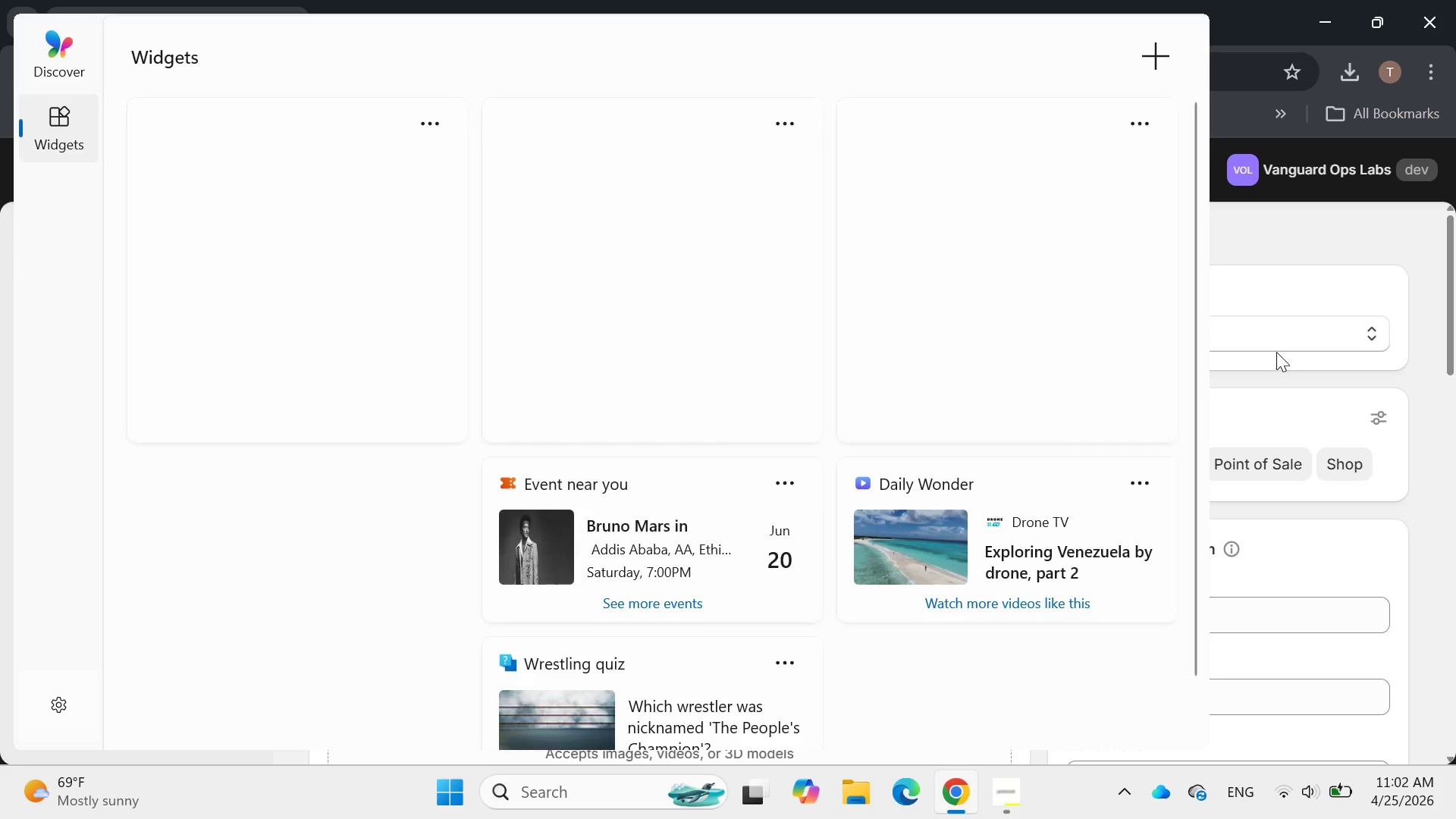 
wait(7.84)
 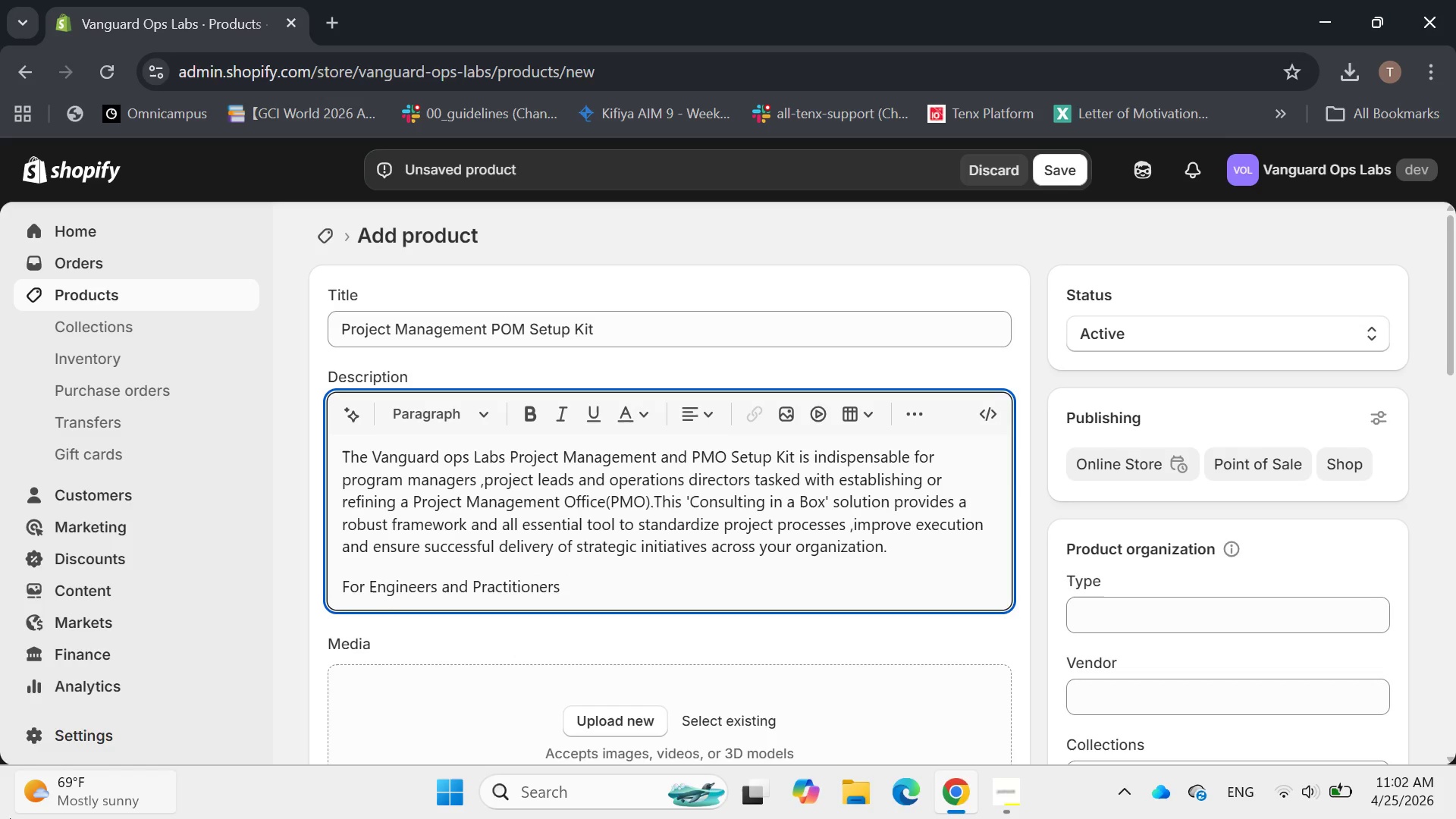 
key(Shift+Semicolon)
 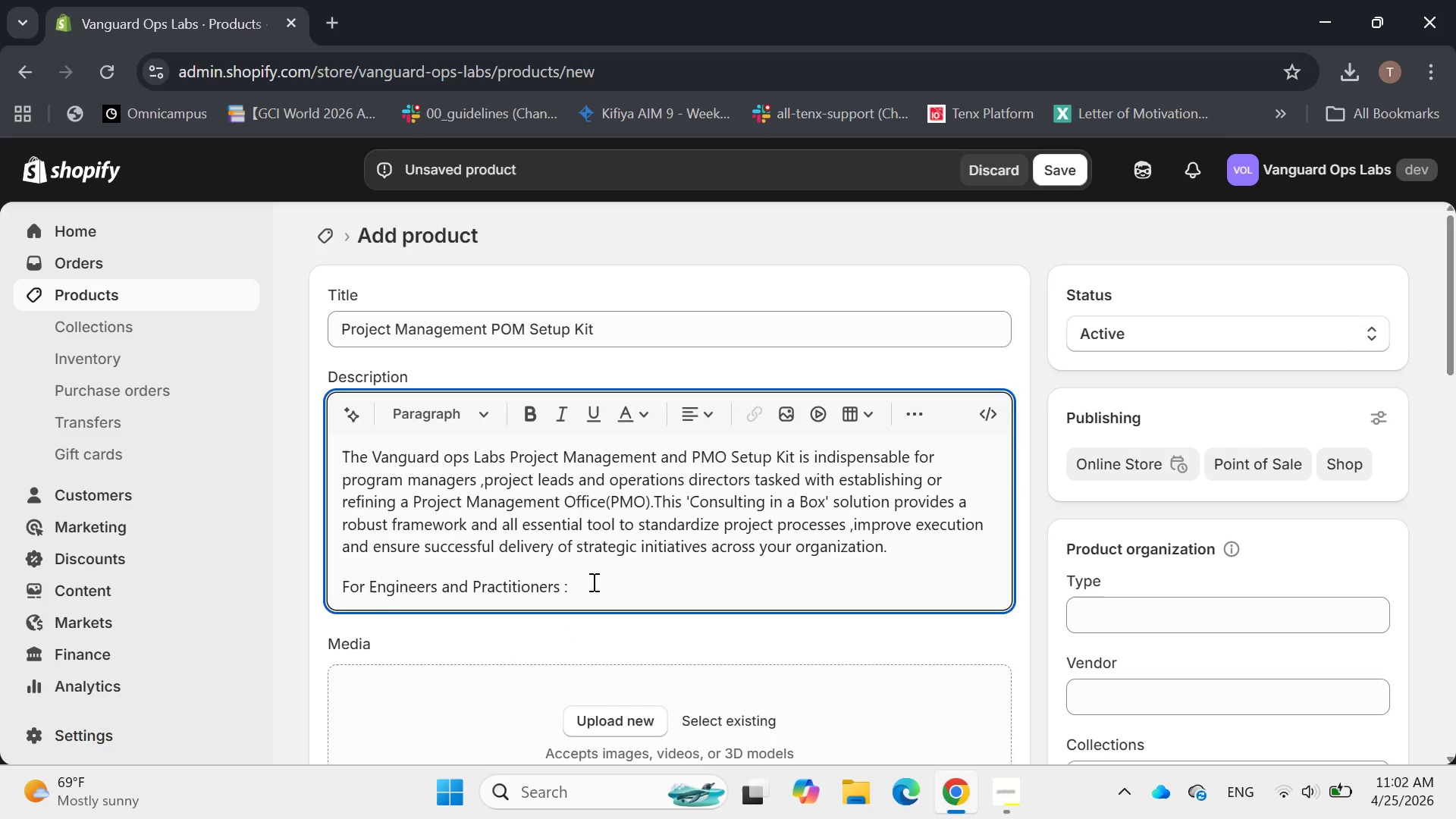 
left_click_drag(start_coordinate=[590, 586], to_coordinate=[330, 595])
 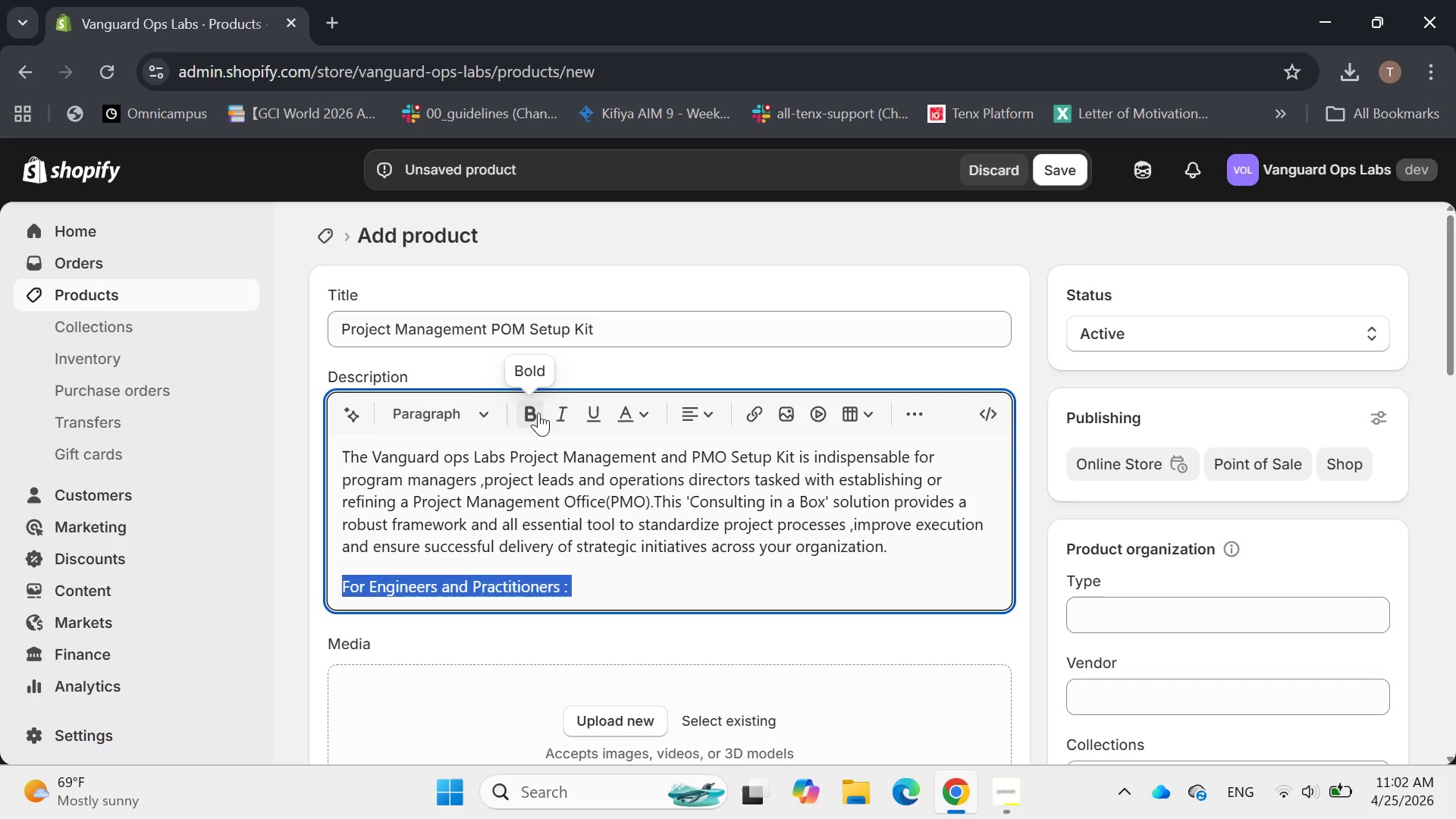 
left_click([527, 412])
 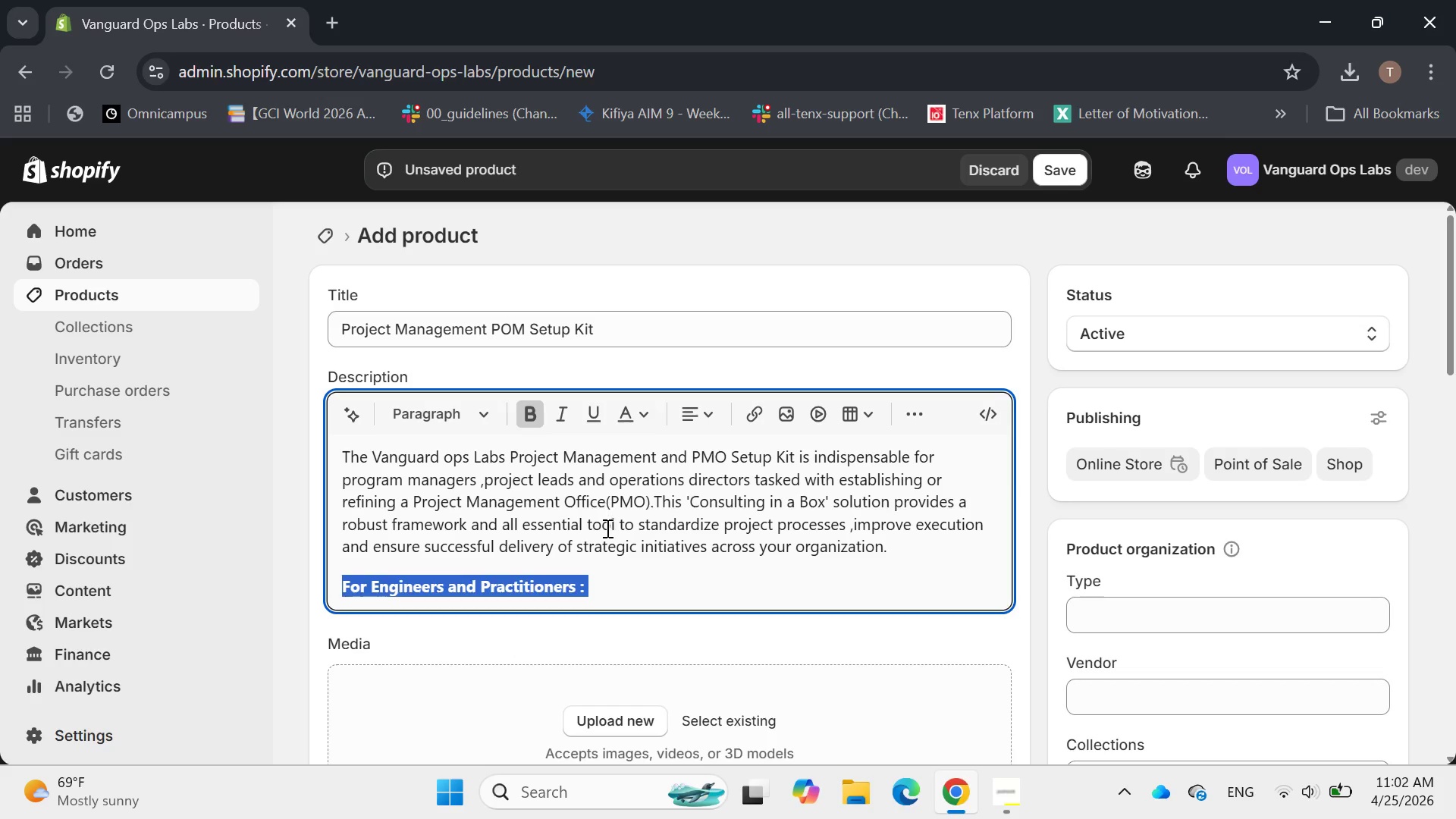 
left_click([612, 579])
 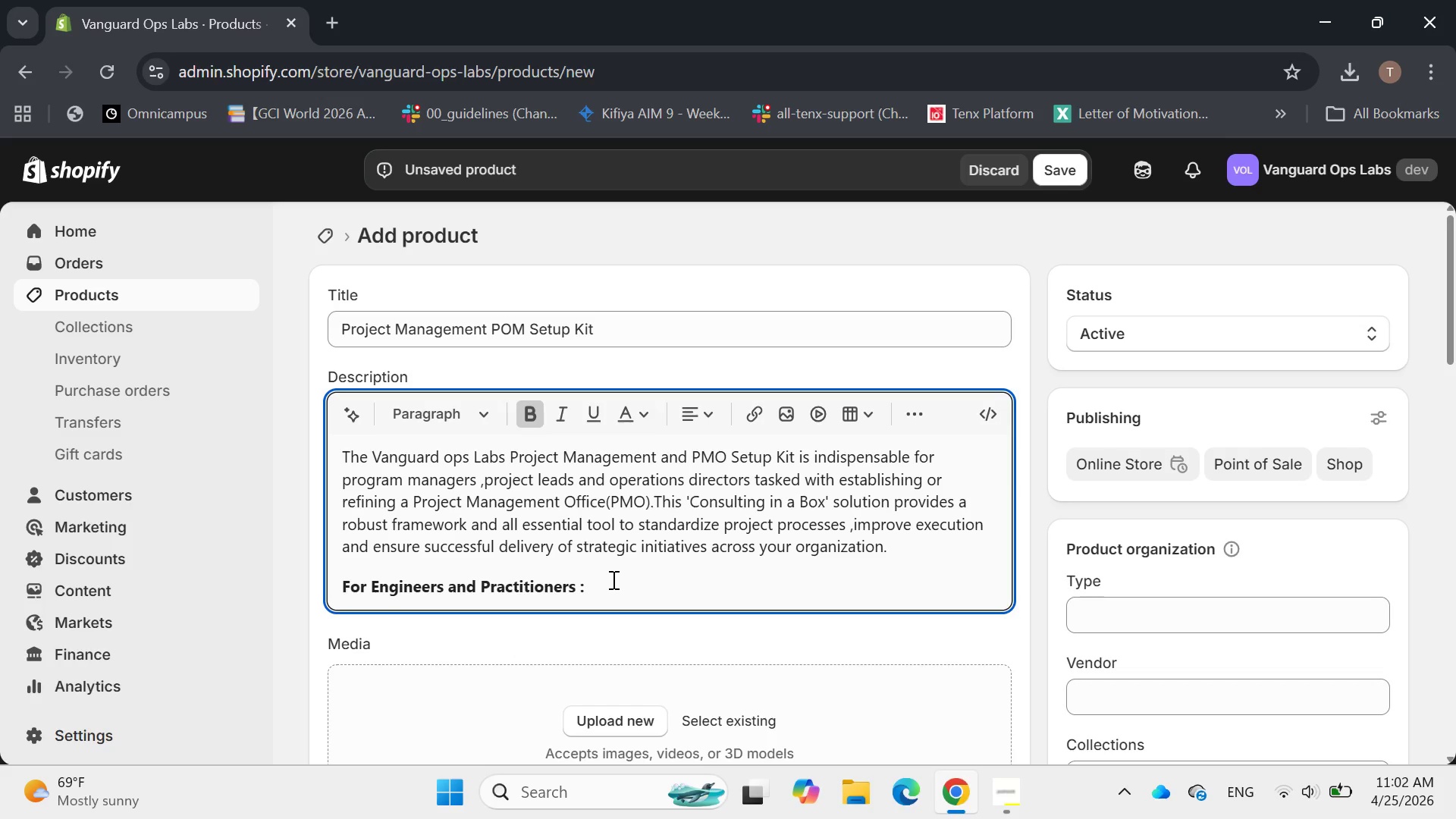 
key(Enter)
 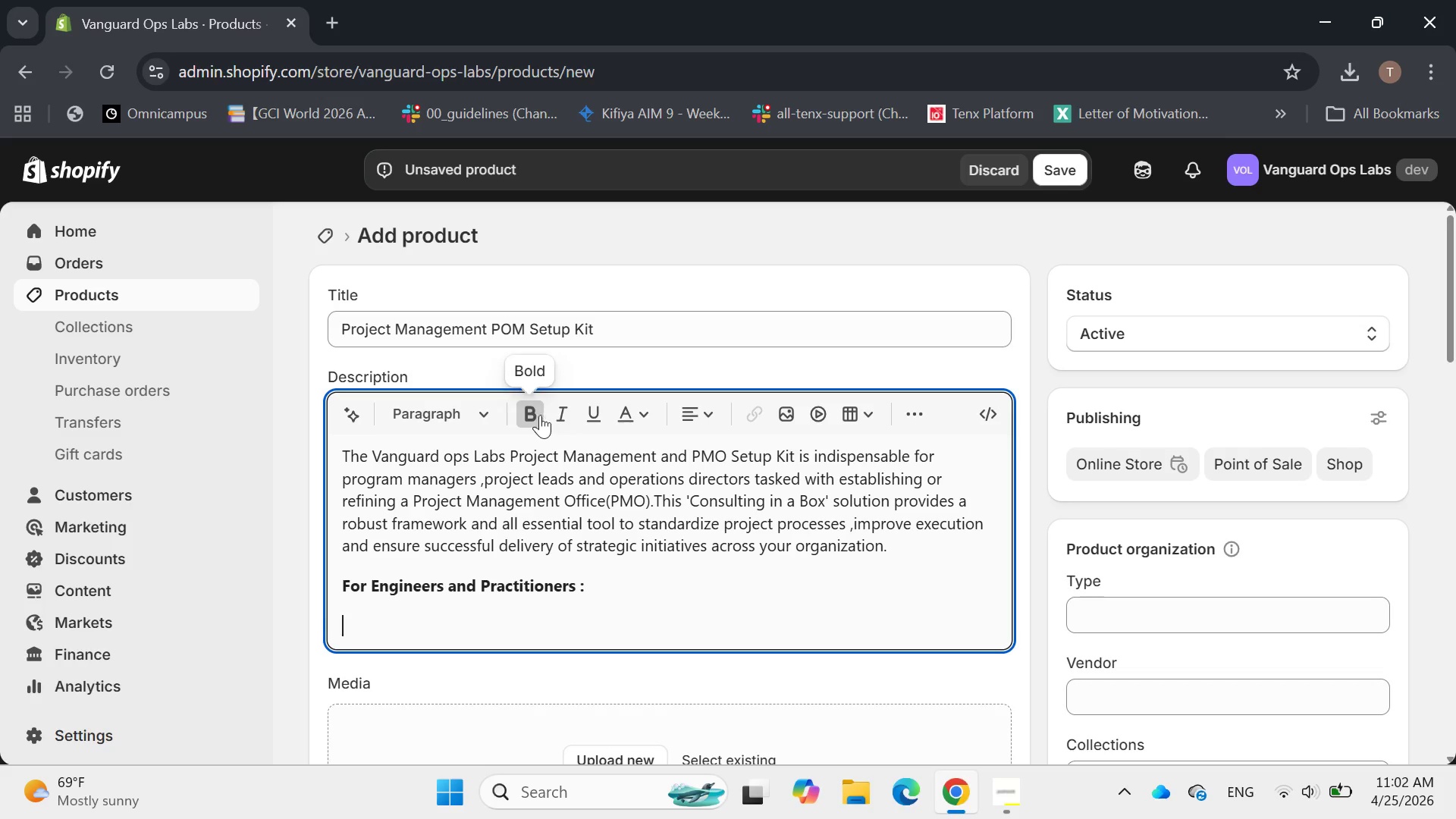 
left_click([529, 416])
 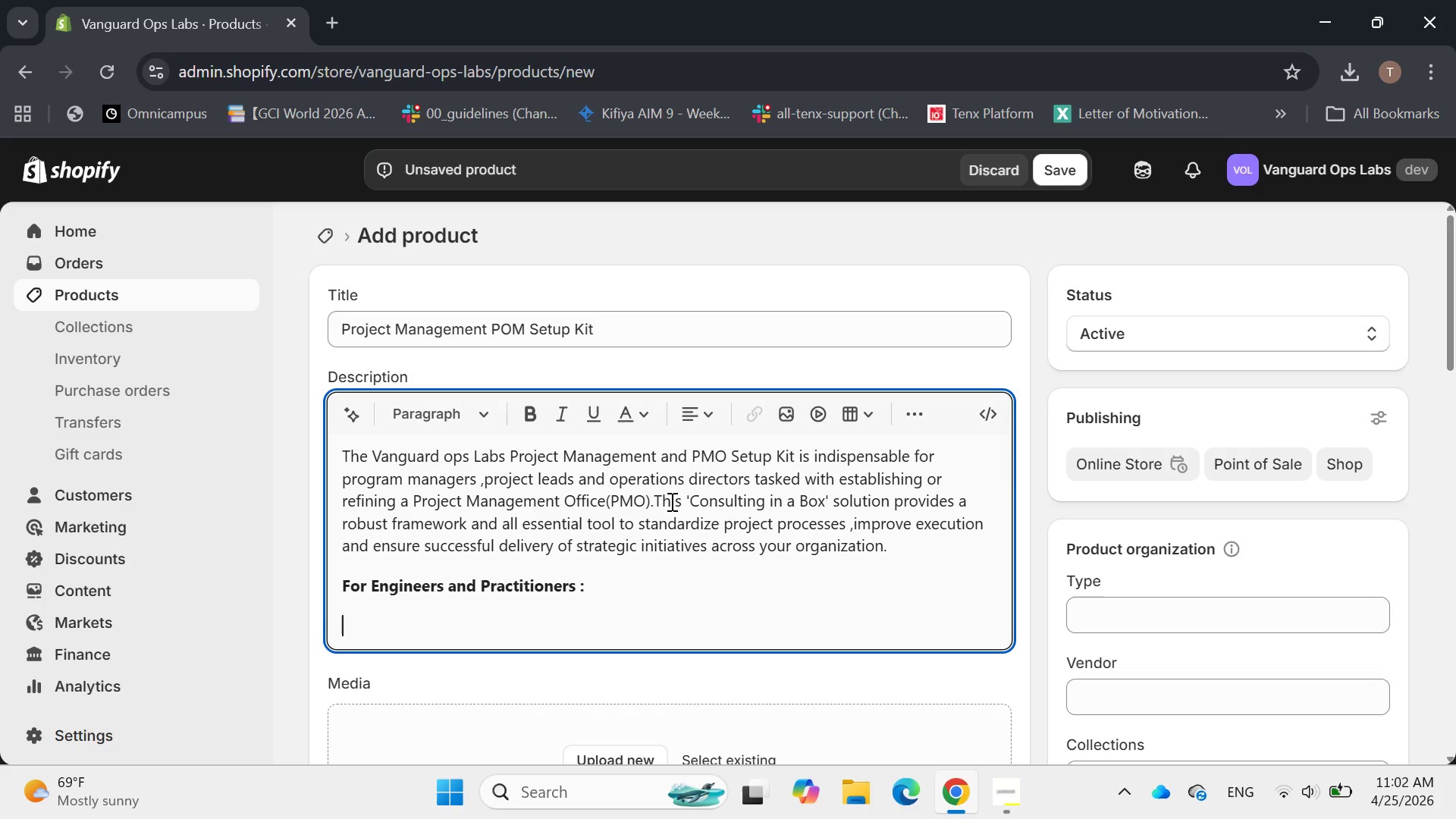 
key(CapsLock)
 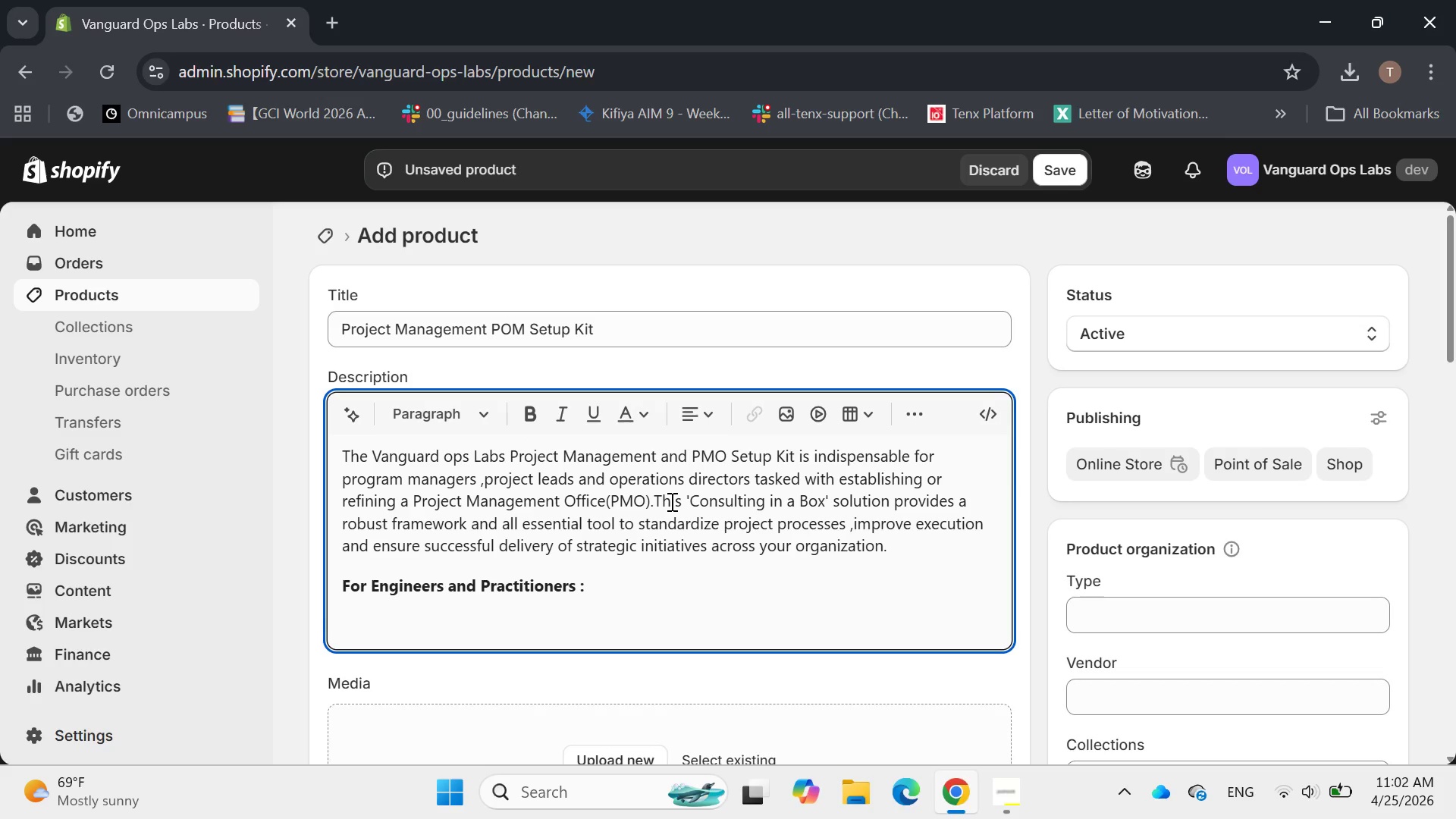 
key(G)
 